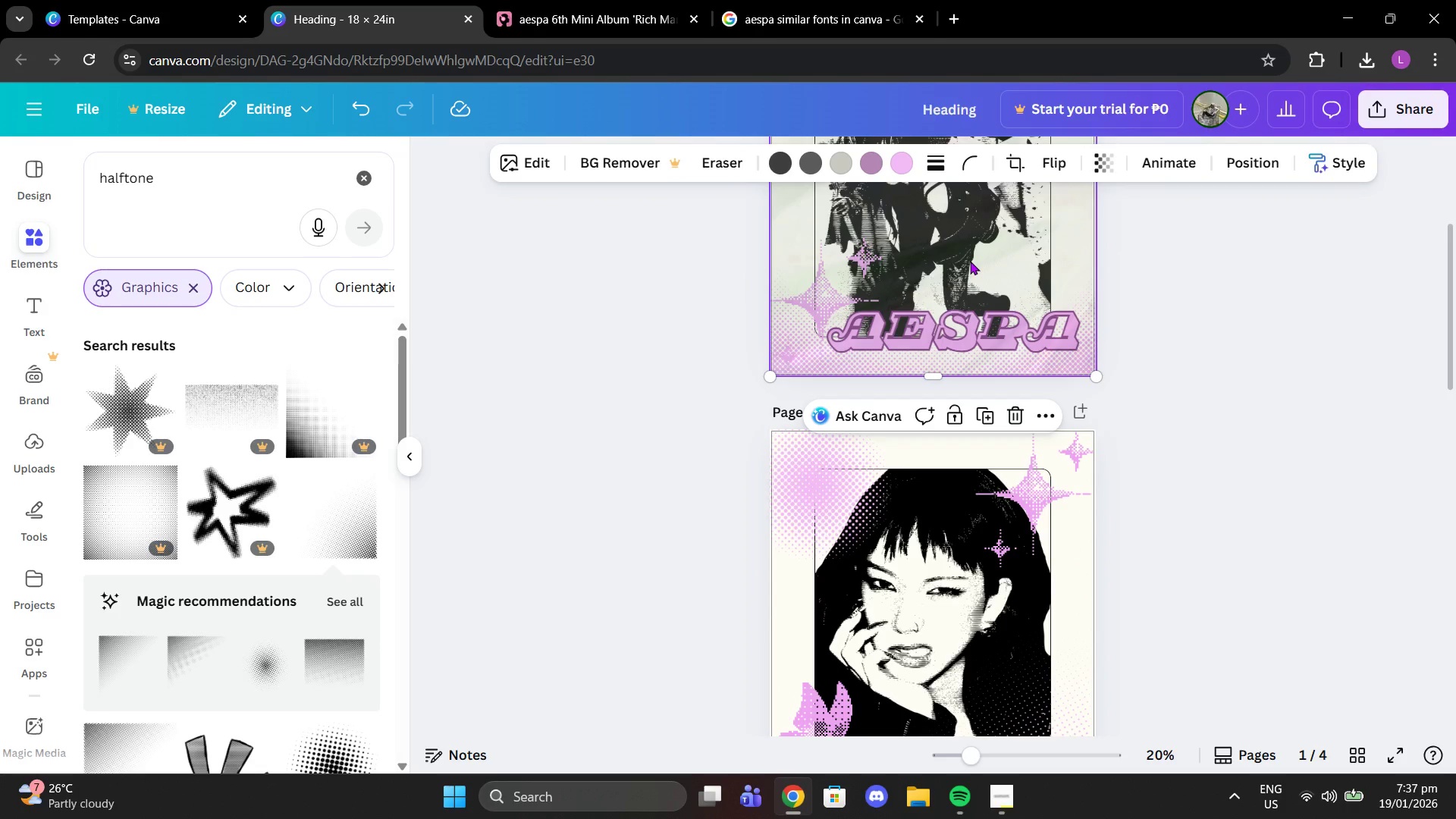 
scroll: coordinate [1180, 332], scroll_direction: up, amount: 2.0
 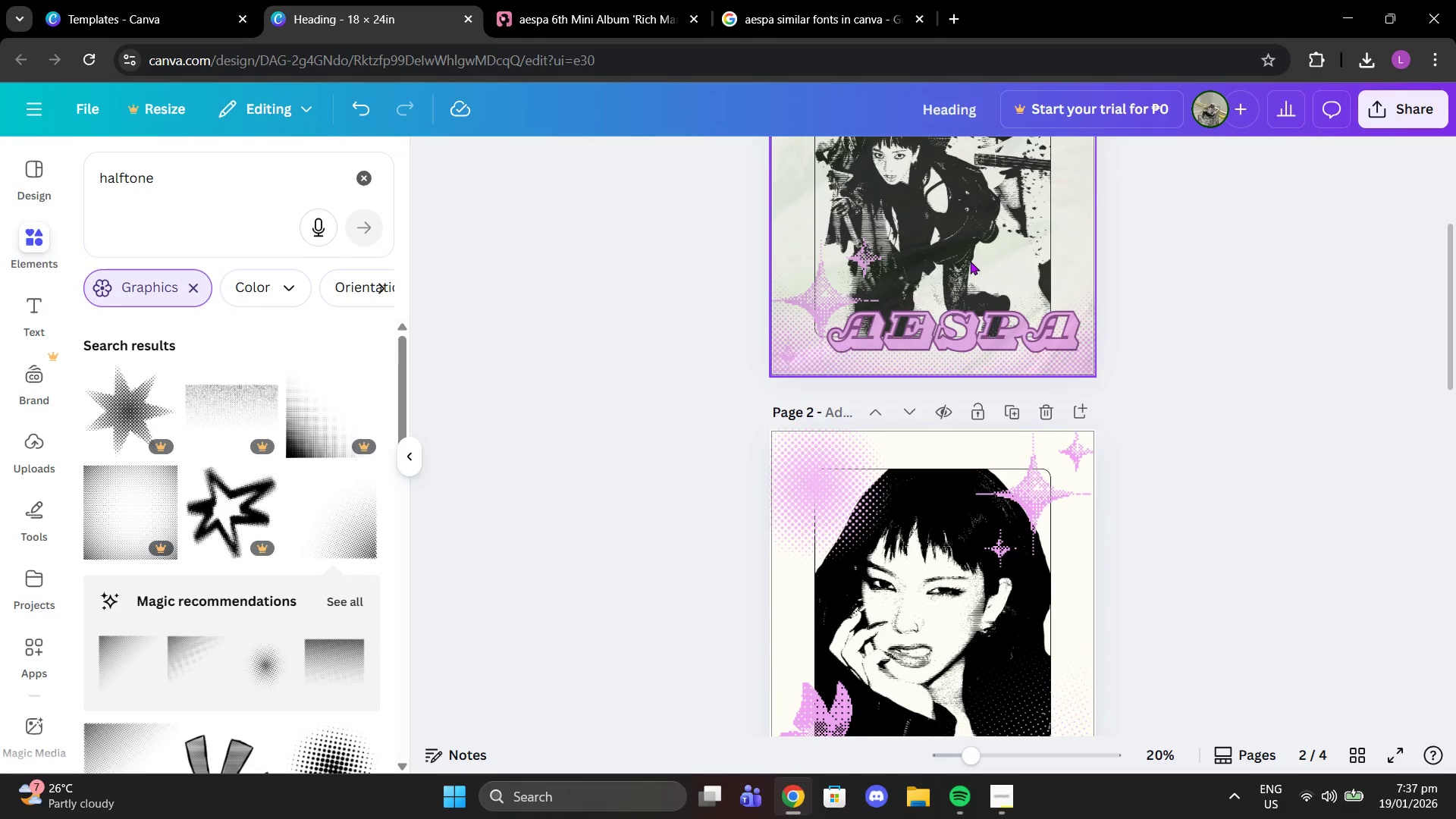 
key(Control+C)
 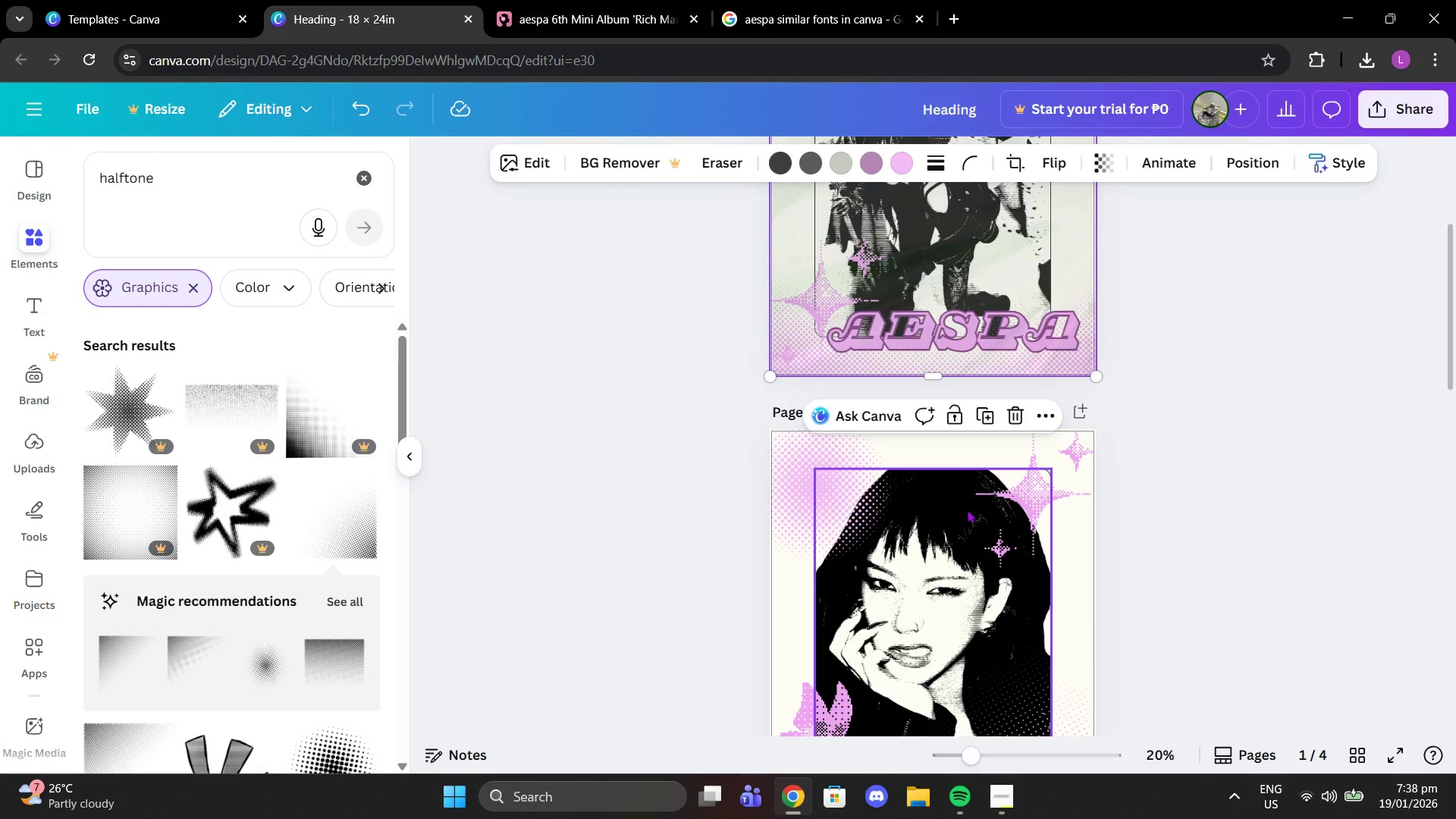 
left_click([967, 510])
 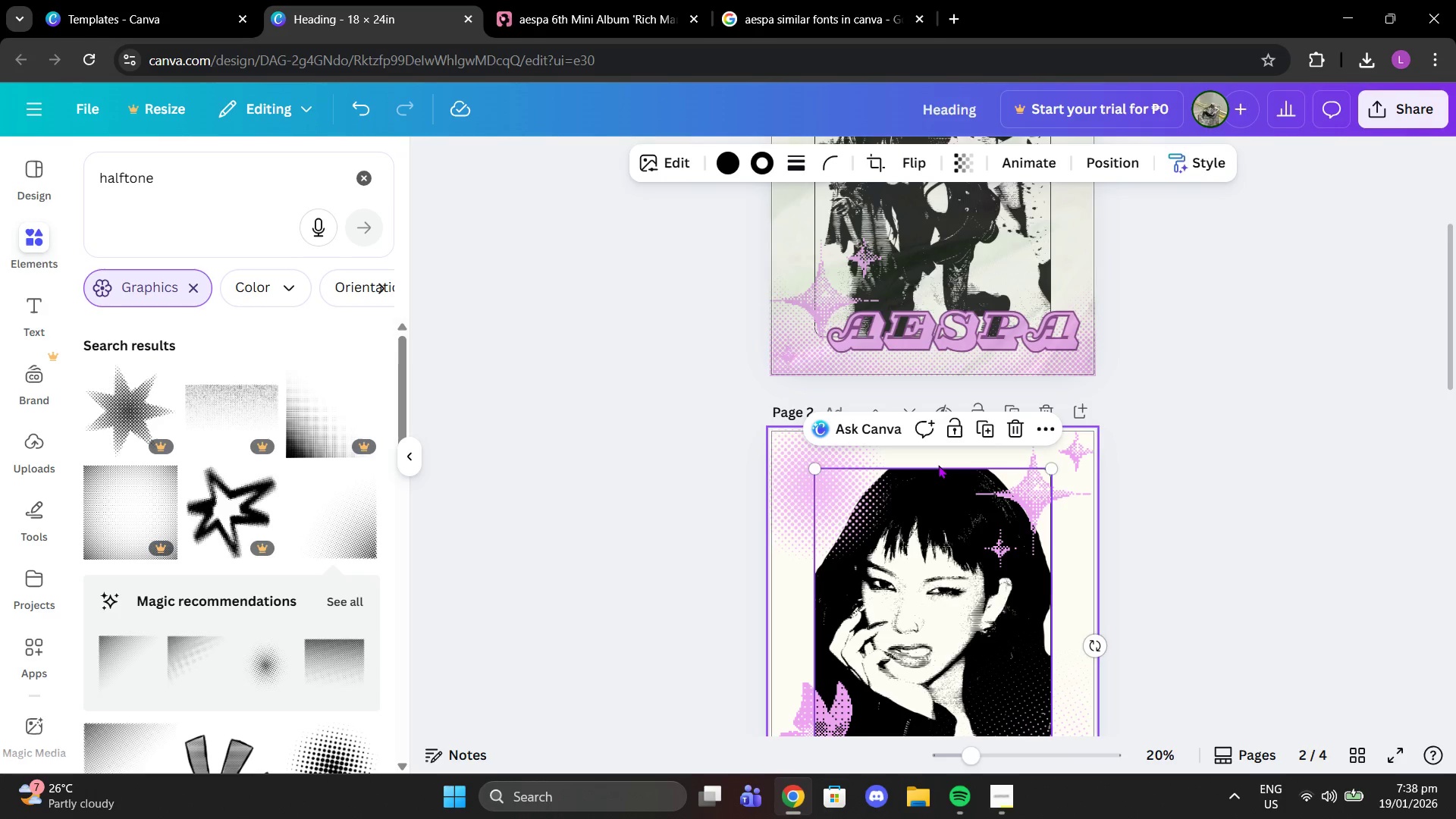 
left_click([938, 465])
 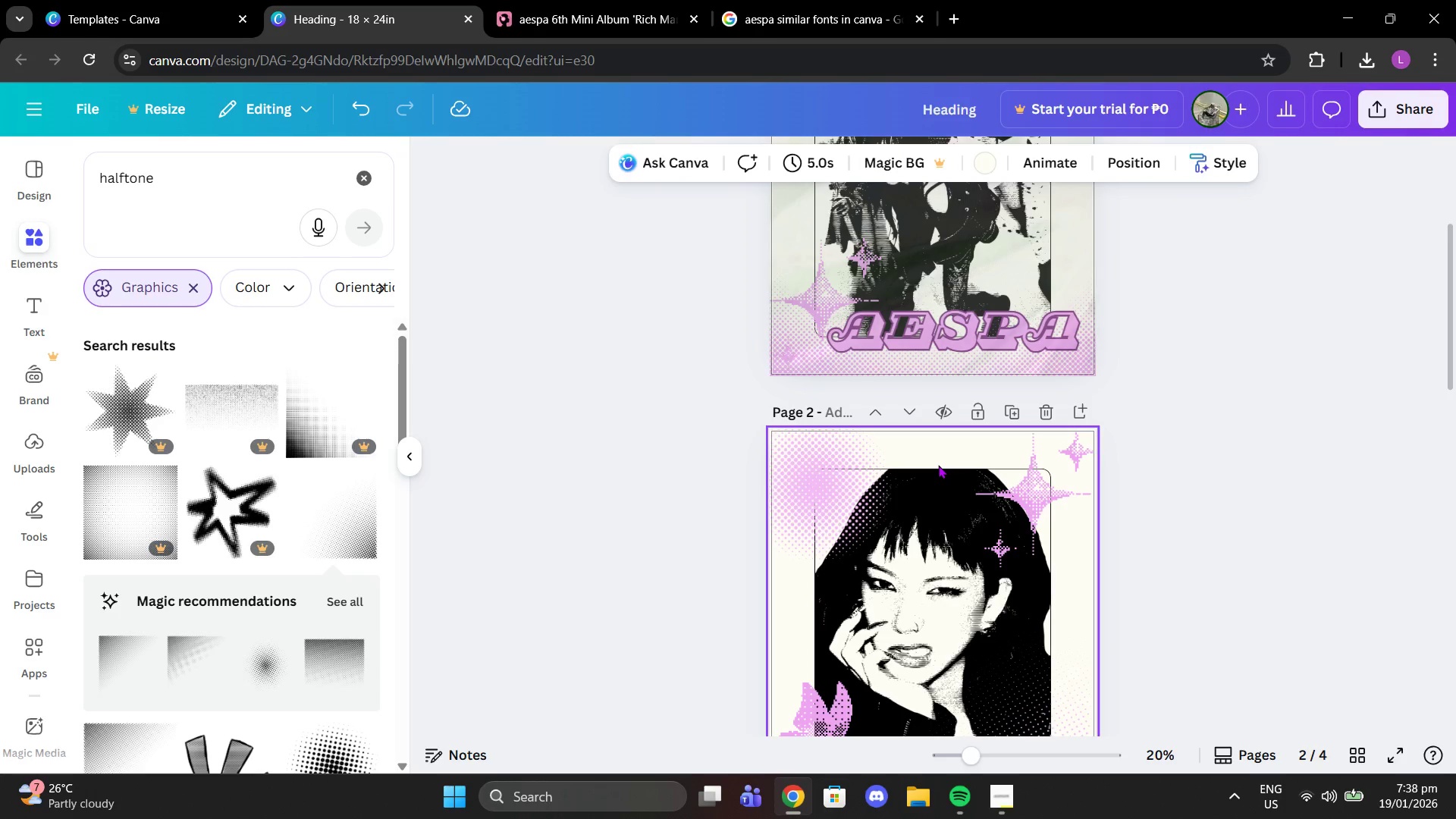 
key(Control+V)
 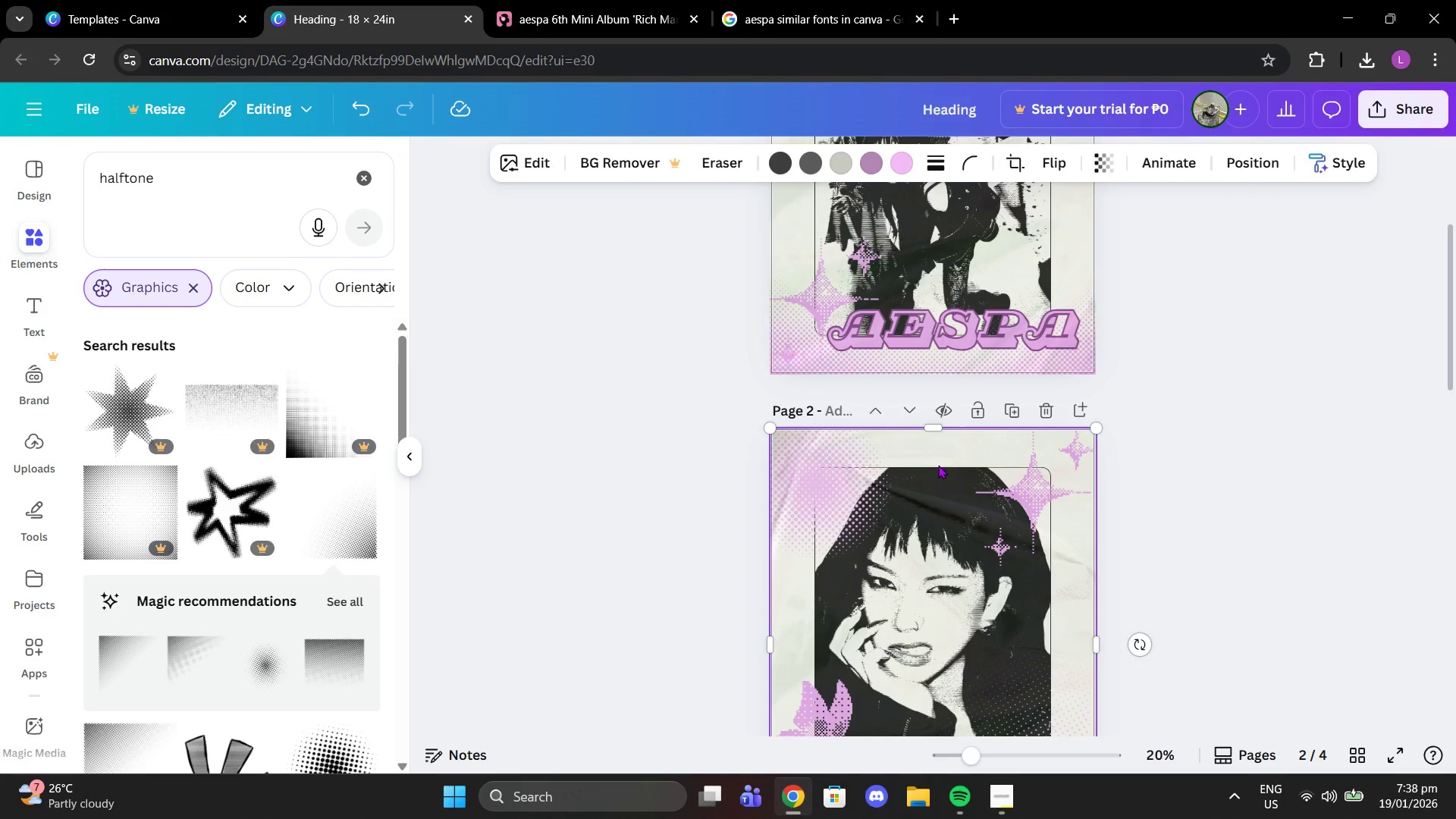 
scroll: coordinate [938, 465], scroll_direction: down, amount: 2.0
 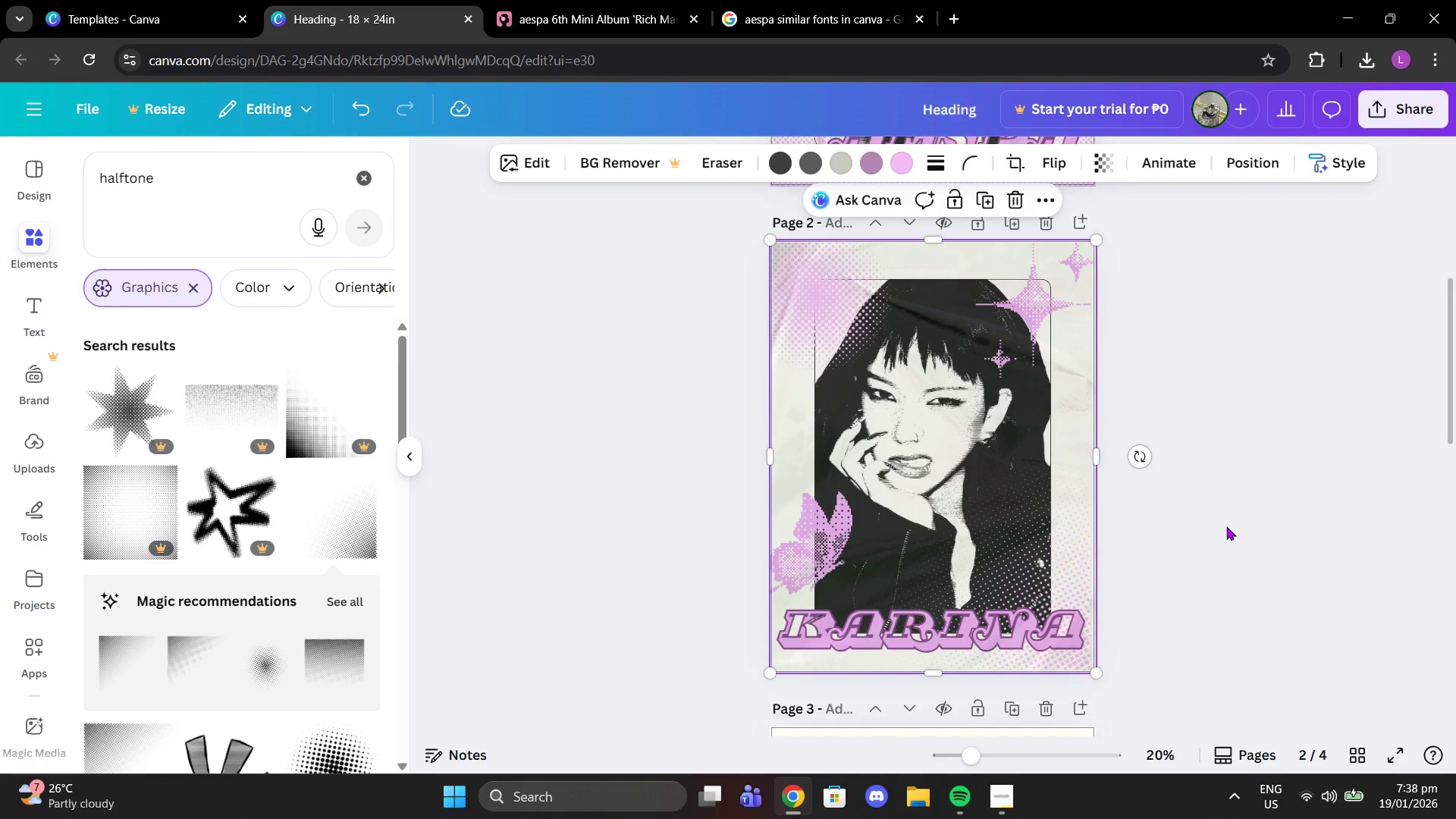 
double_click([1226, 526])
 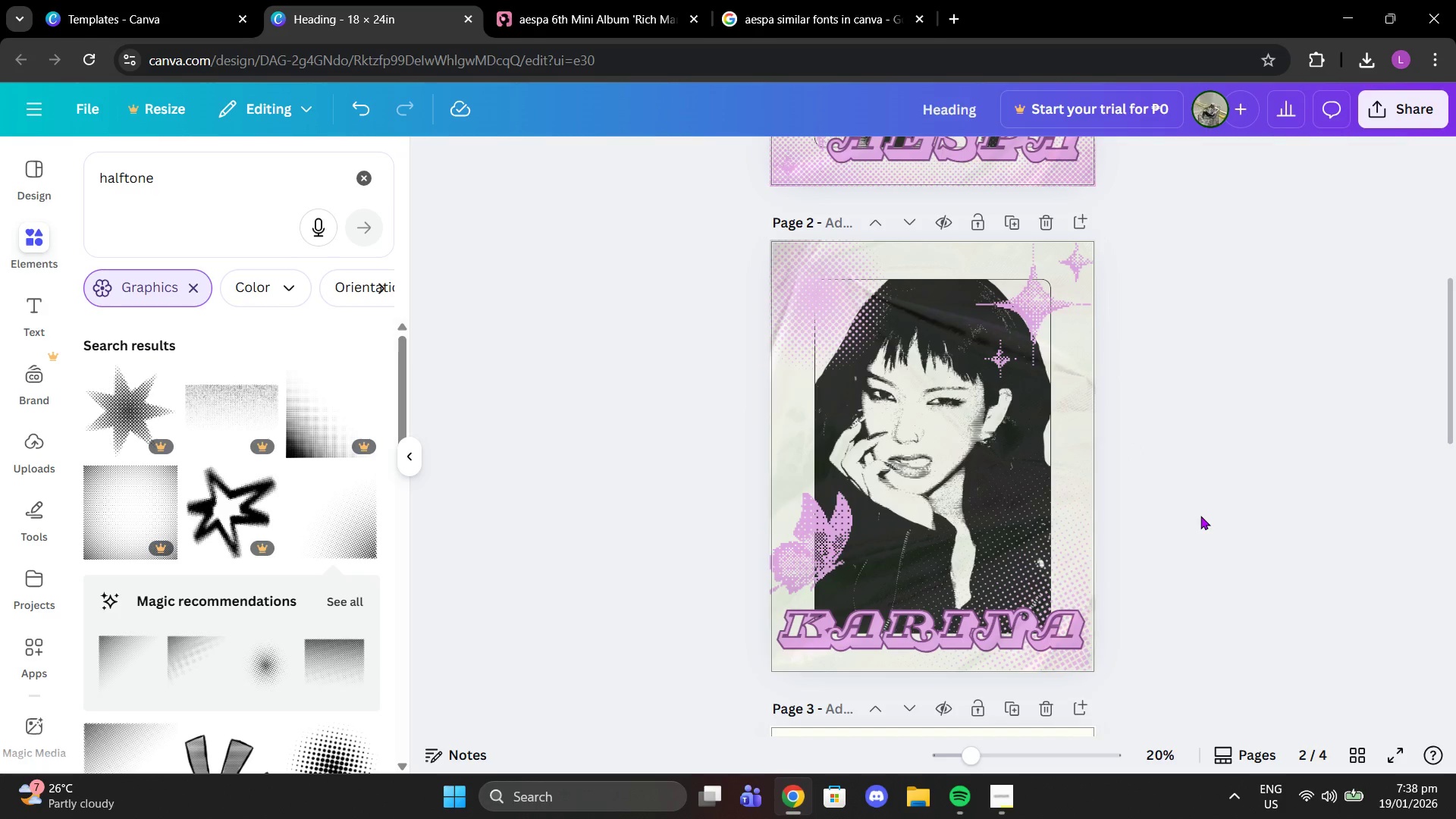 
scroll: coordinate [1175, 494], scroll_direction: up, amount: 6.0
 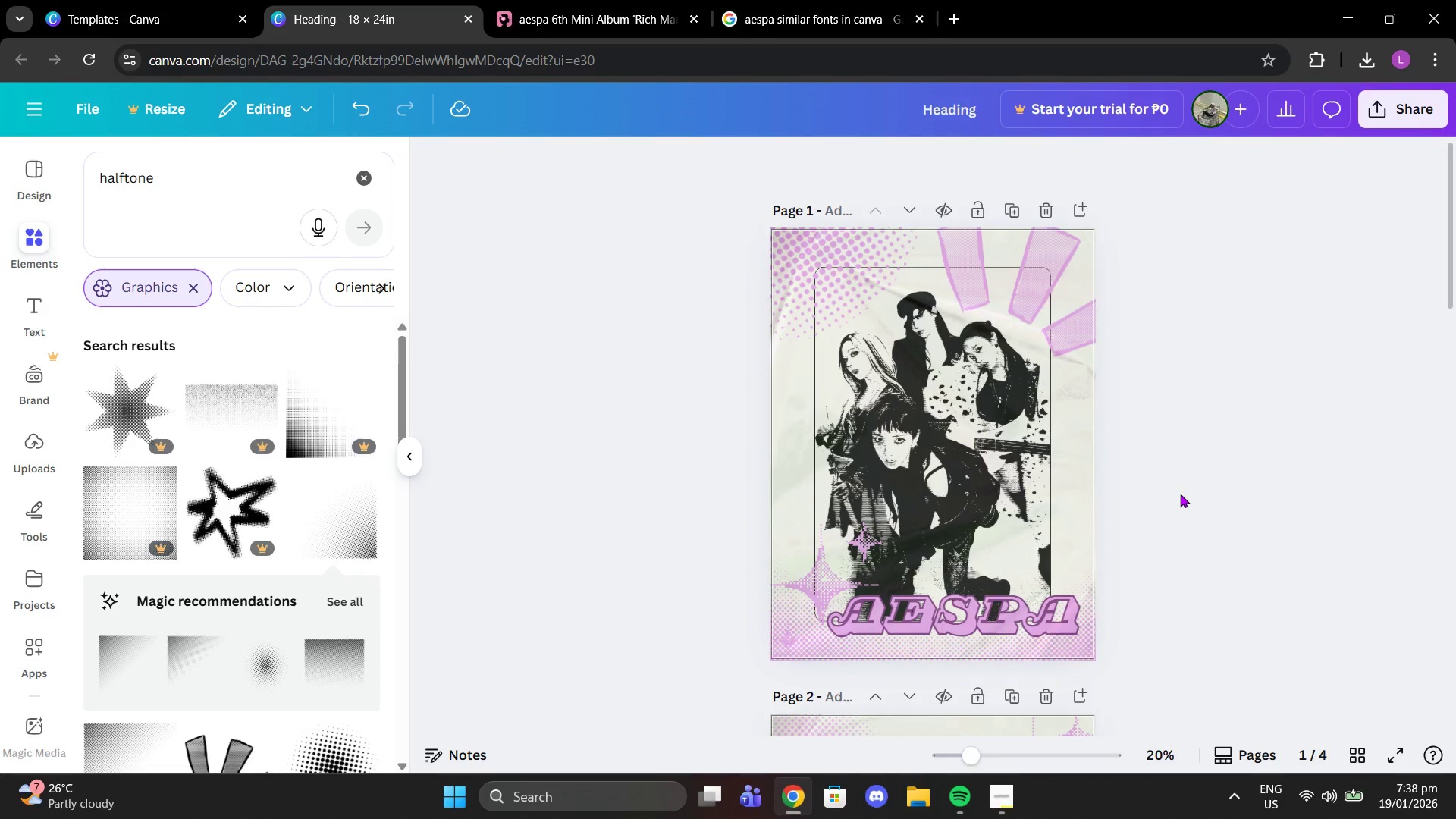 
scroll: coordinate [1180, 494], scroll_direction: down, amount: 5.0
 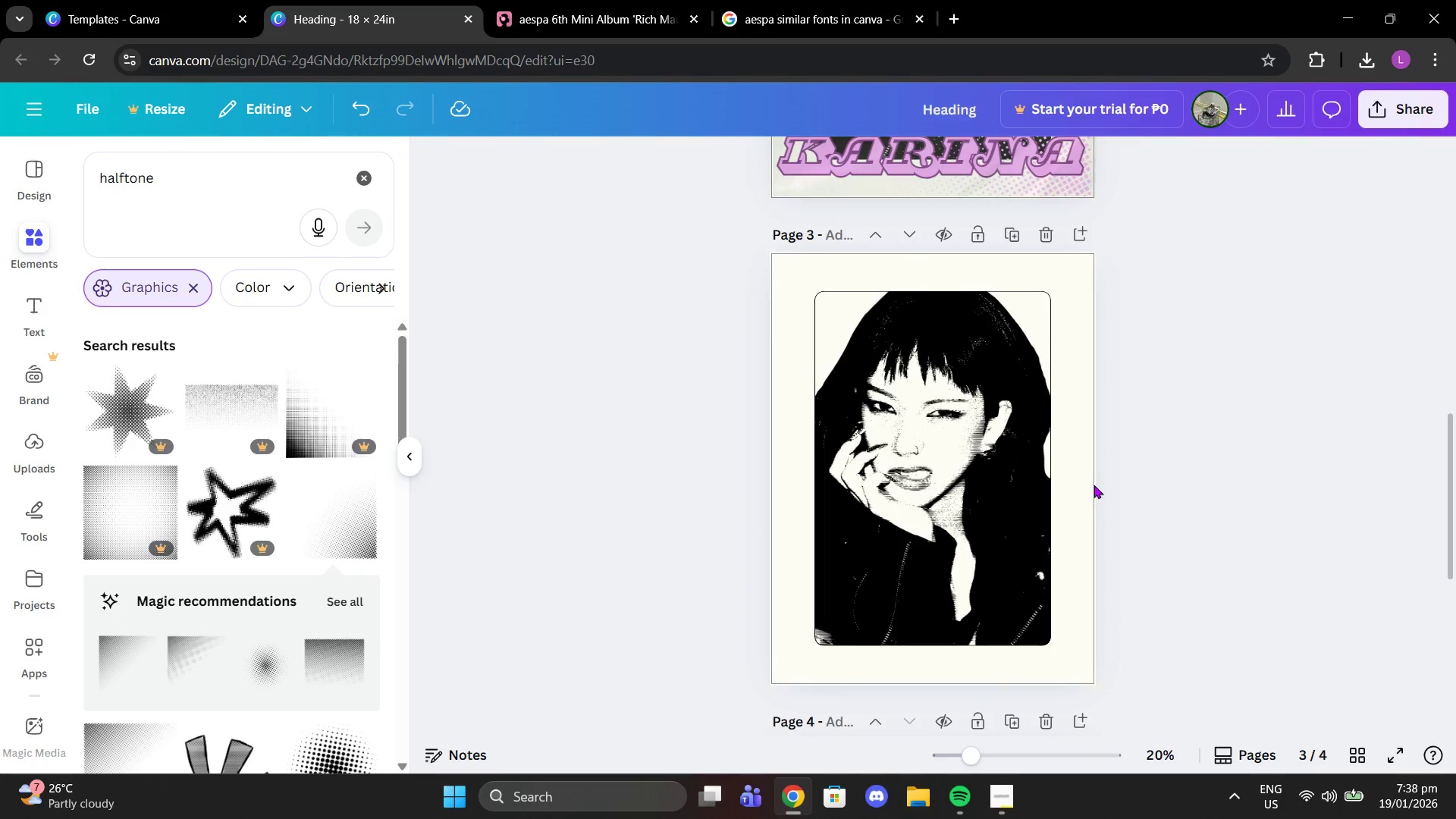 
left_click([1021, 478])
 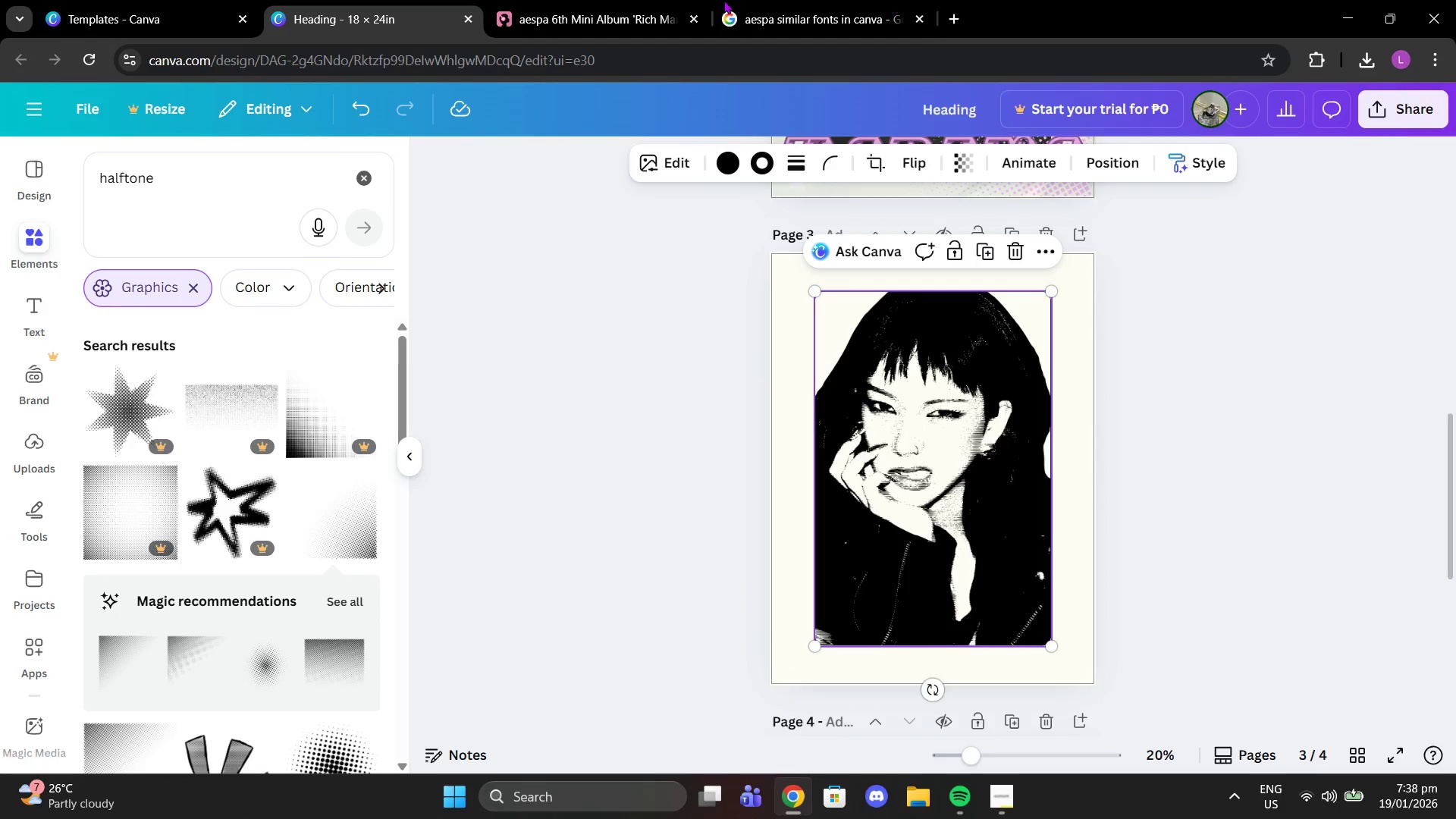 
left_click([649, 0])
 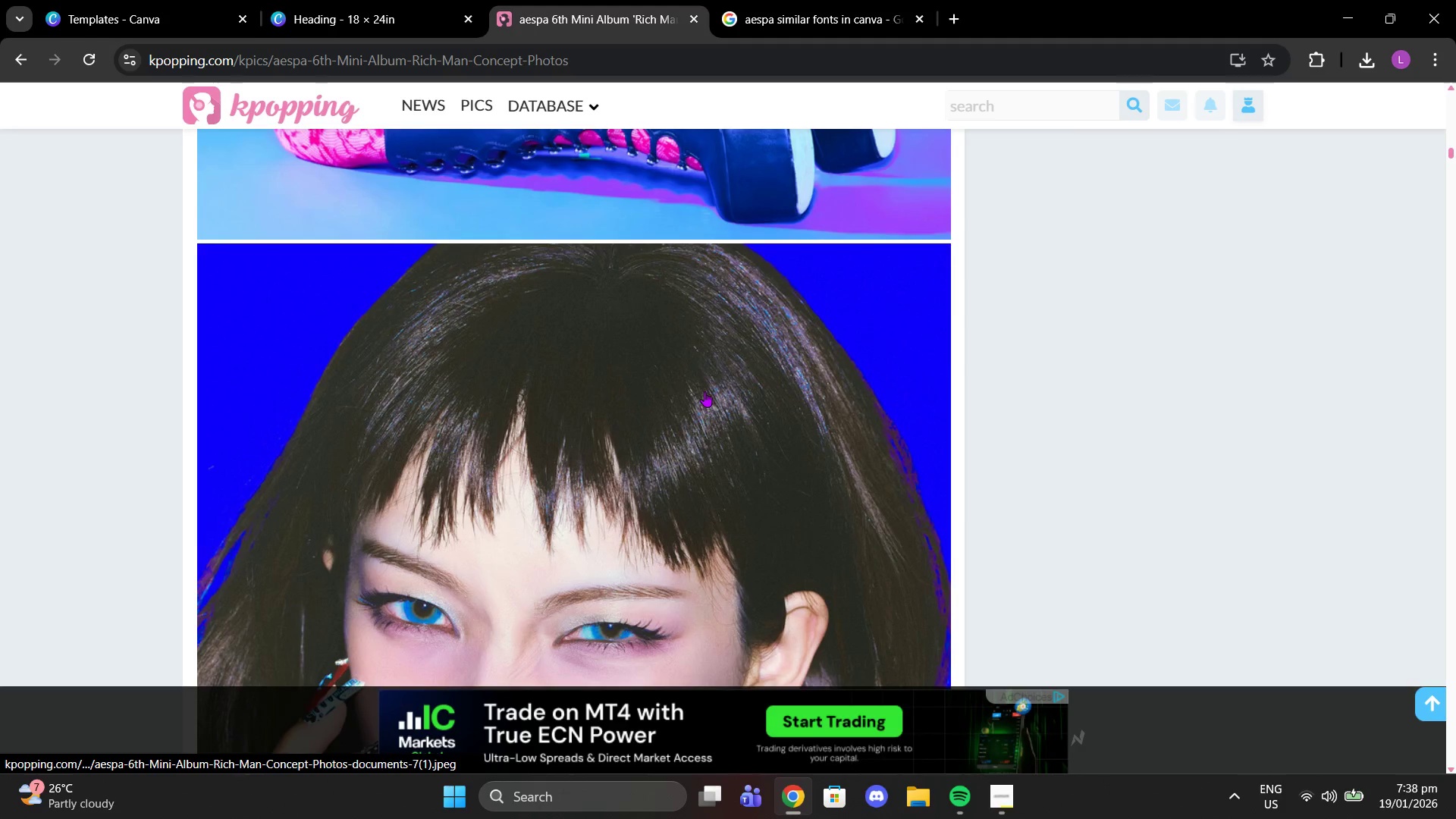 
middle_click([714, 420])
 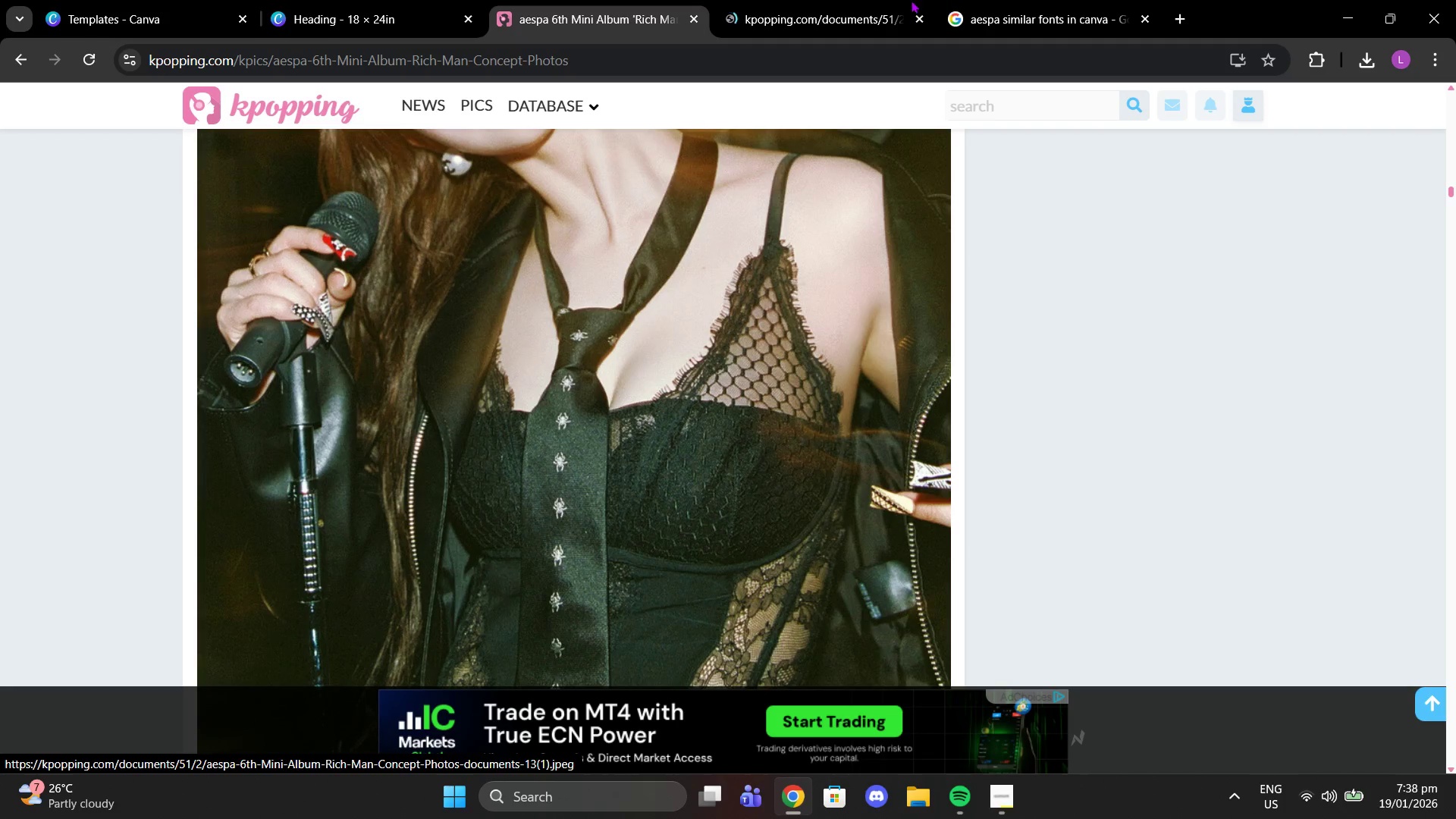 
scroll: coordinate [714, 420], scroll_direction: down, amount: 77.0
 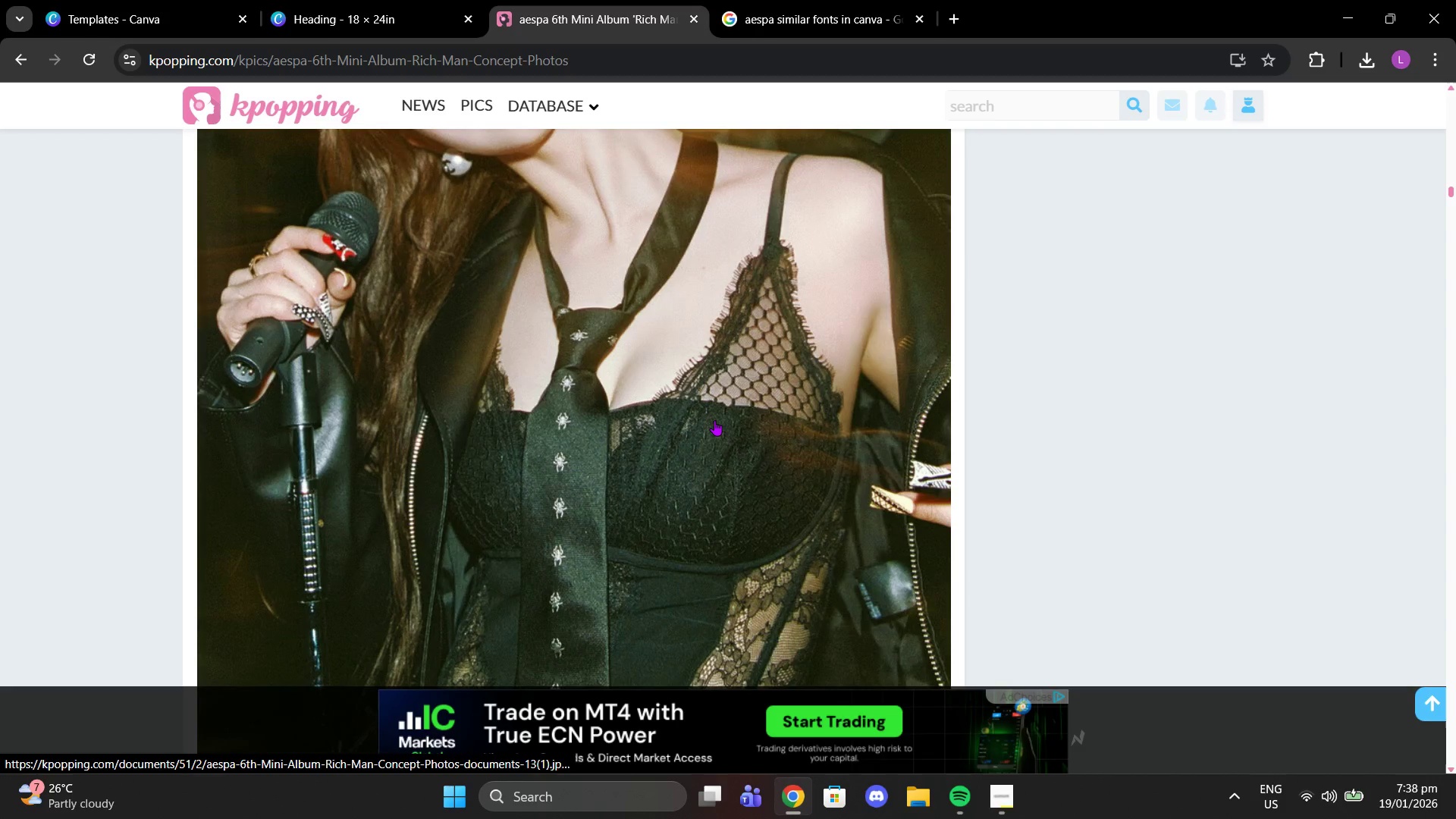 
left_click([916, 23])
 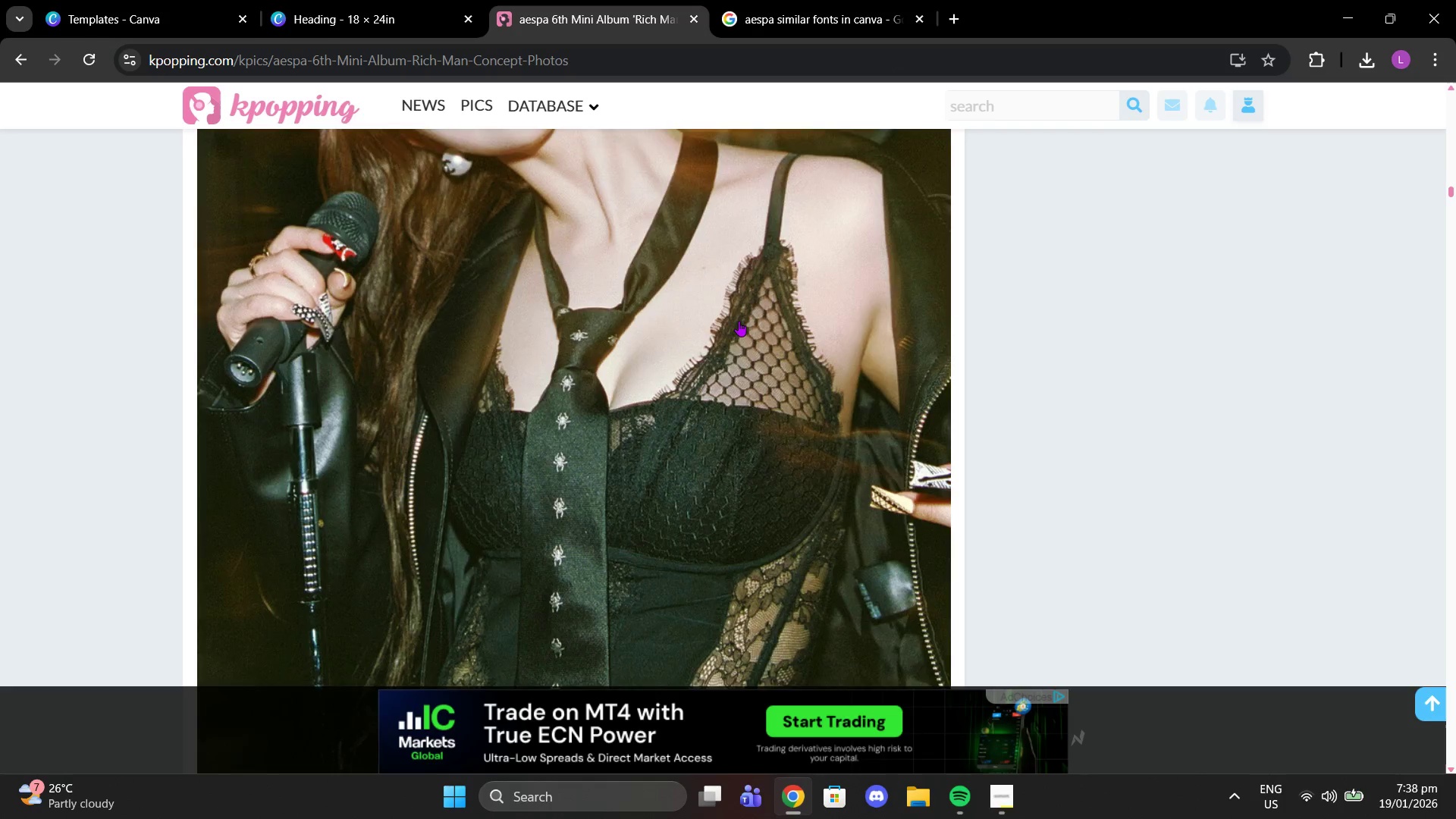 
scroll: coordinate [735, 316], scroll_direction: down, amount: 57.0
 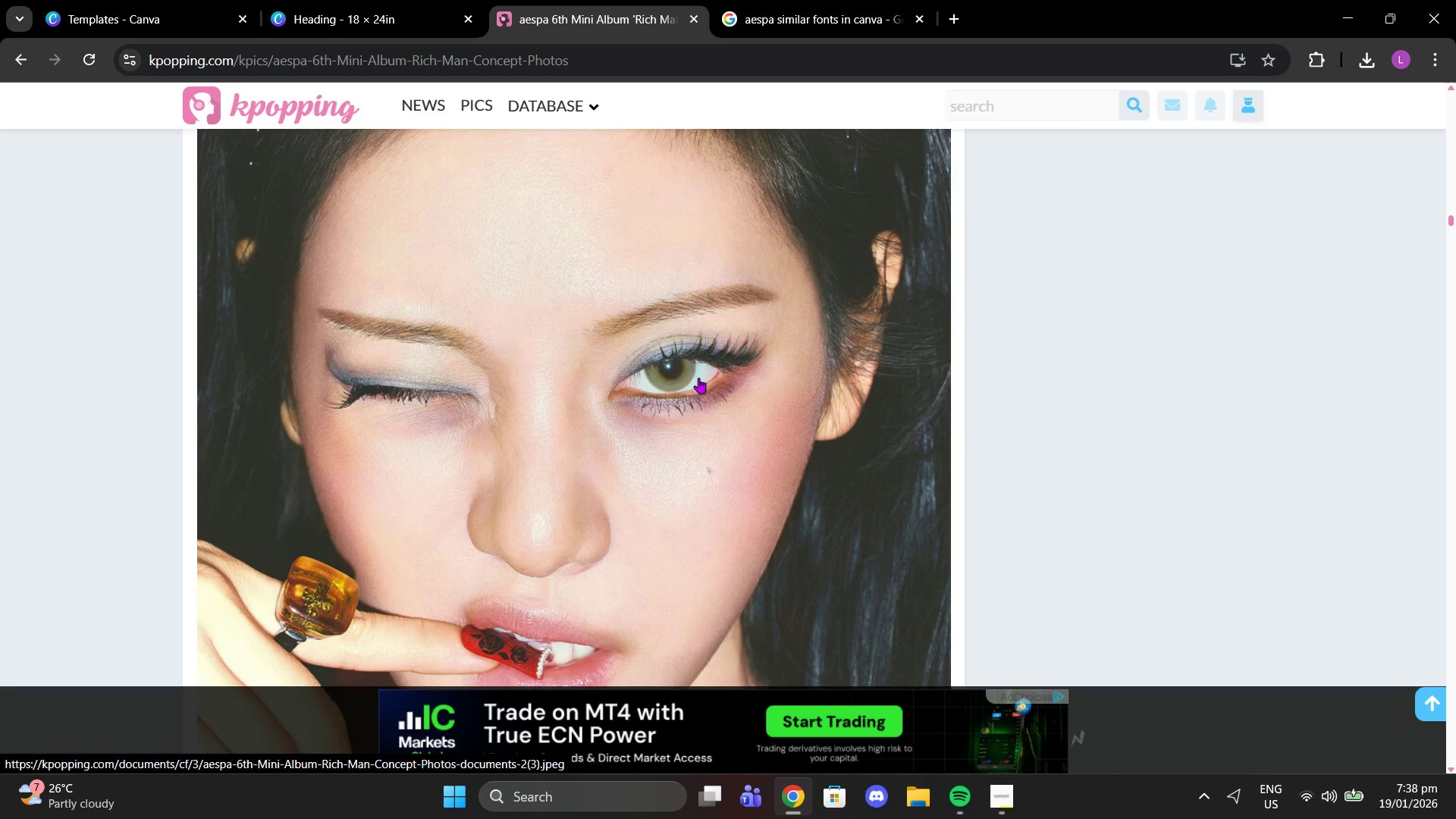 
wait(7.73)
 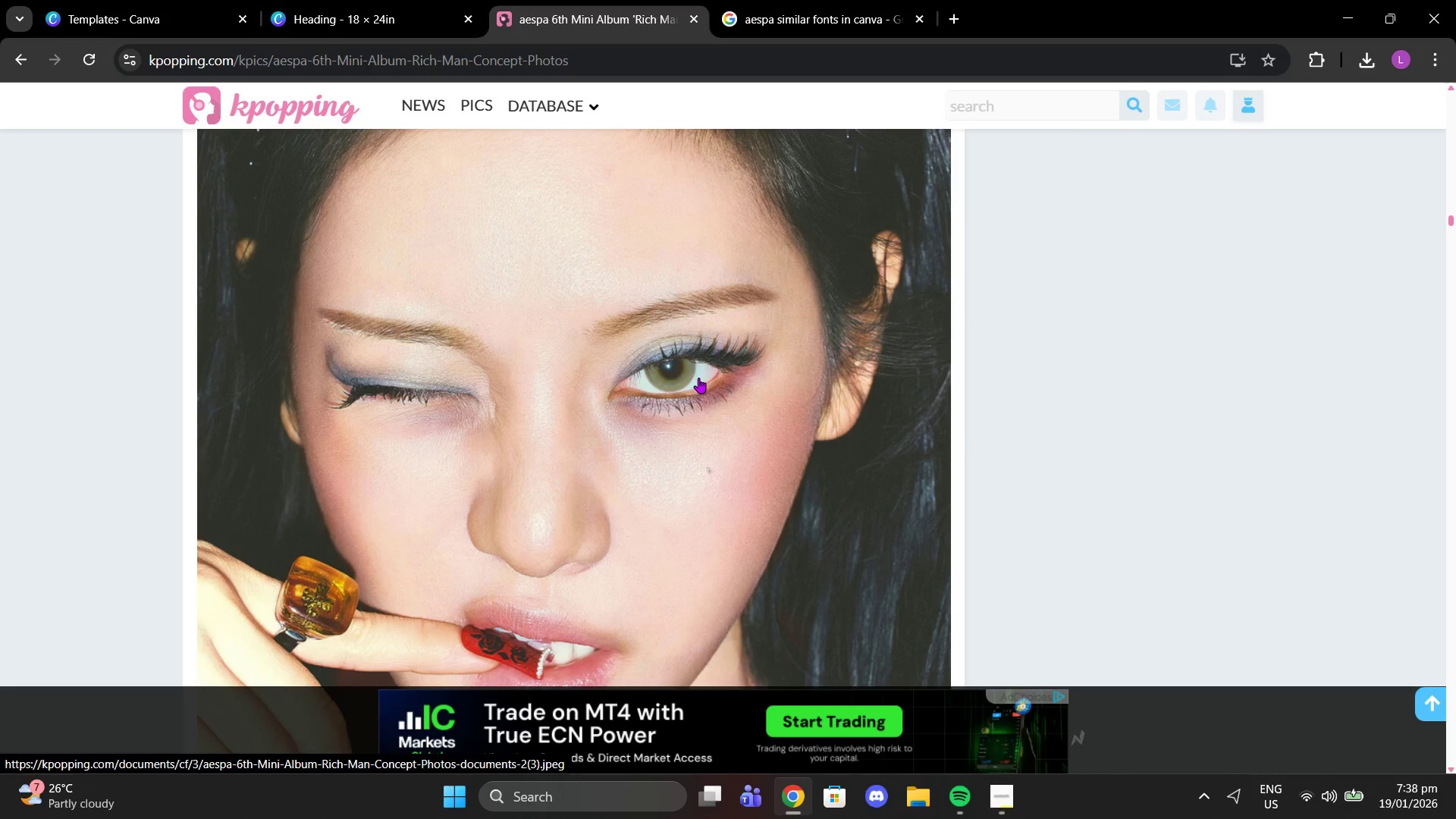 
scroll: coordinate [789, 434], scroll_direction: down, amount: 23.0
 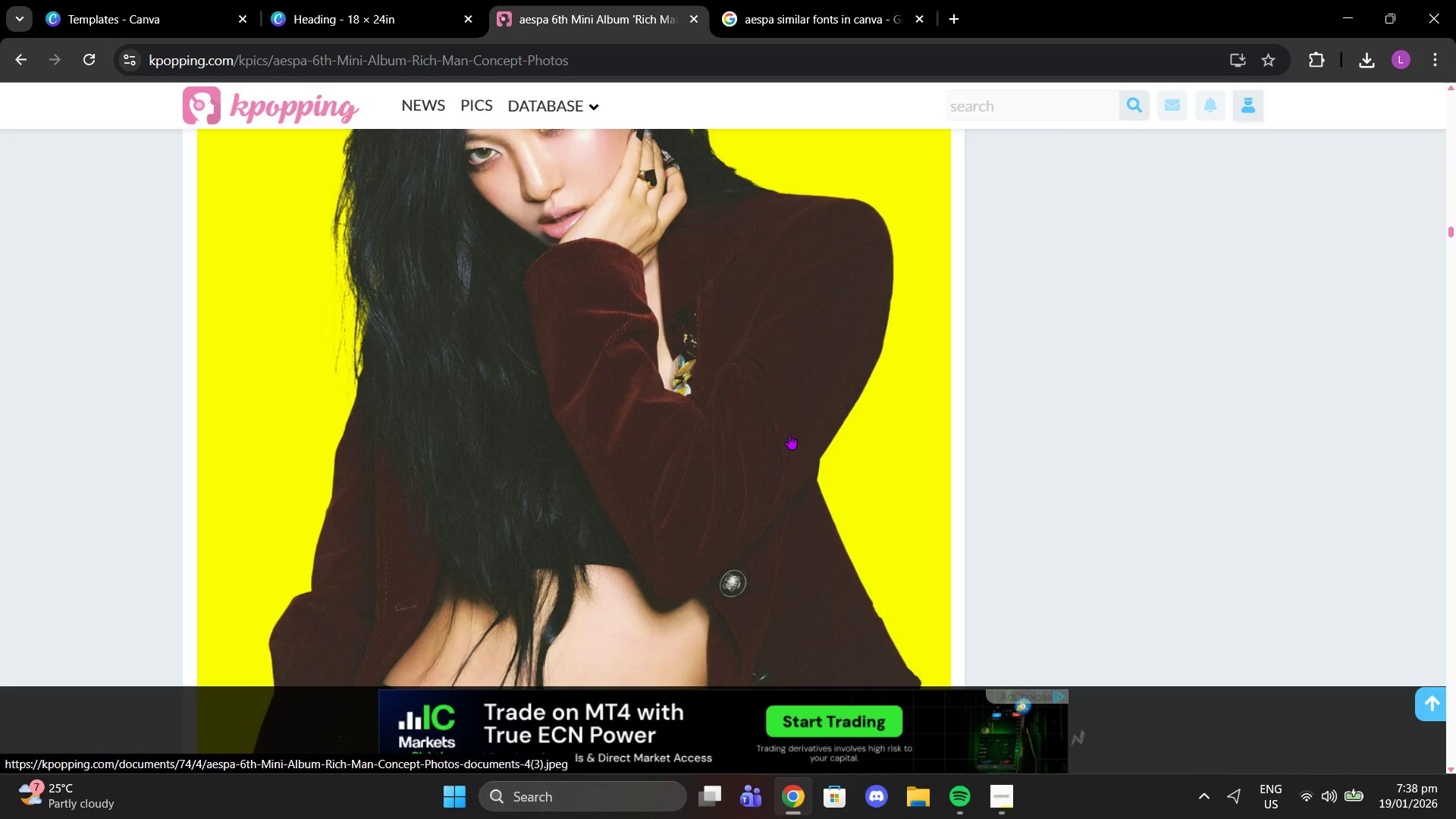 
scroll: coordinate [793, 431], scroll_direction: up, amount: 23.0
 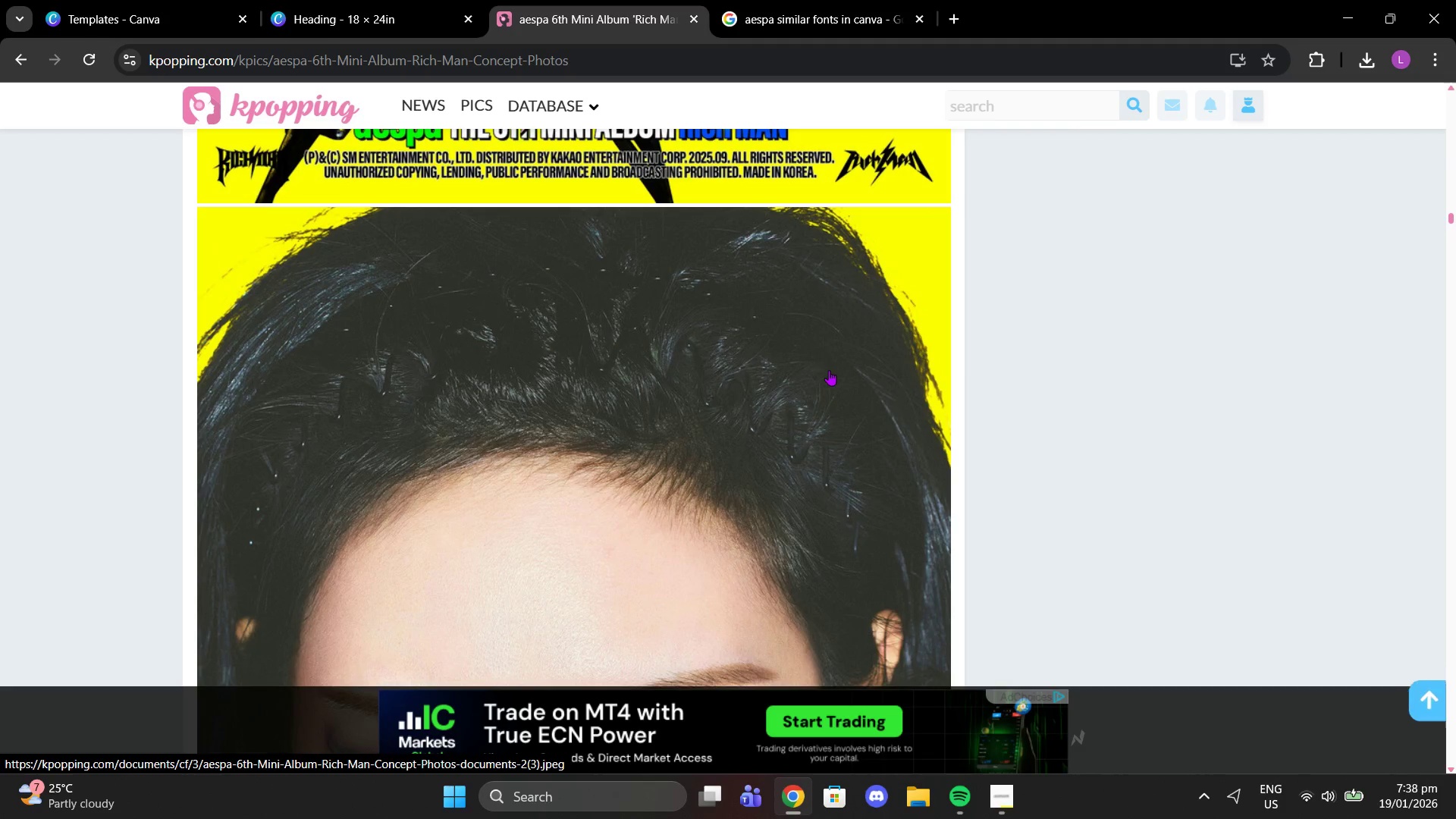 
scroll: coordinate [747, 395], scroll_direction: down, amount: 16.0
 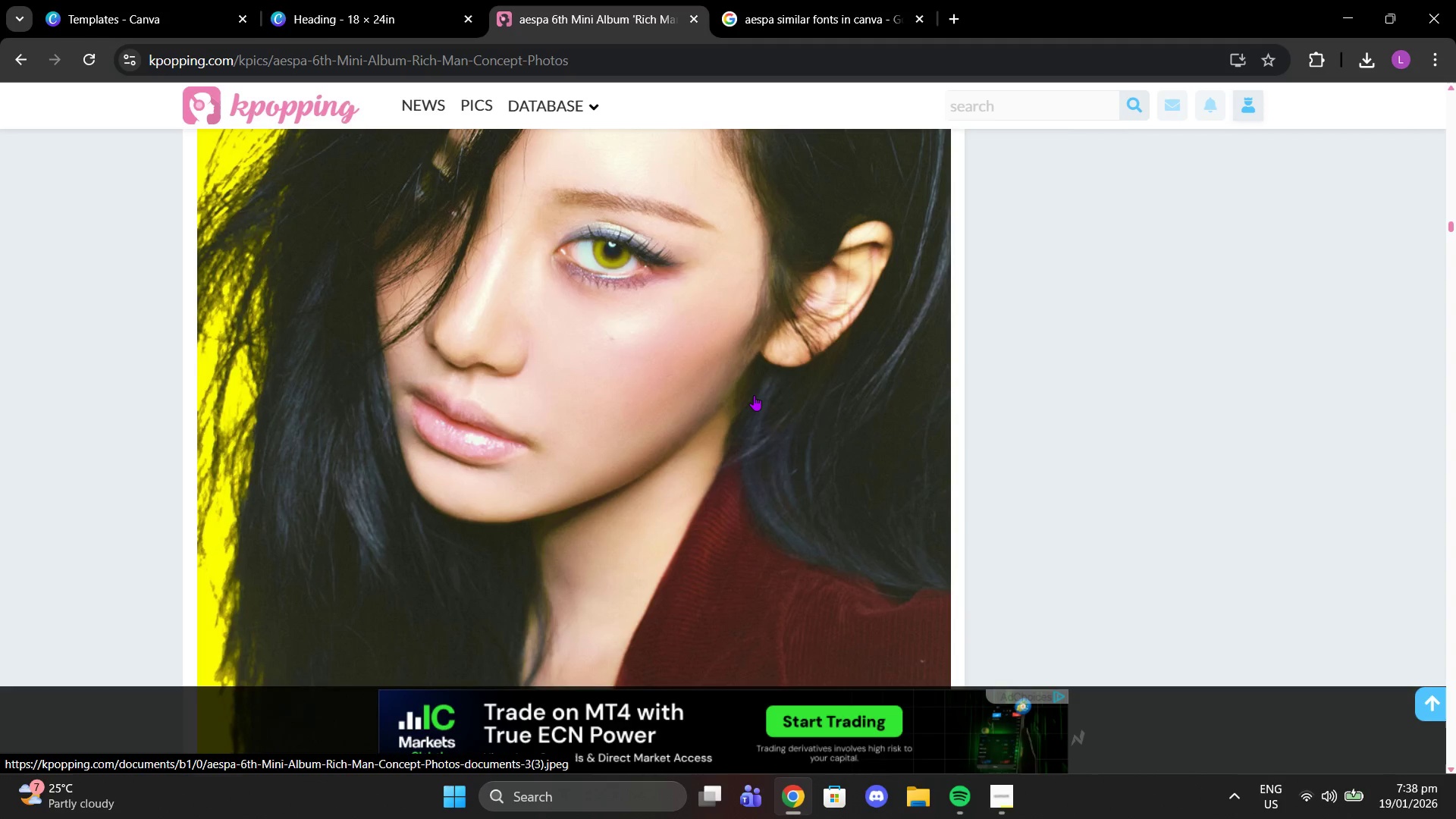 
right_click([764, 429])
 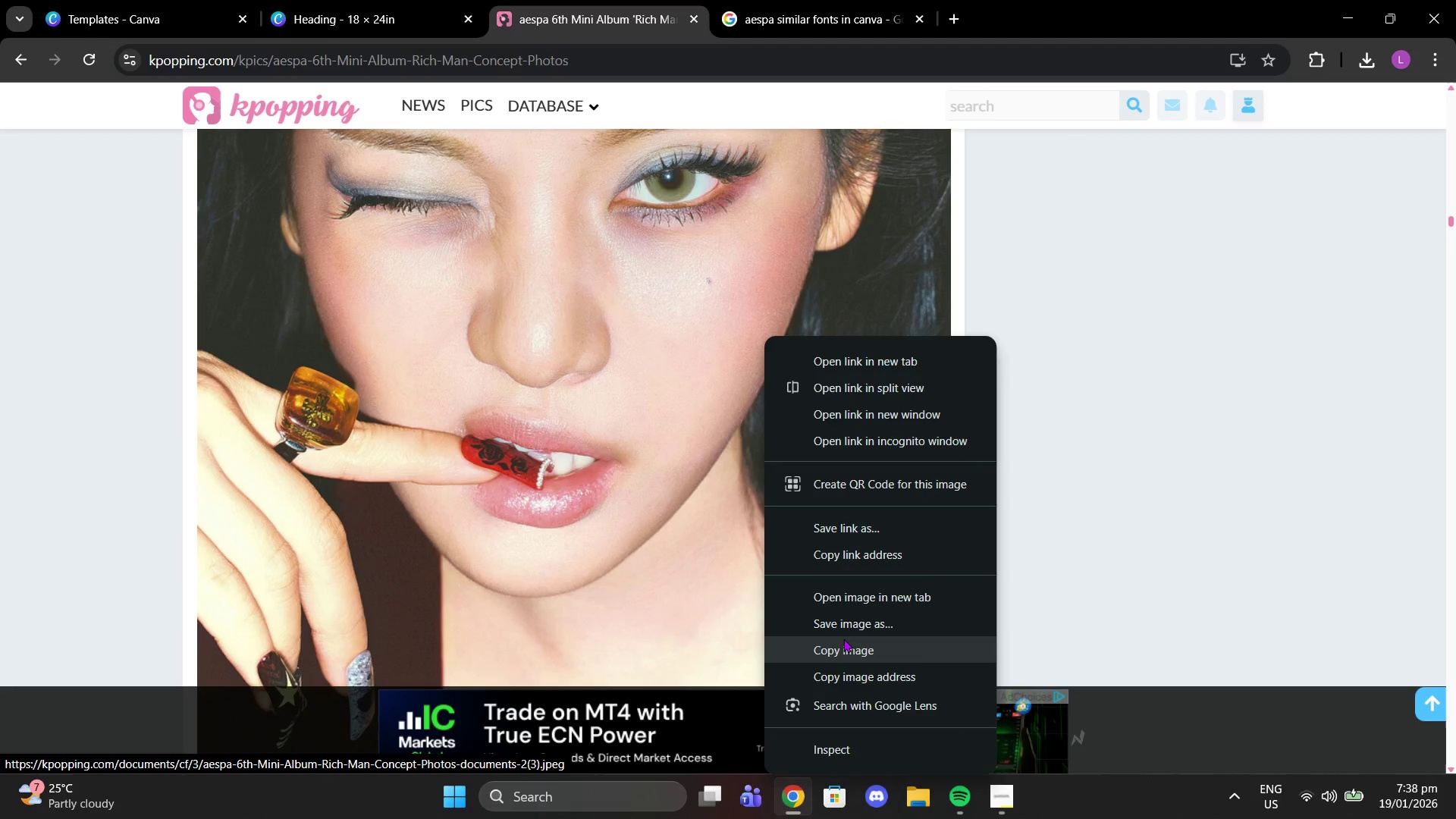 
scroll: coordinate [754, 406], scroll_direction: up, amount: 10.0
 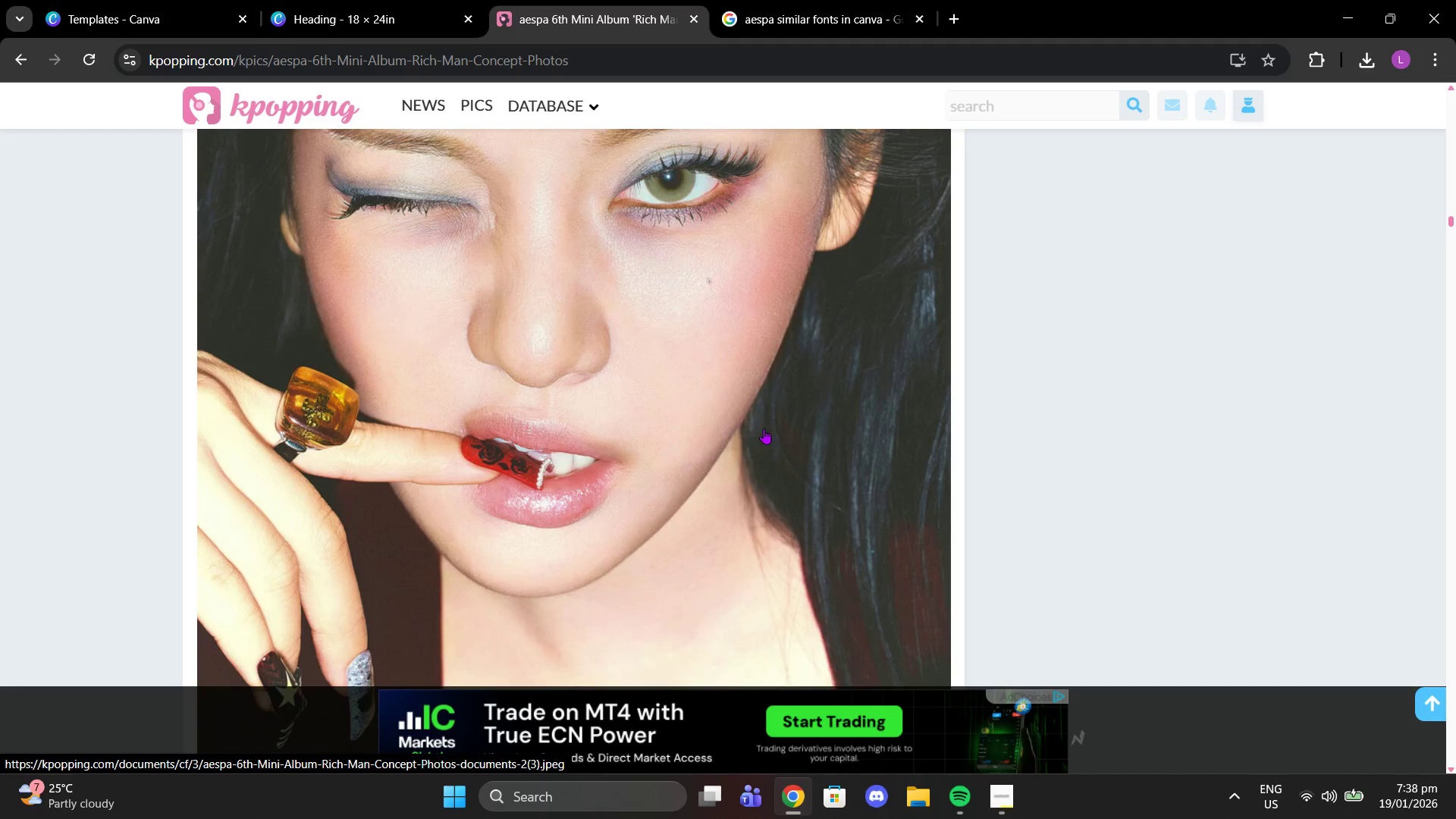 
left_click([845, 651])
 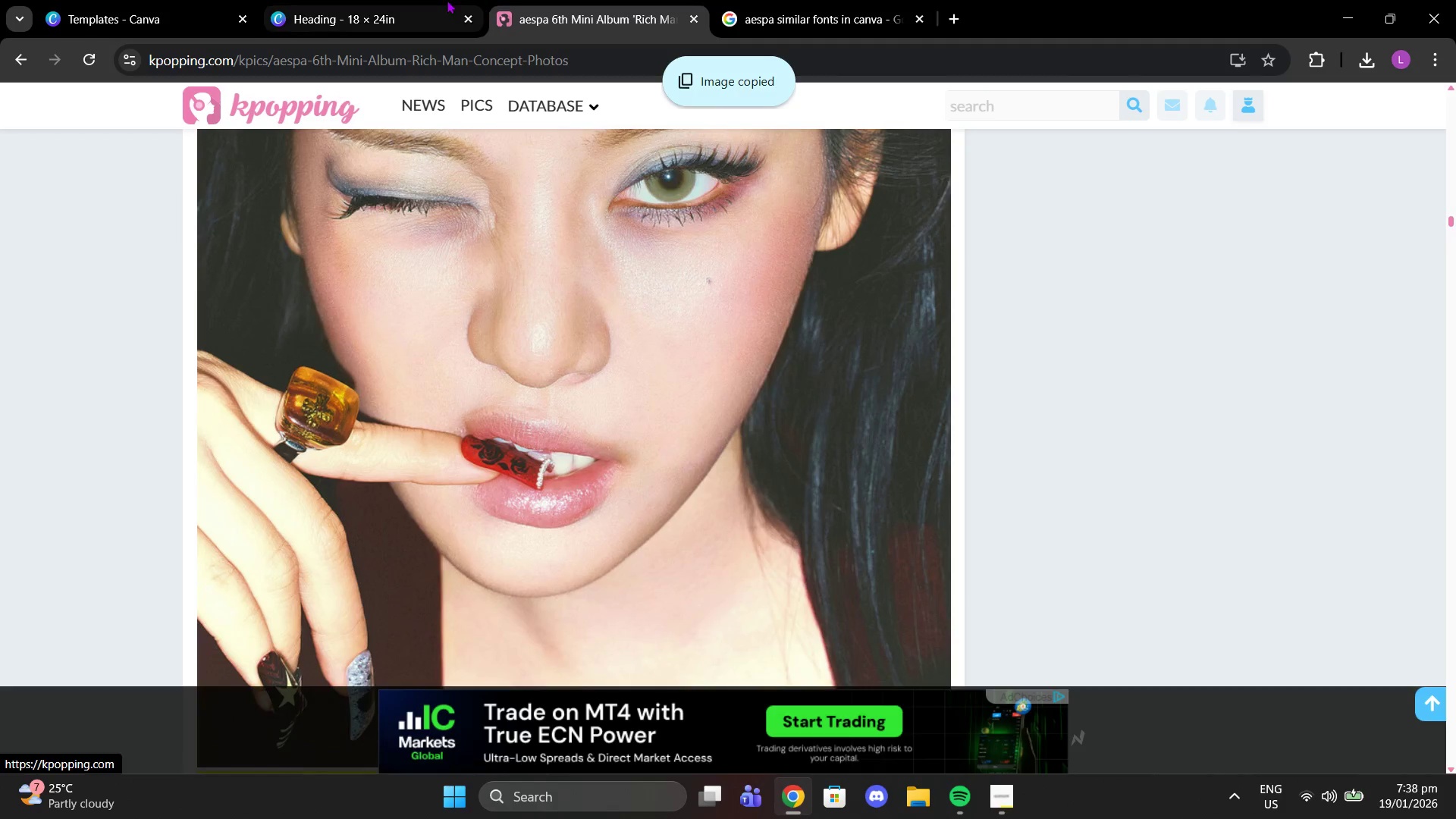 
left_click([431, 0])
 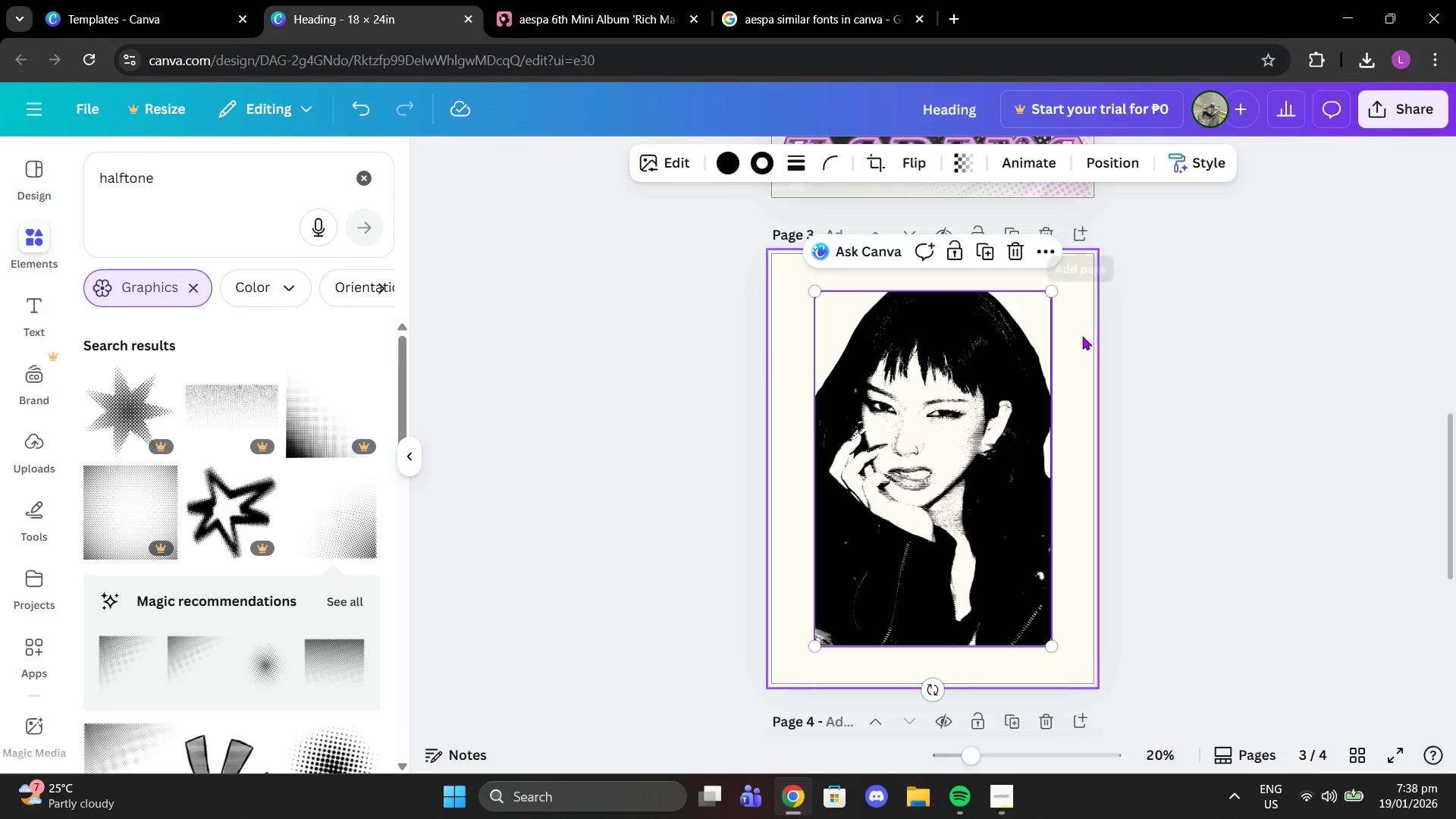 
wait(6.39)
 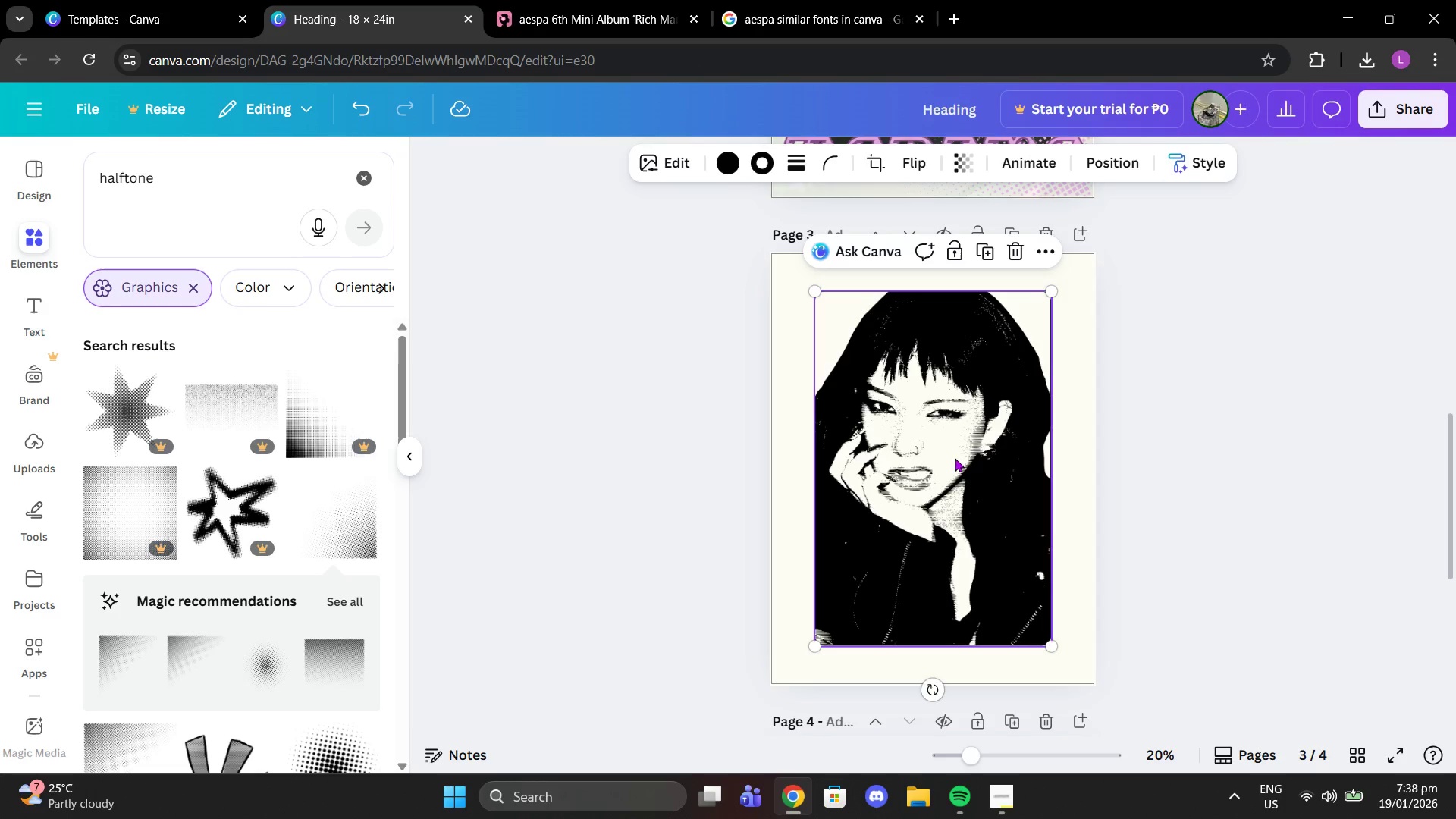 
left_click([1013, 229])
 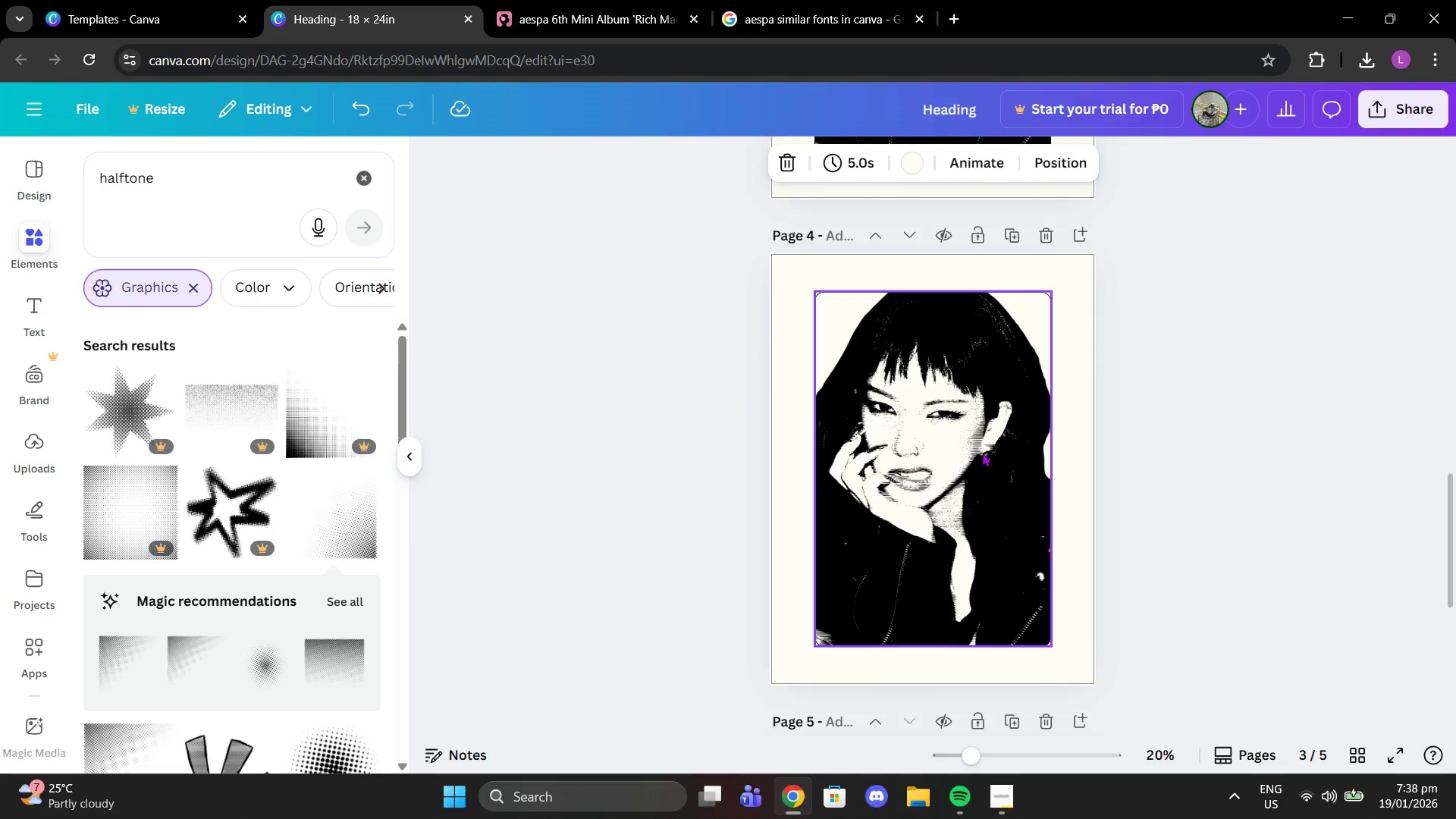 
left_click([982, 453])
 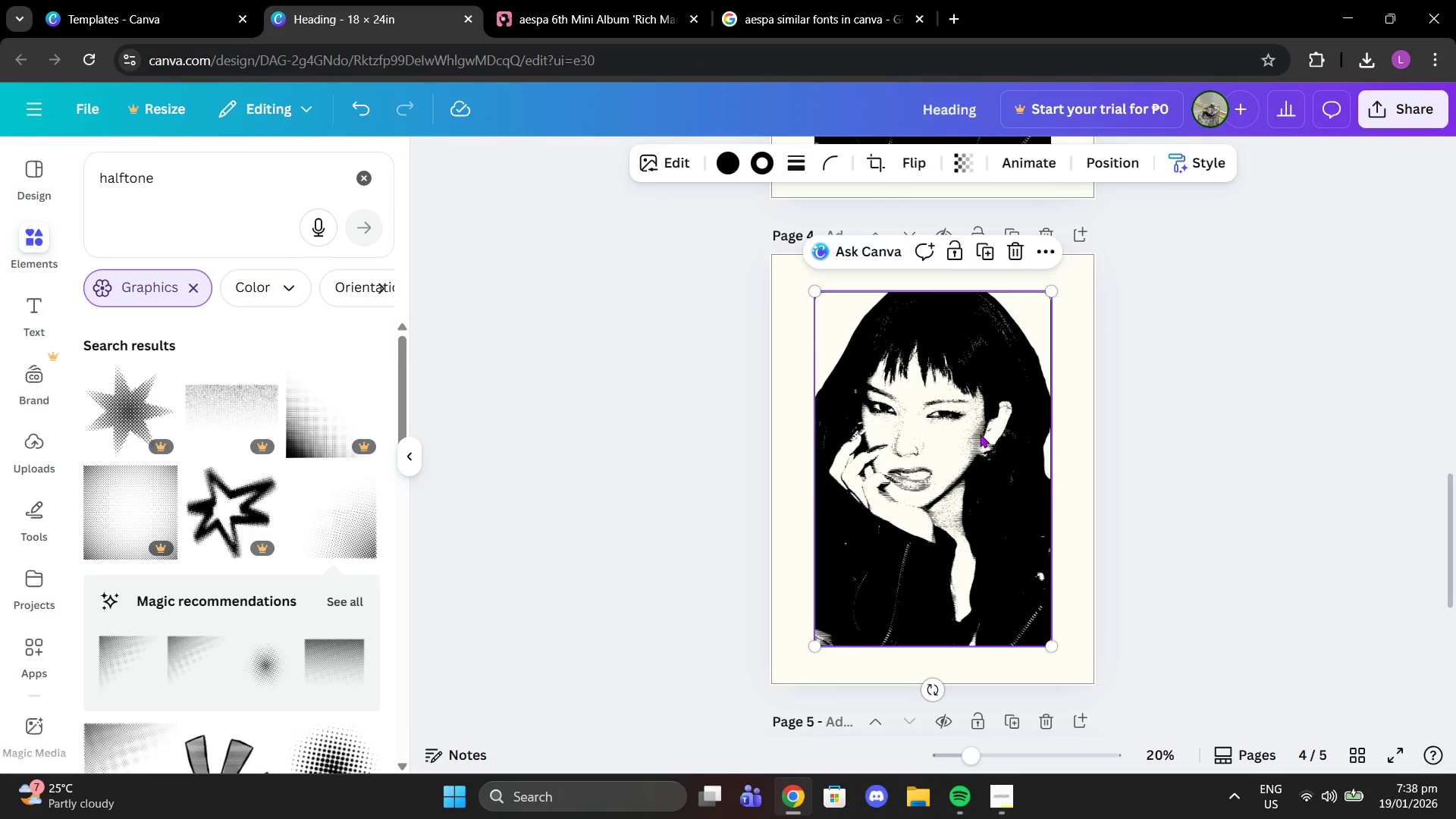 
left_click([981, 332])
 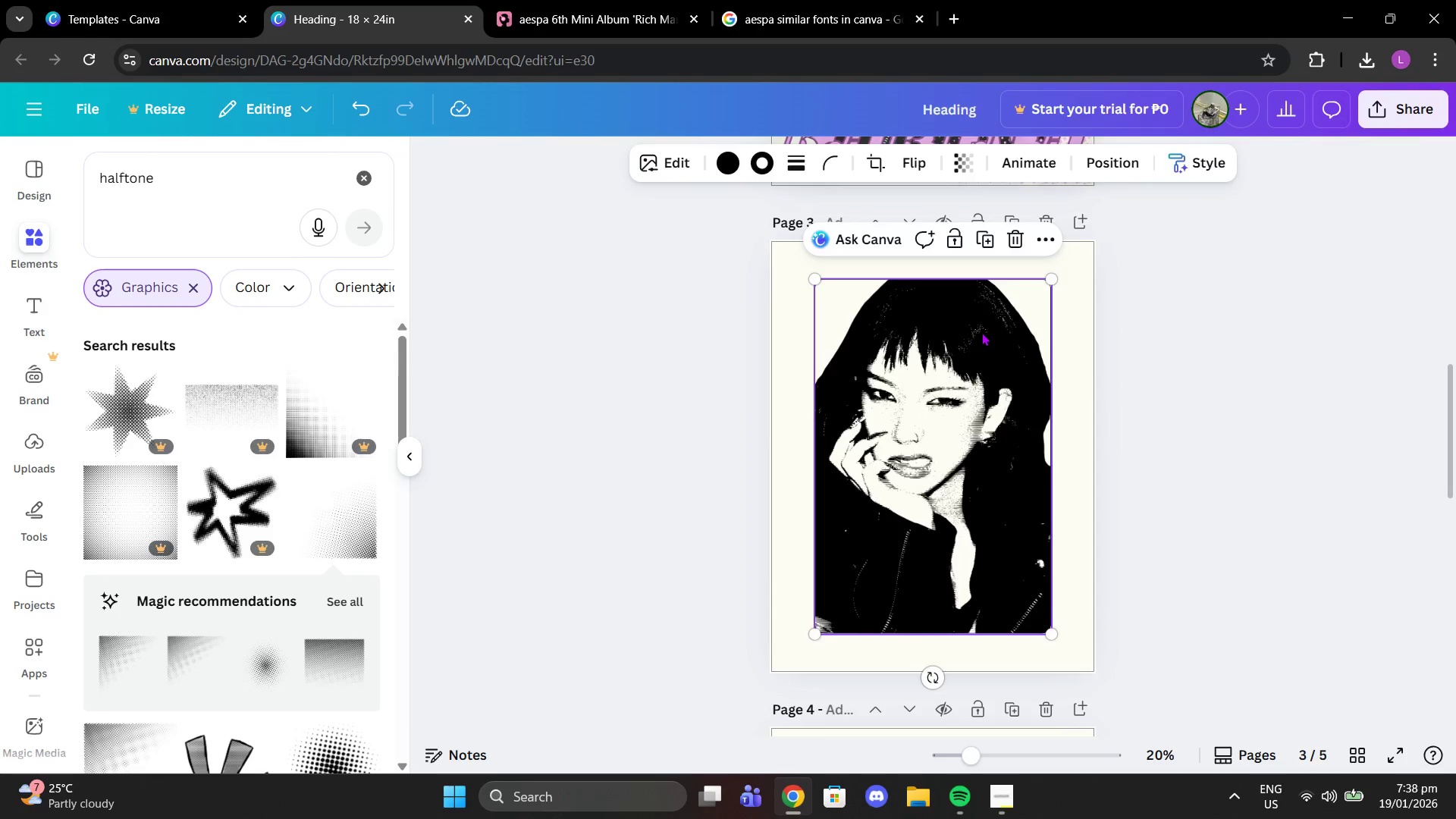 
scroll: coordinate [980, 434], scroll_direction: up, amount: 5.0
 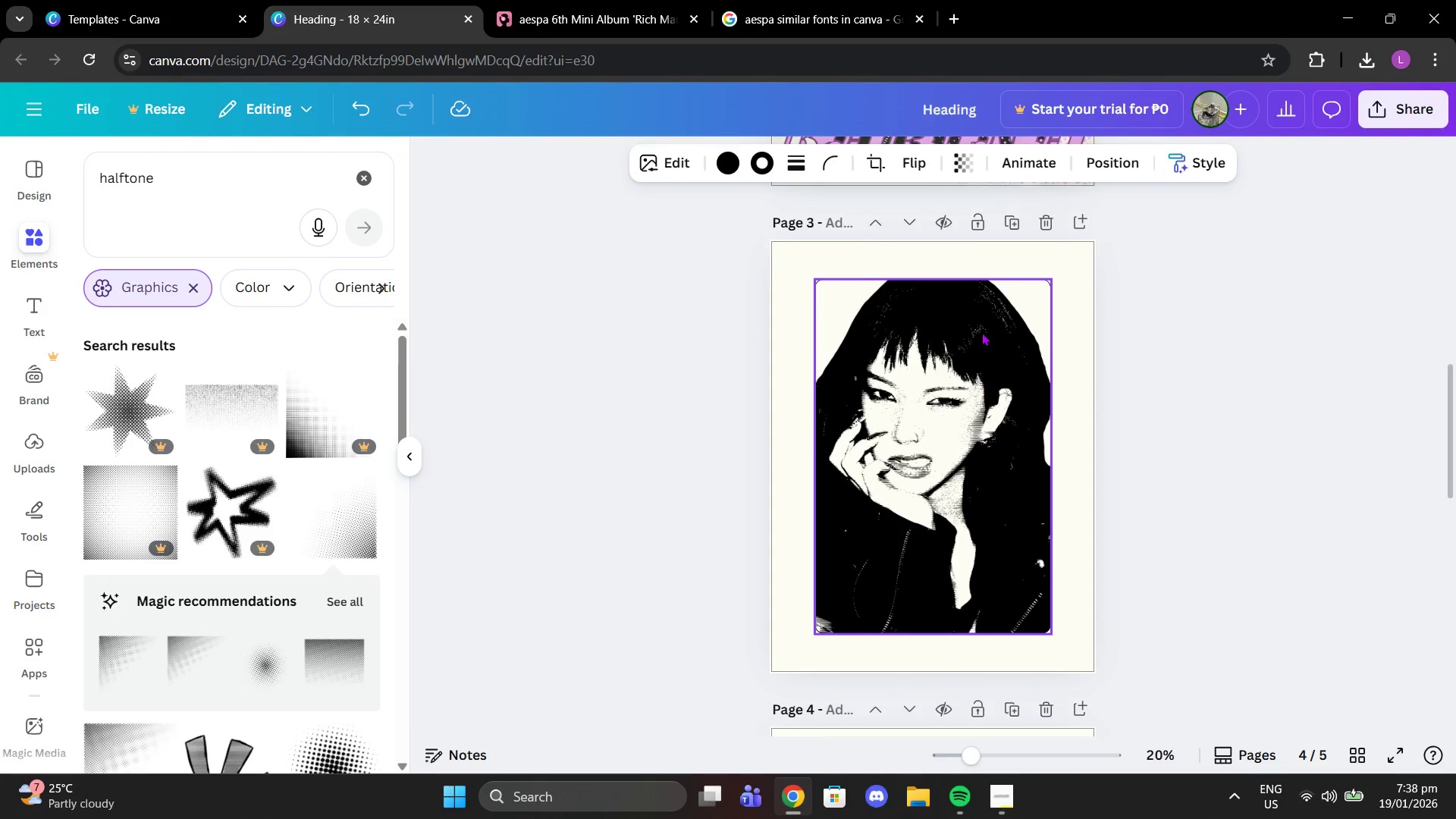 
key(Delete)
 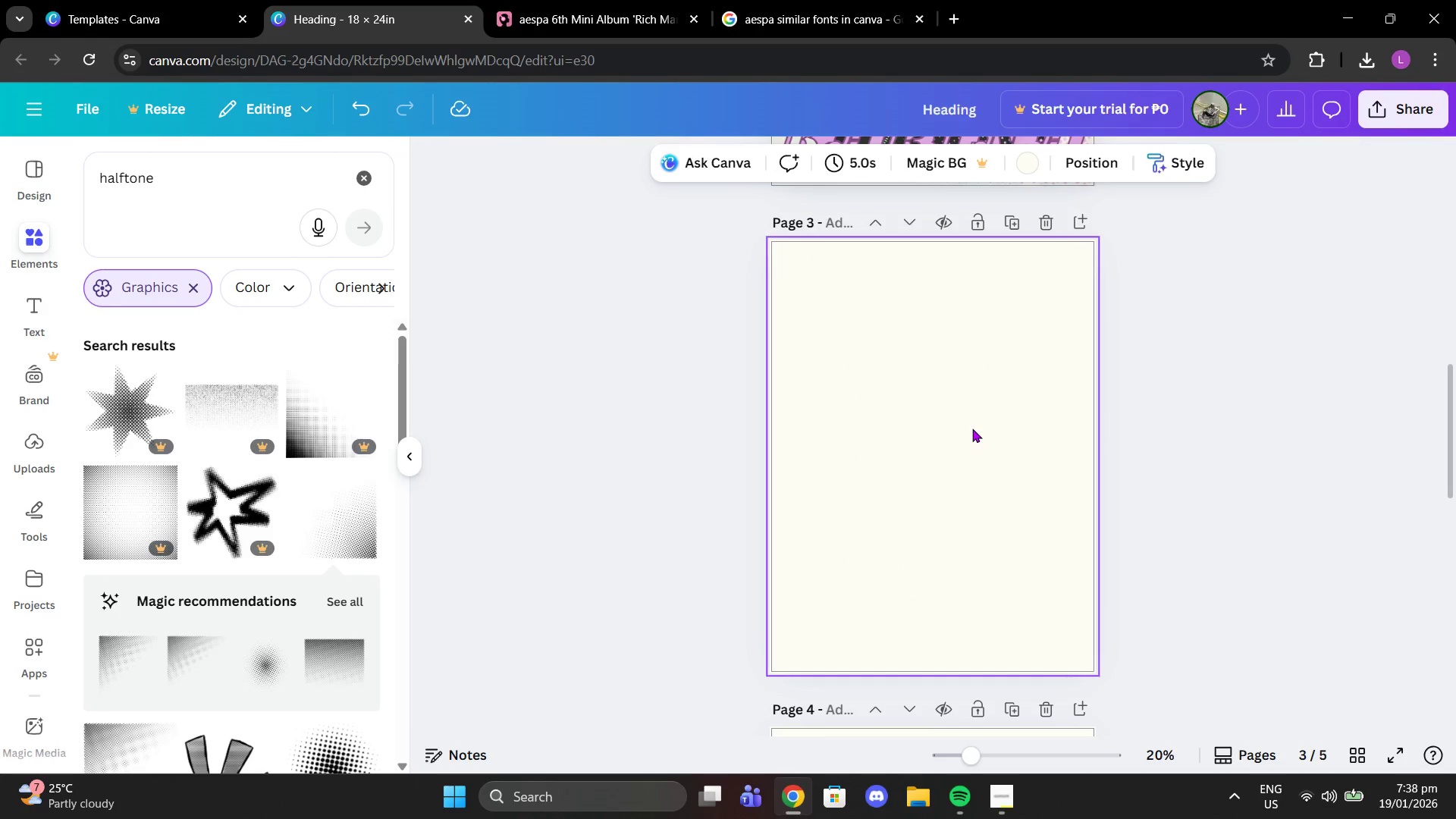 
key(Control+V)
 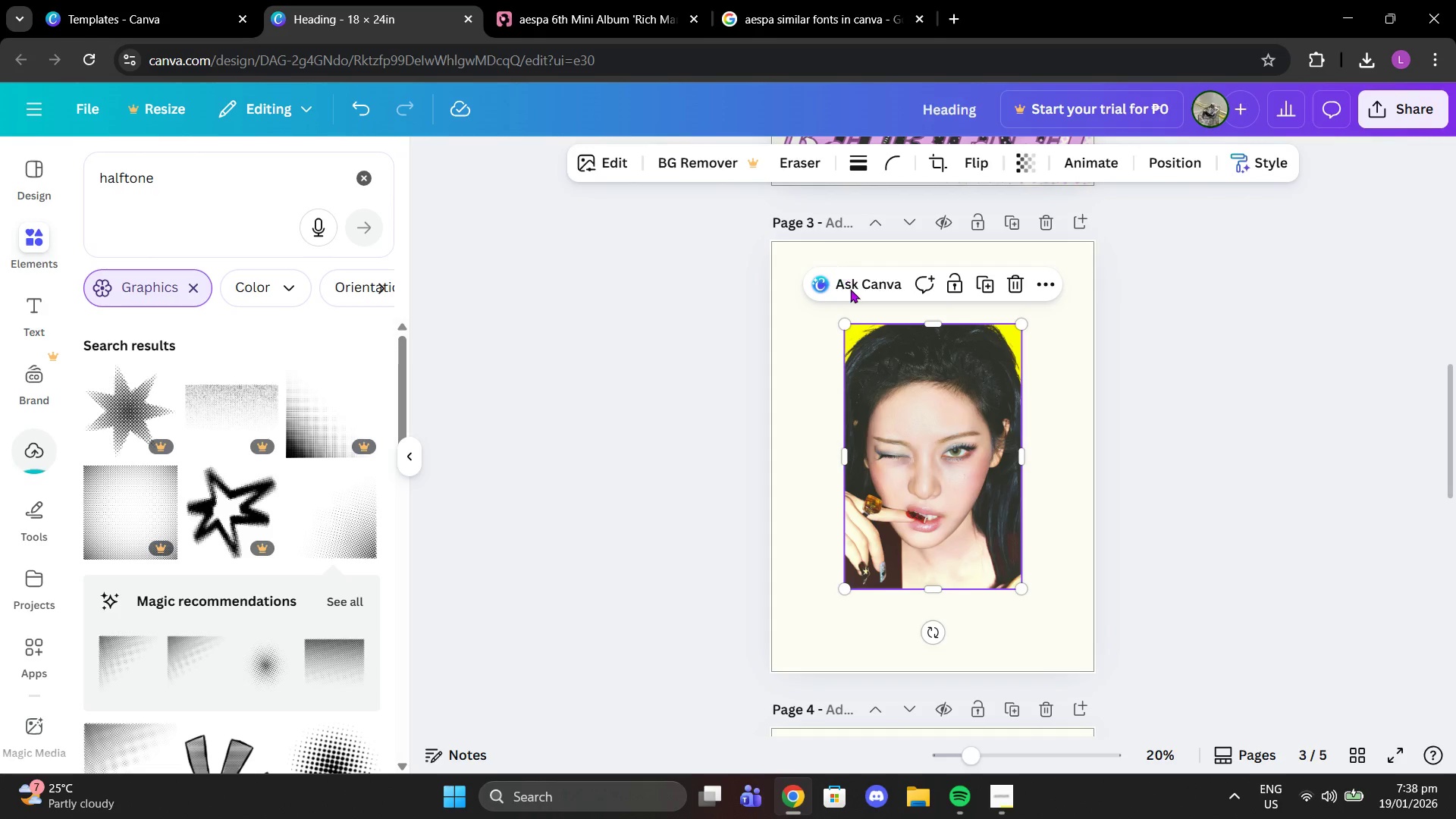 
left_click_drag(start_coordinate=[838, 328], to_coordinate=[817, 292])
 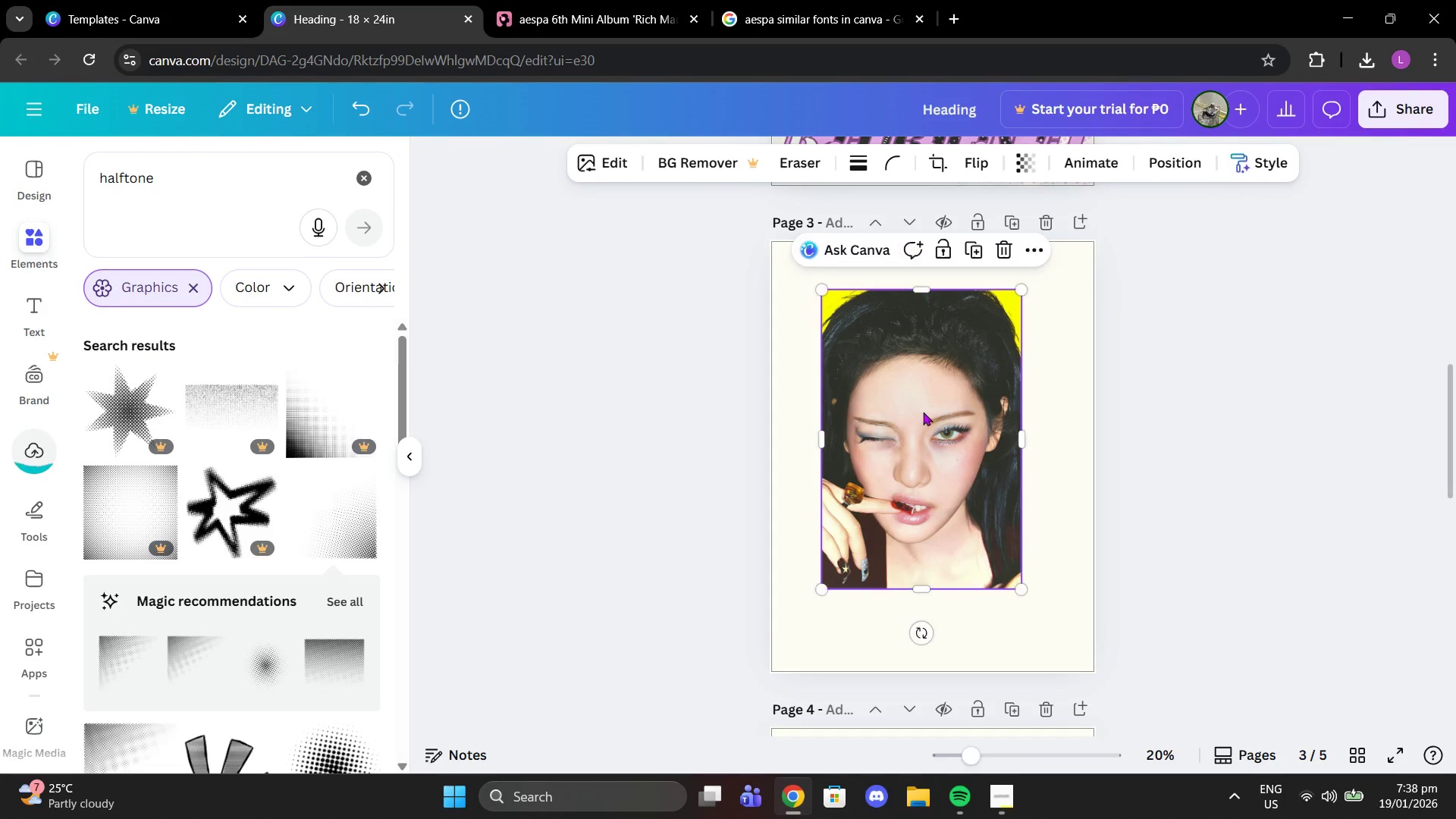 
left_click_drag(start_coordinate=[923, 412], to_coordinate=[934, 432])
 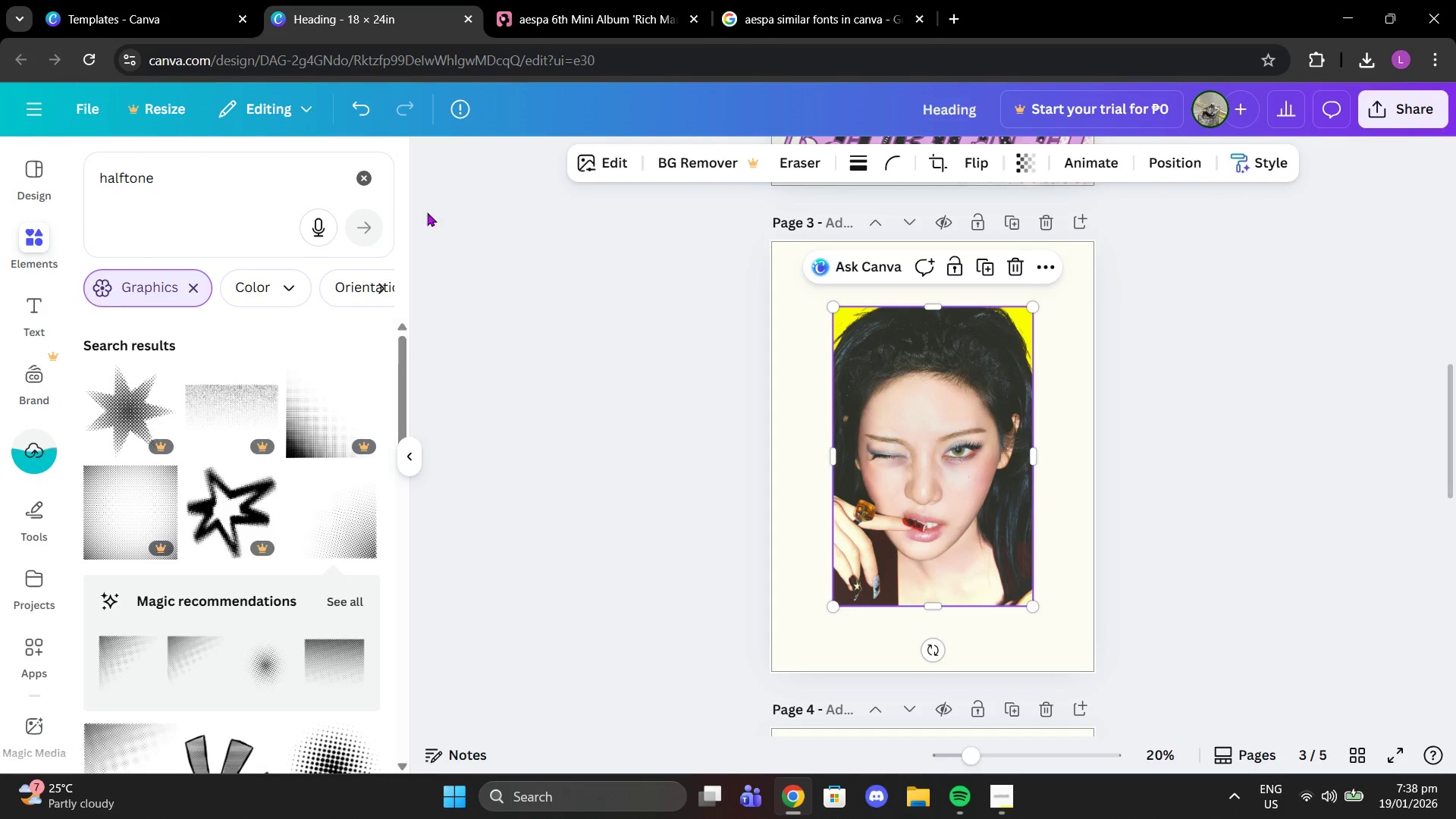 
scroll: coordinate [12, 596], scroll_direction: down, amount: 2.0
 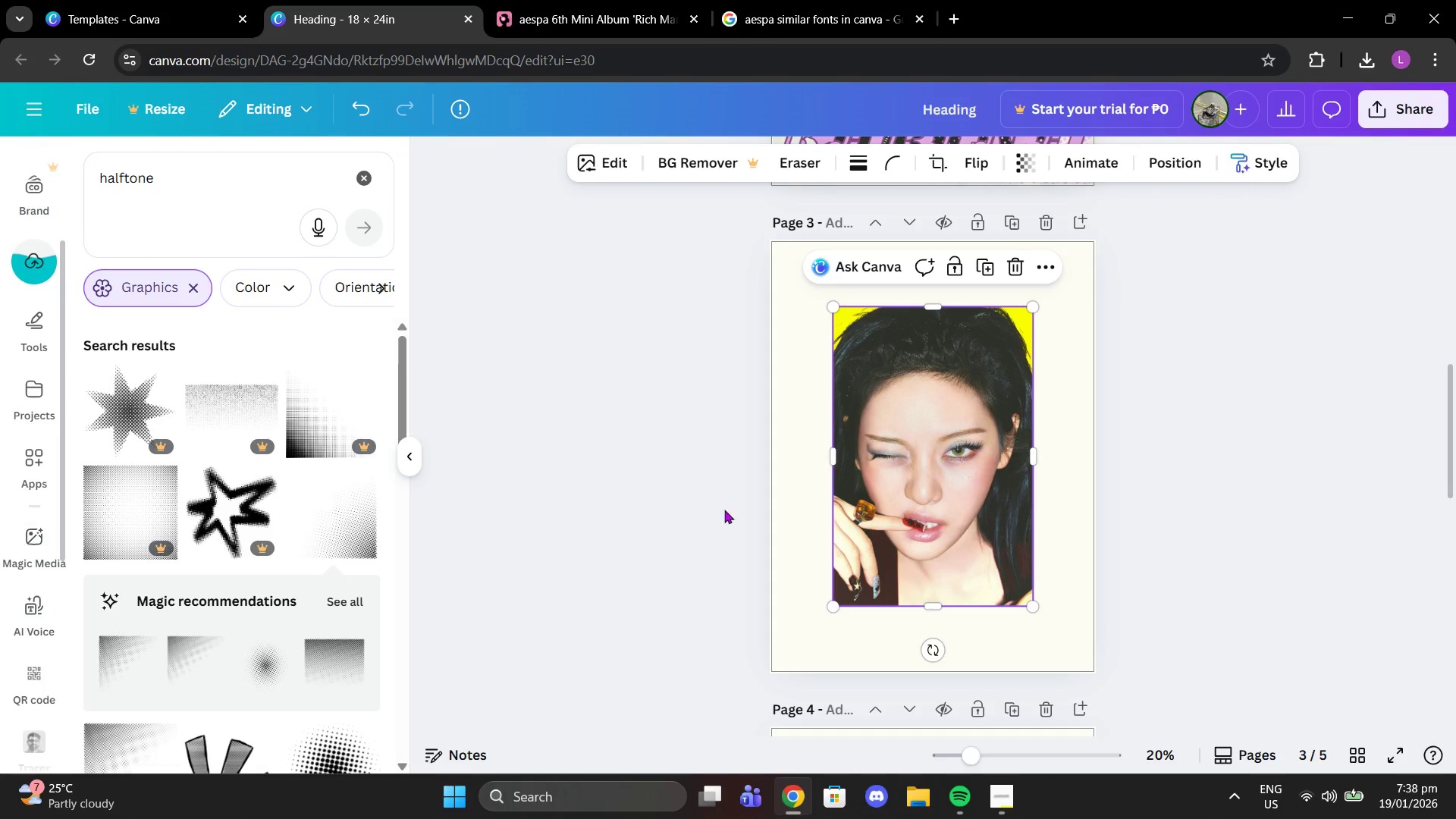 
scroll: coordinate [899, 406], scroll_direction: up, amount: 12.0
 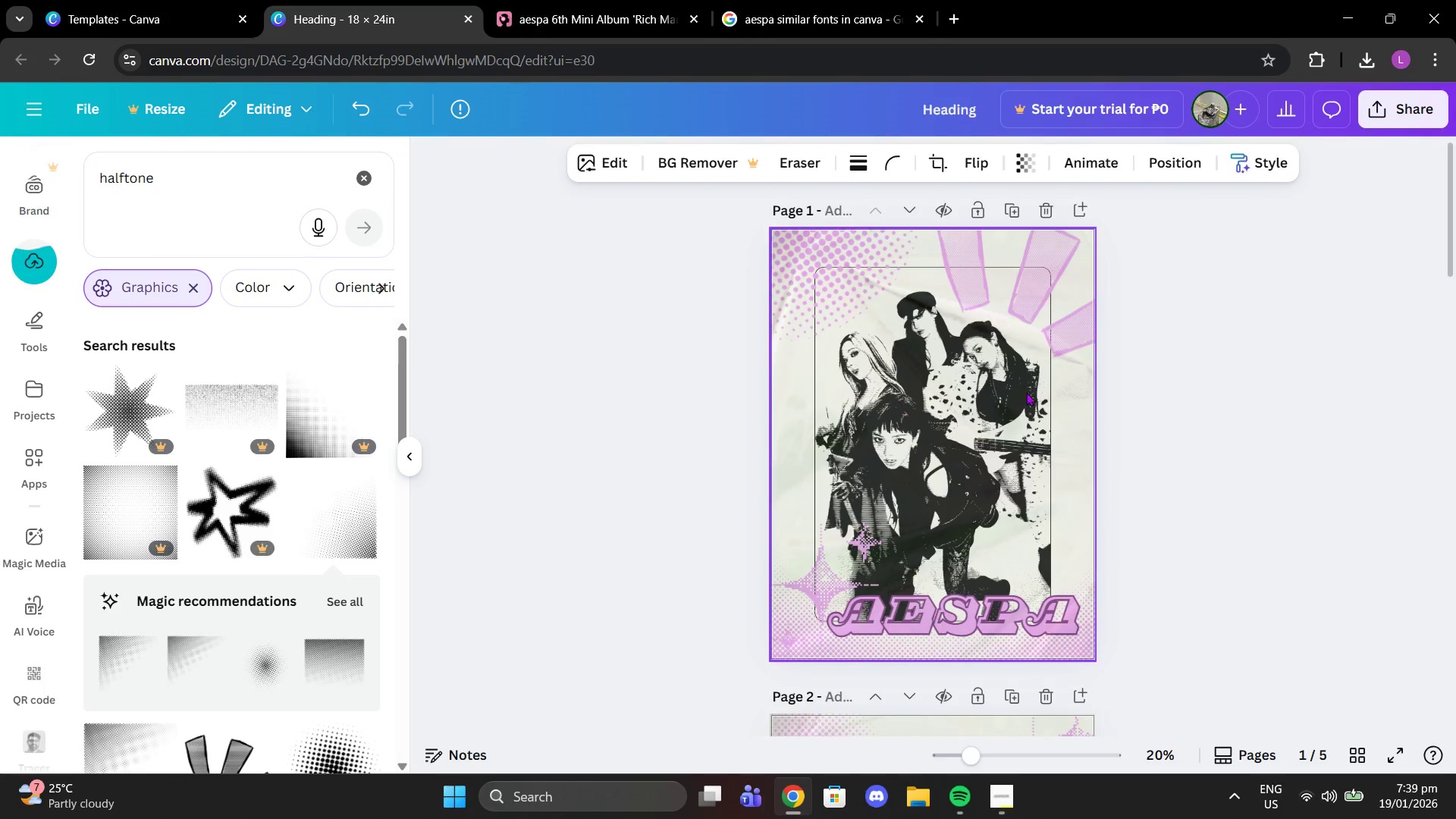 
scroll: coordinate [1113, 391], scroll_direction: down, amount: 13.0
 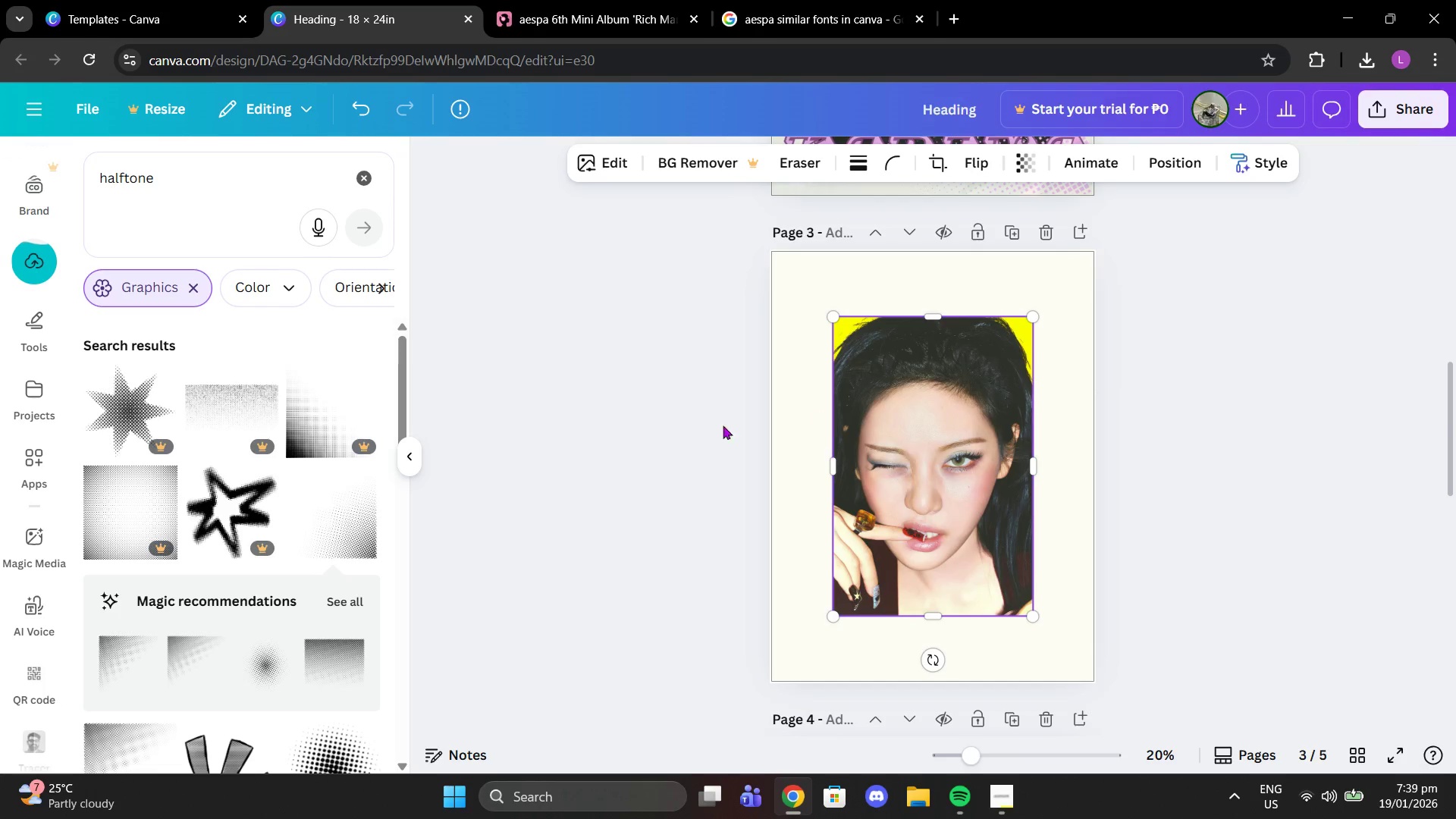 
scroll: coordinate [752, 388], scroll_direction: up, amount: 3.0
 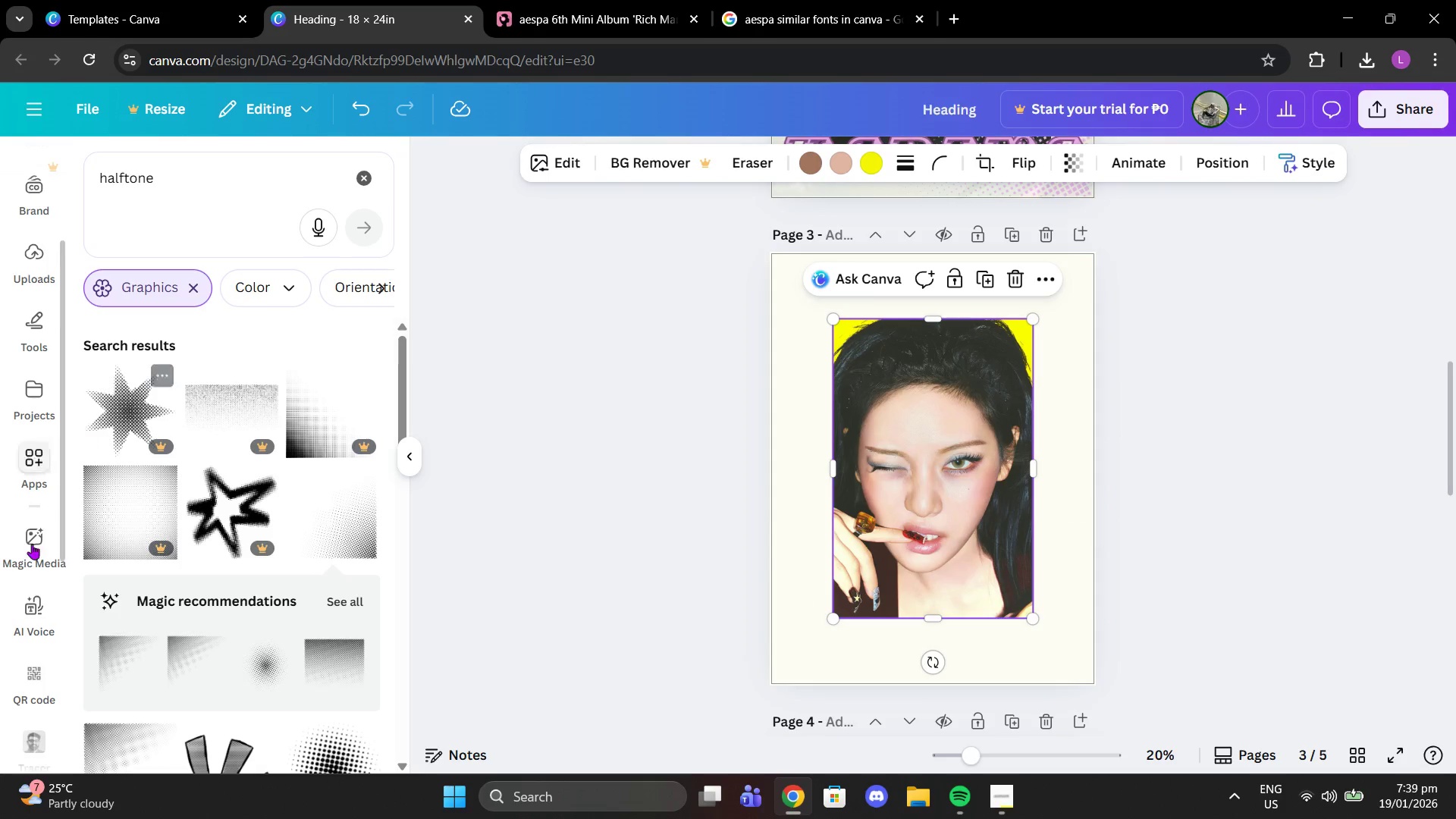 
scroll: coordinate [34, 630], scroll_direction: down, amount: 4.0
 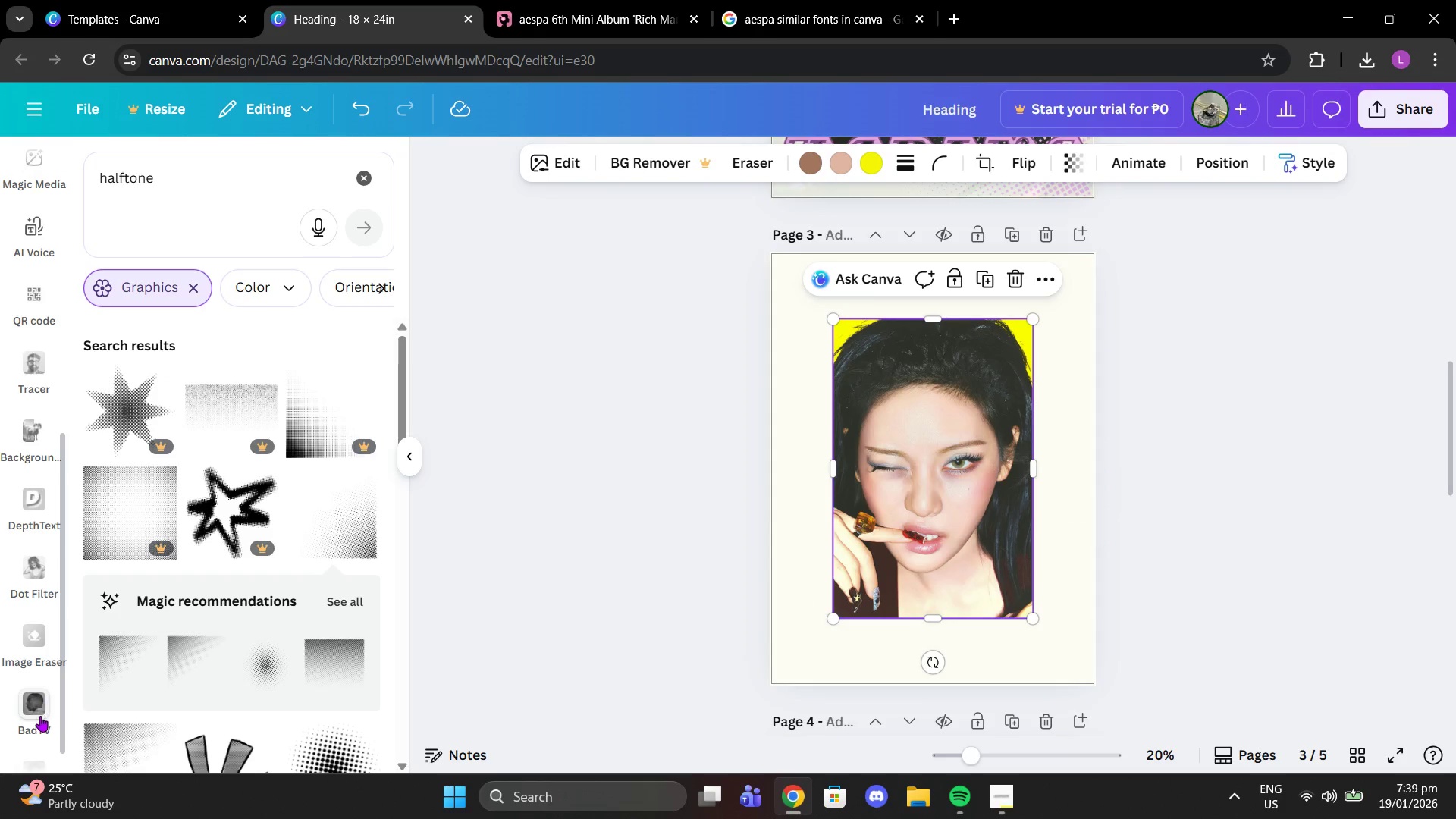 
left_click([40, 716])
 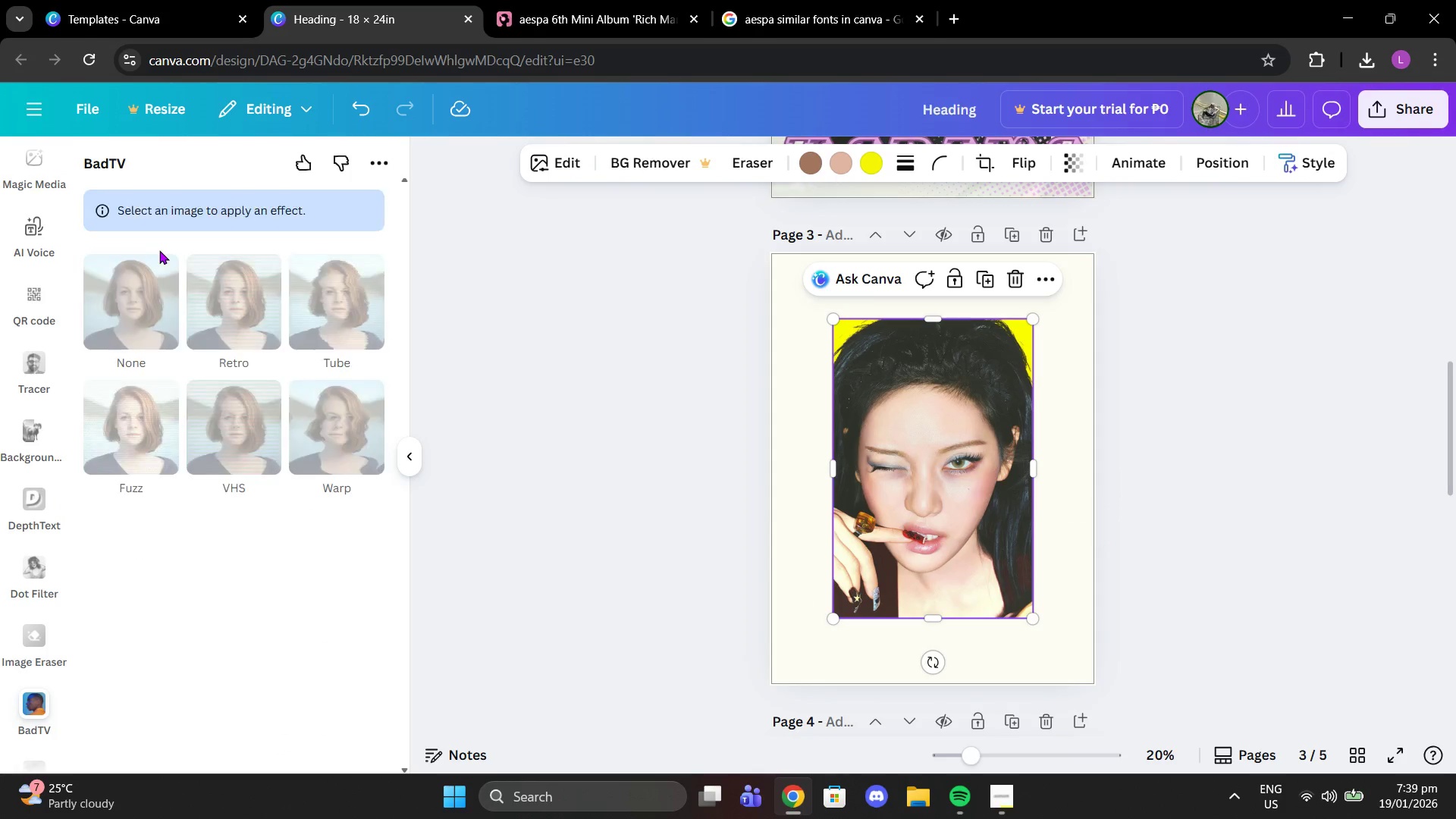 
left_click([265, 315])
 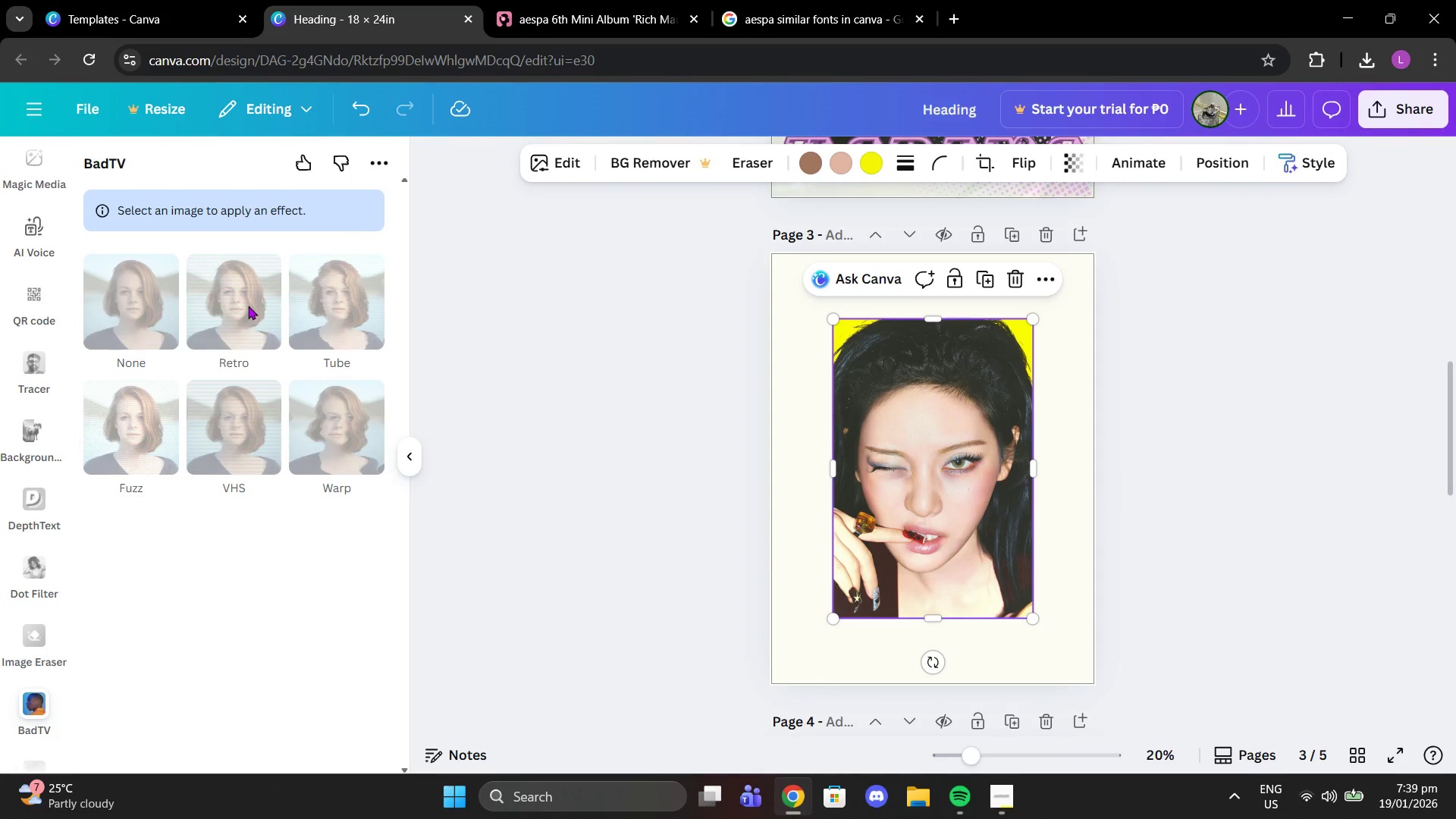 
left_click([248, 306])
 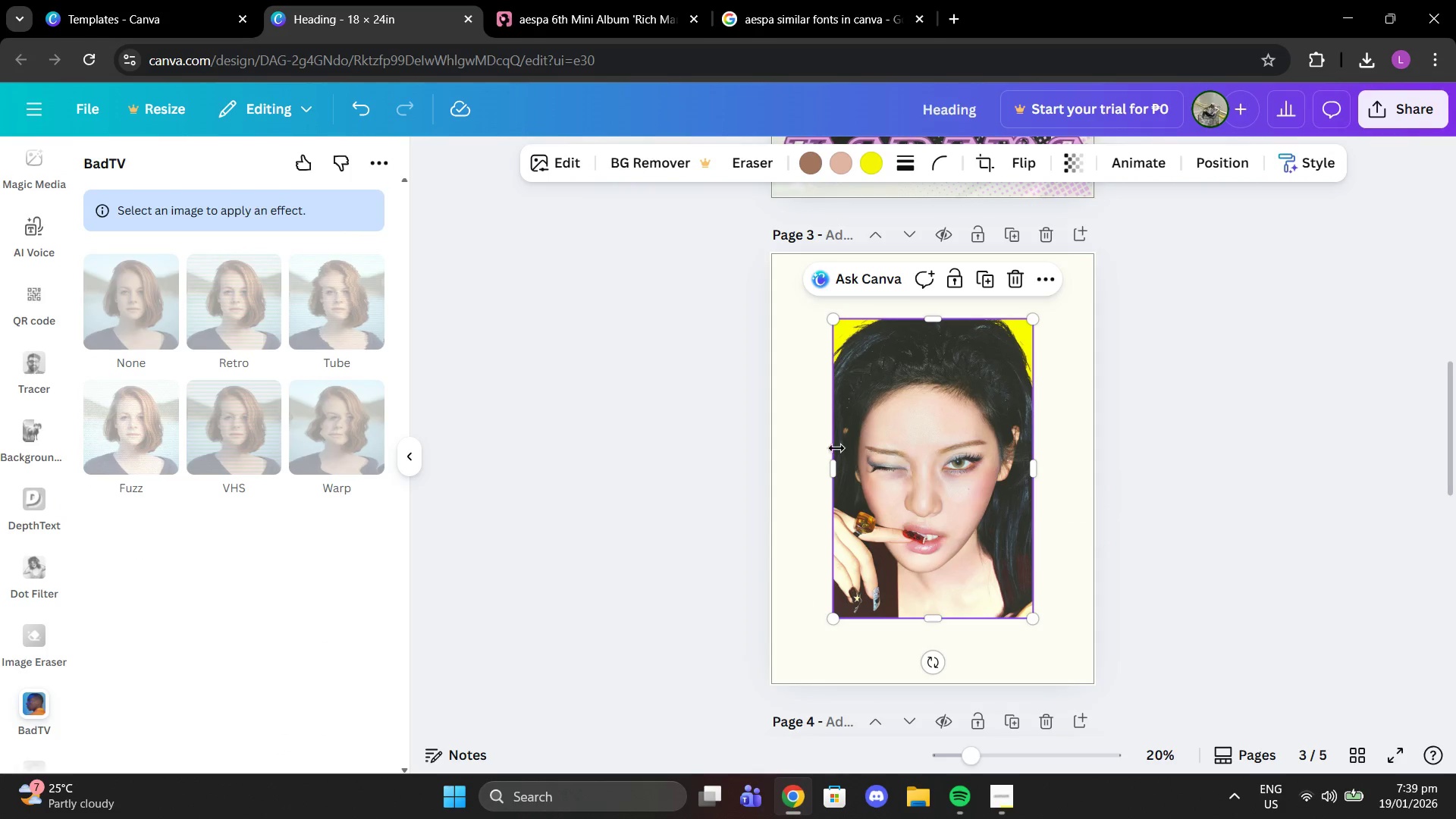 
left_click([835, 447])
 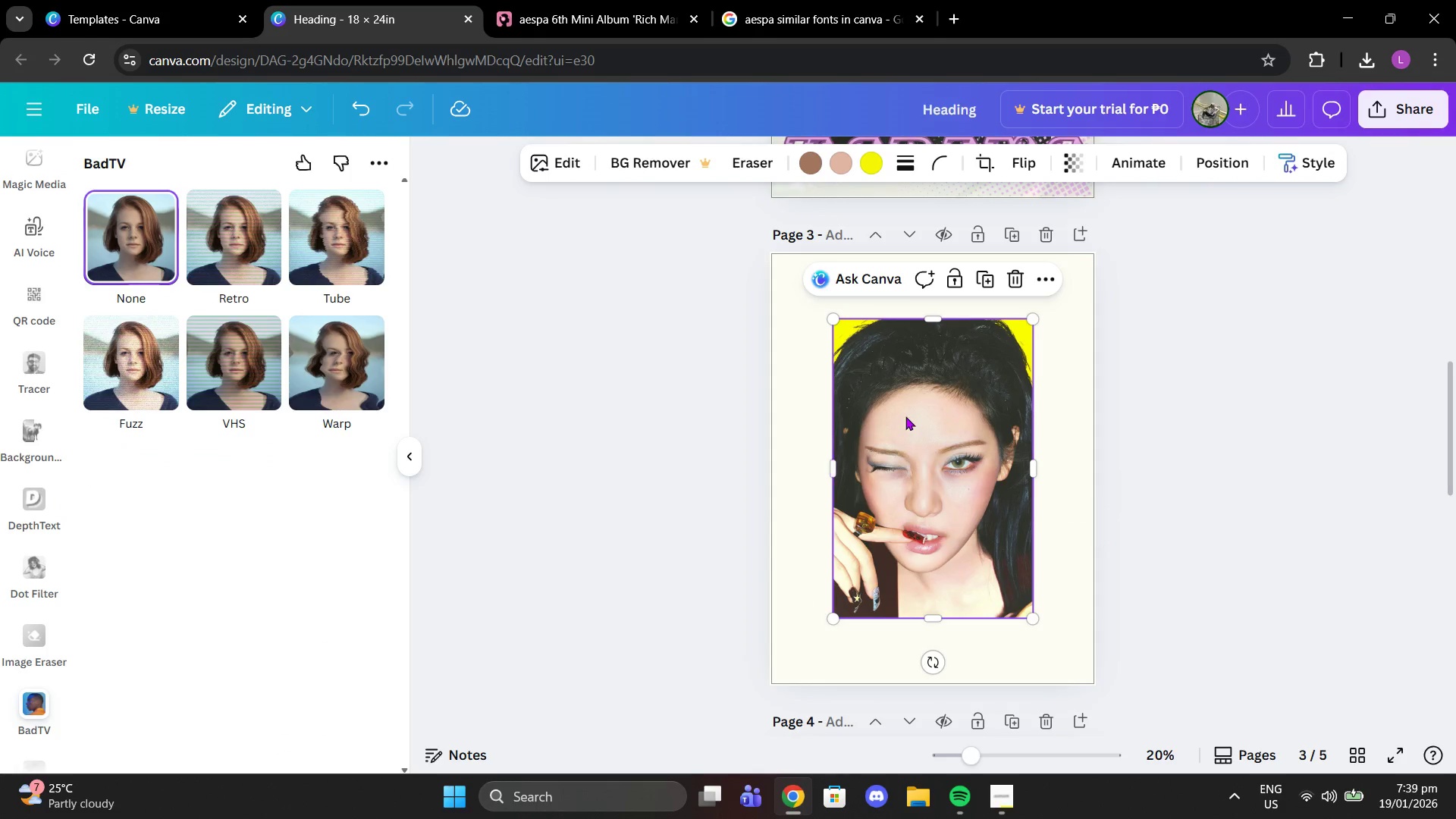 
left_click([904, 414])
 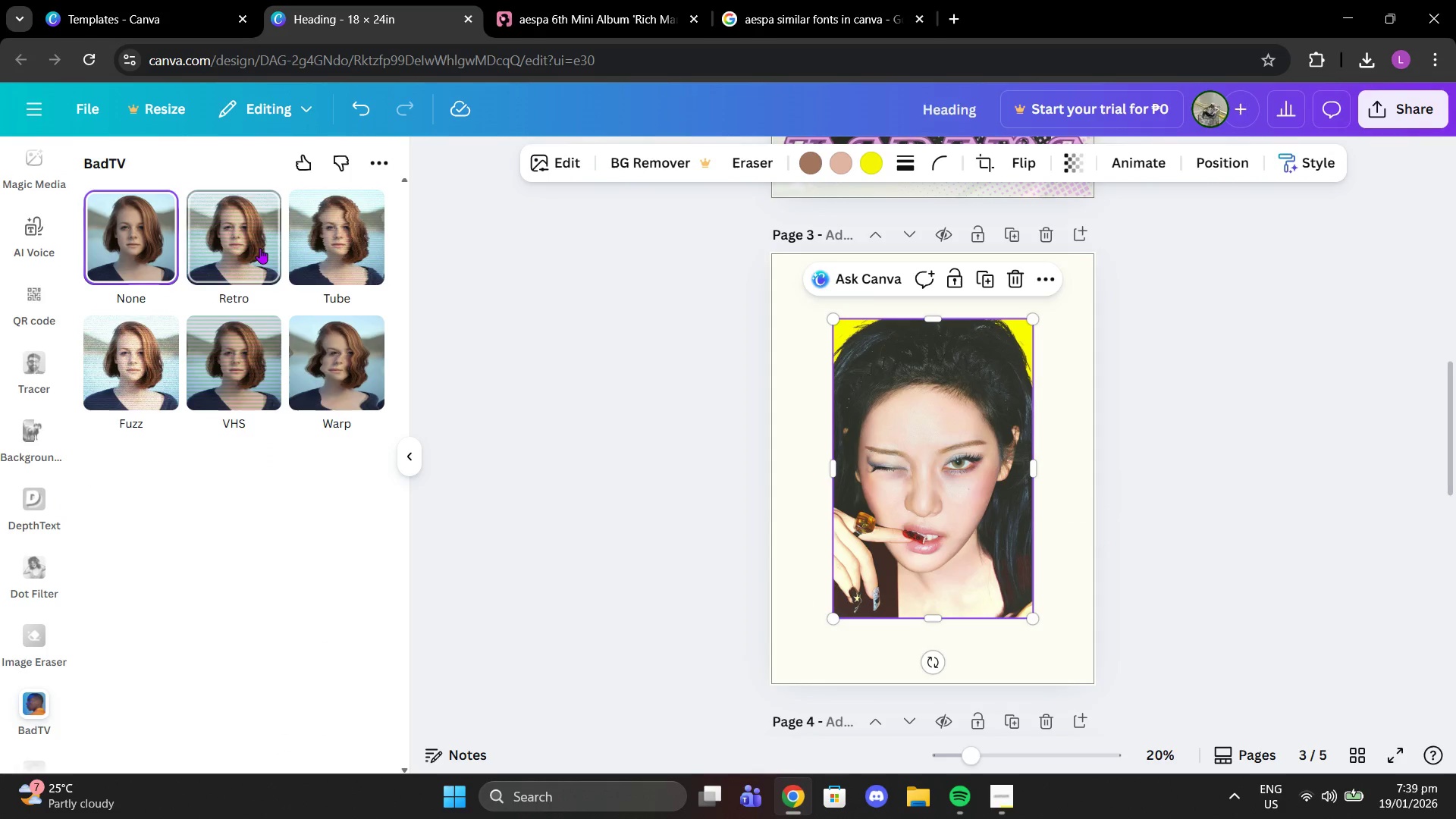 
left_click([246, 245])
 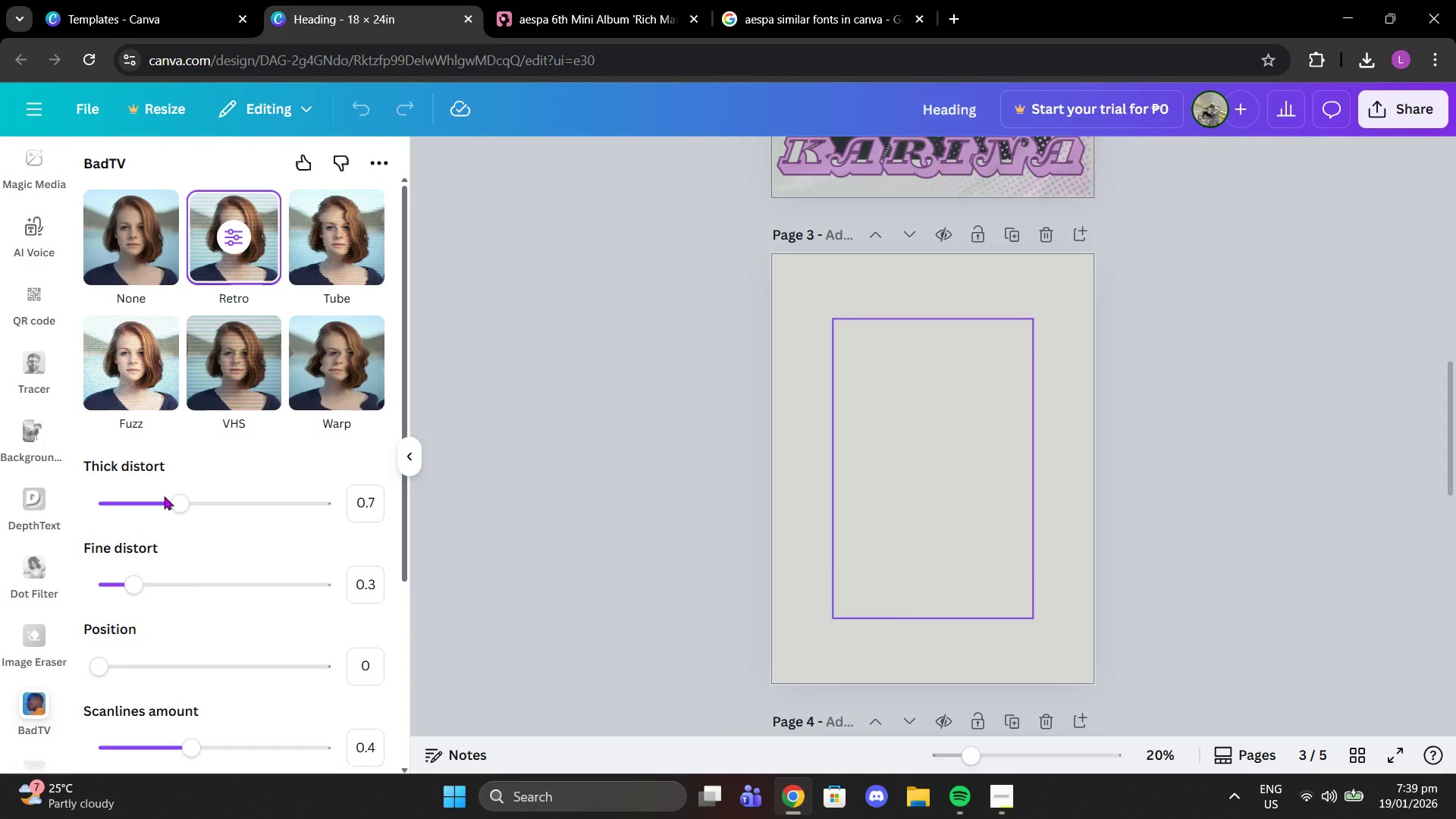 
left_click_drag(start_coordinate=[156, 512], to_coordinate=[67, 515])
 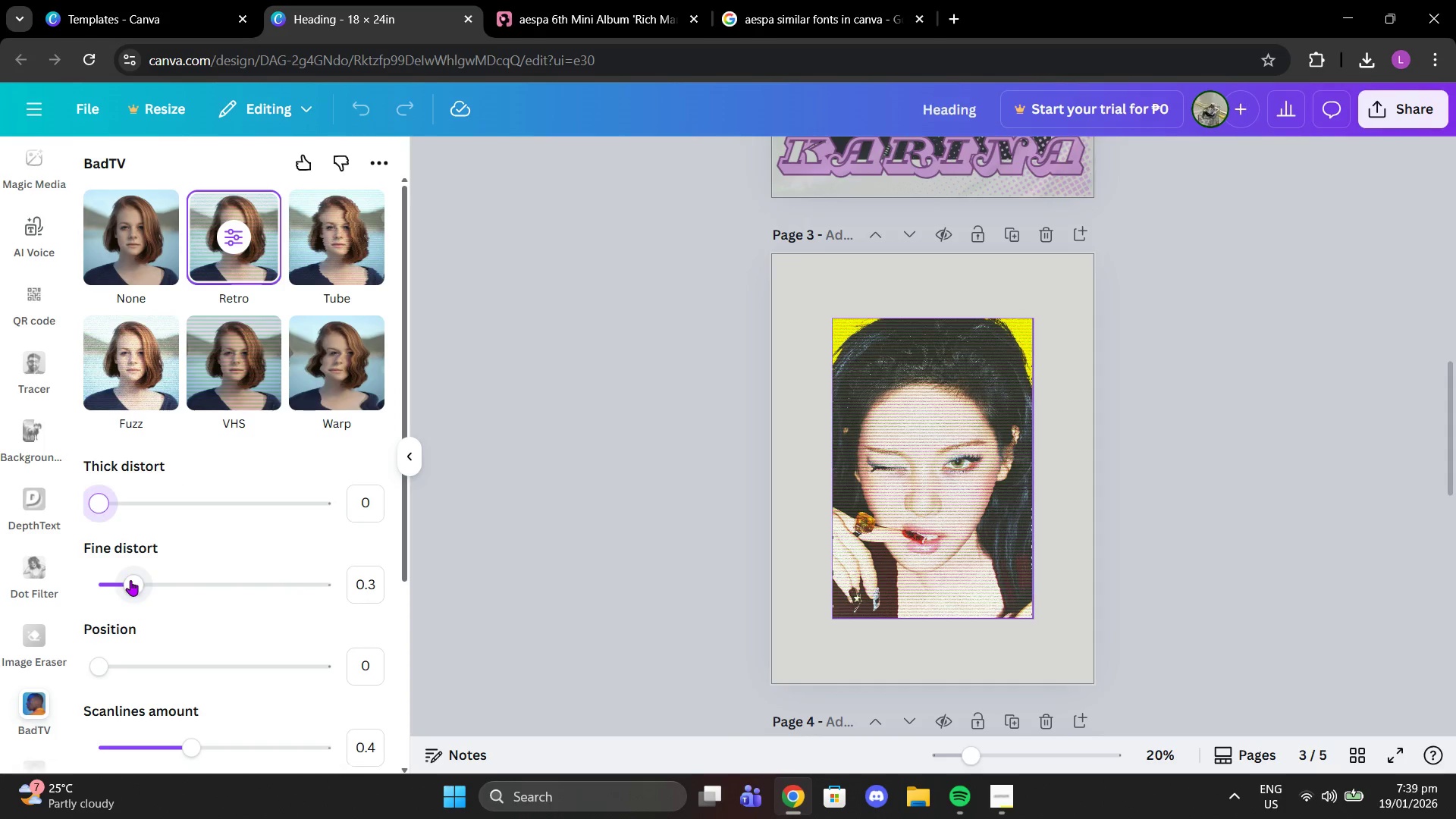 
left_click_drag(start_coordinate=[130, 580], to_coordinate=[75, 583])
 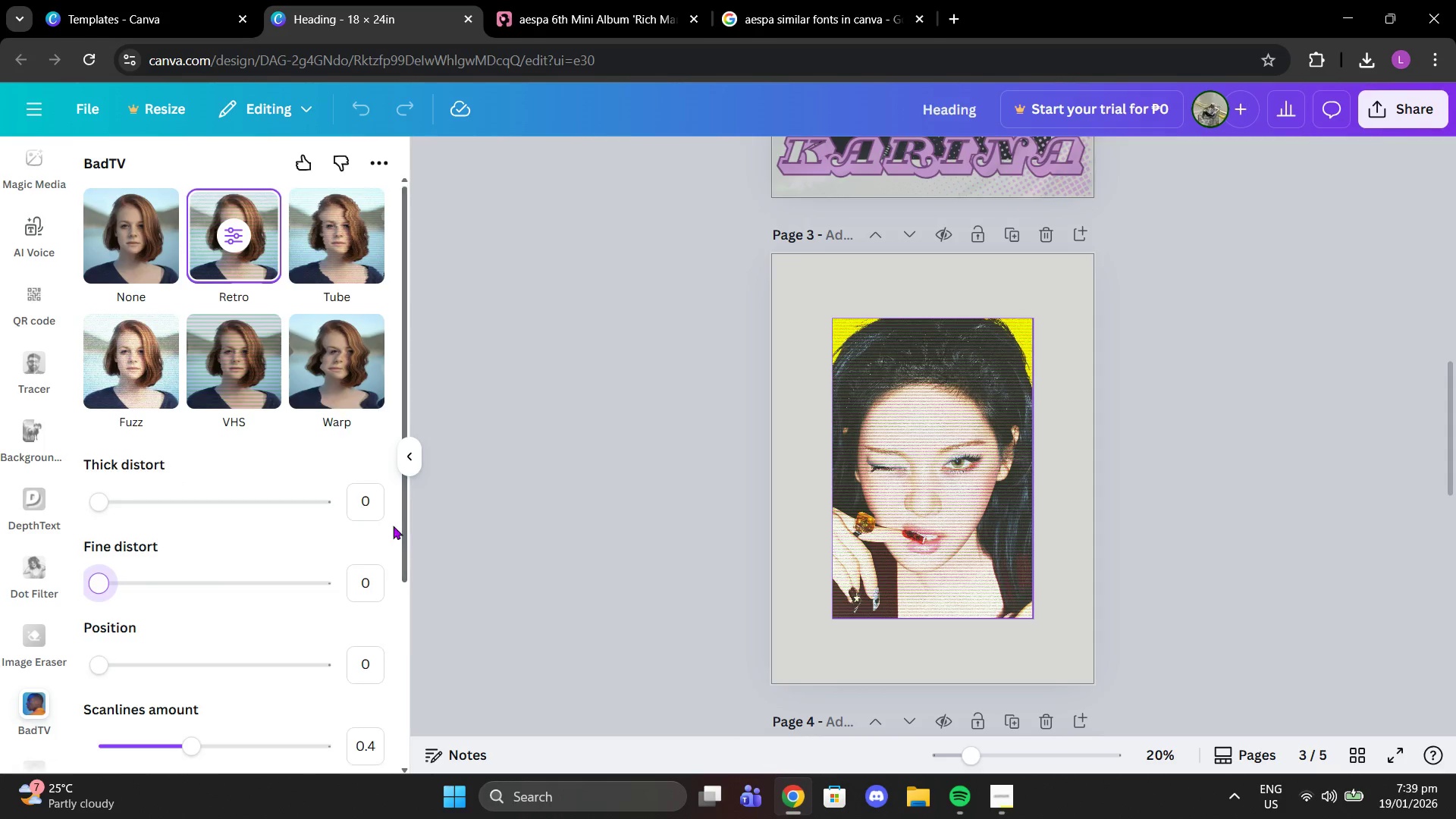 
scroll: coordinate [392, 526], scroll_direction: down, amount: 4.0
 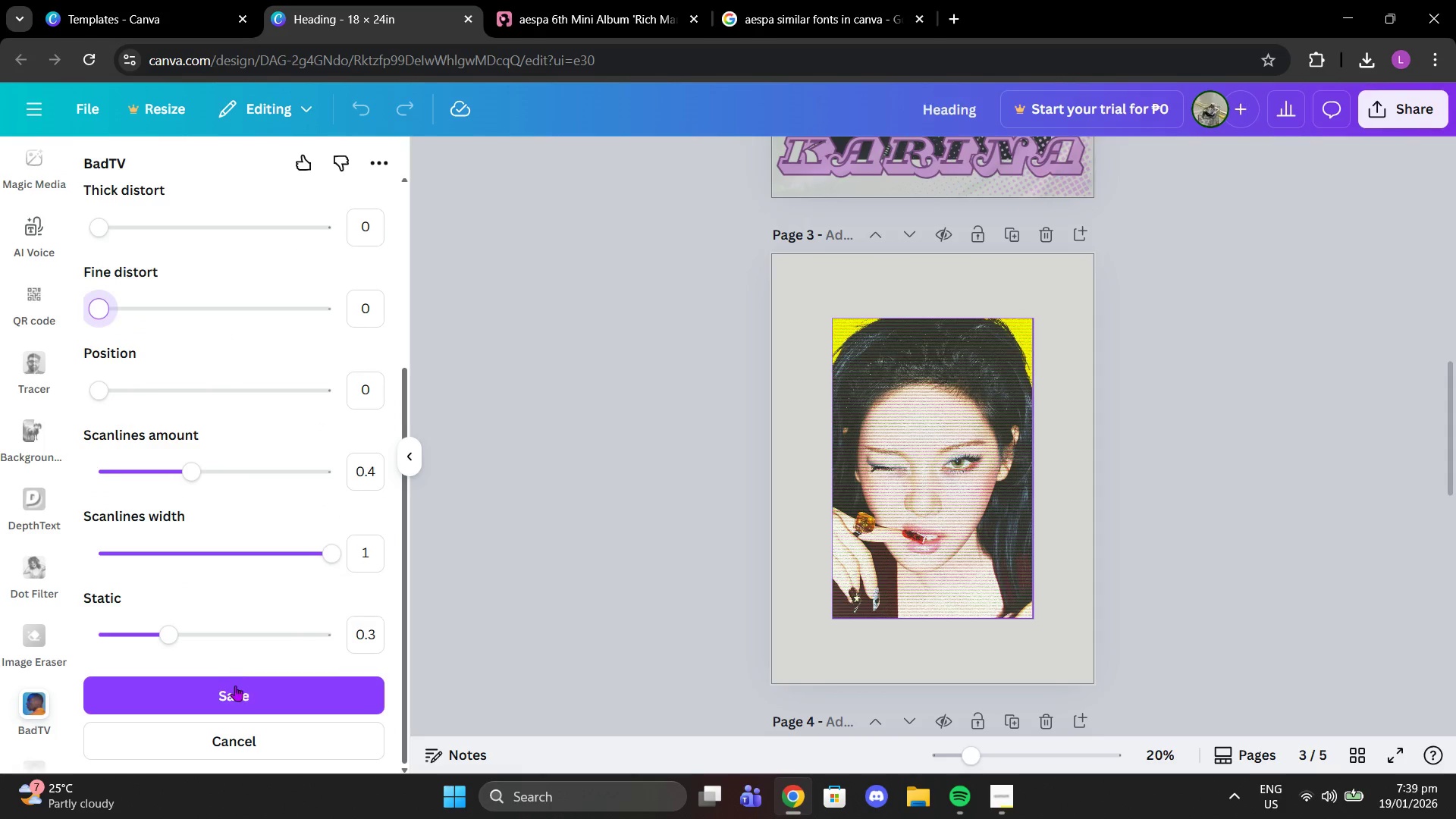 
left_click([237, 686])
 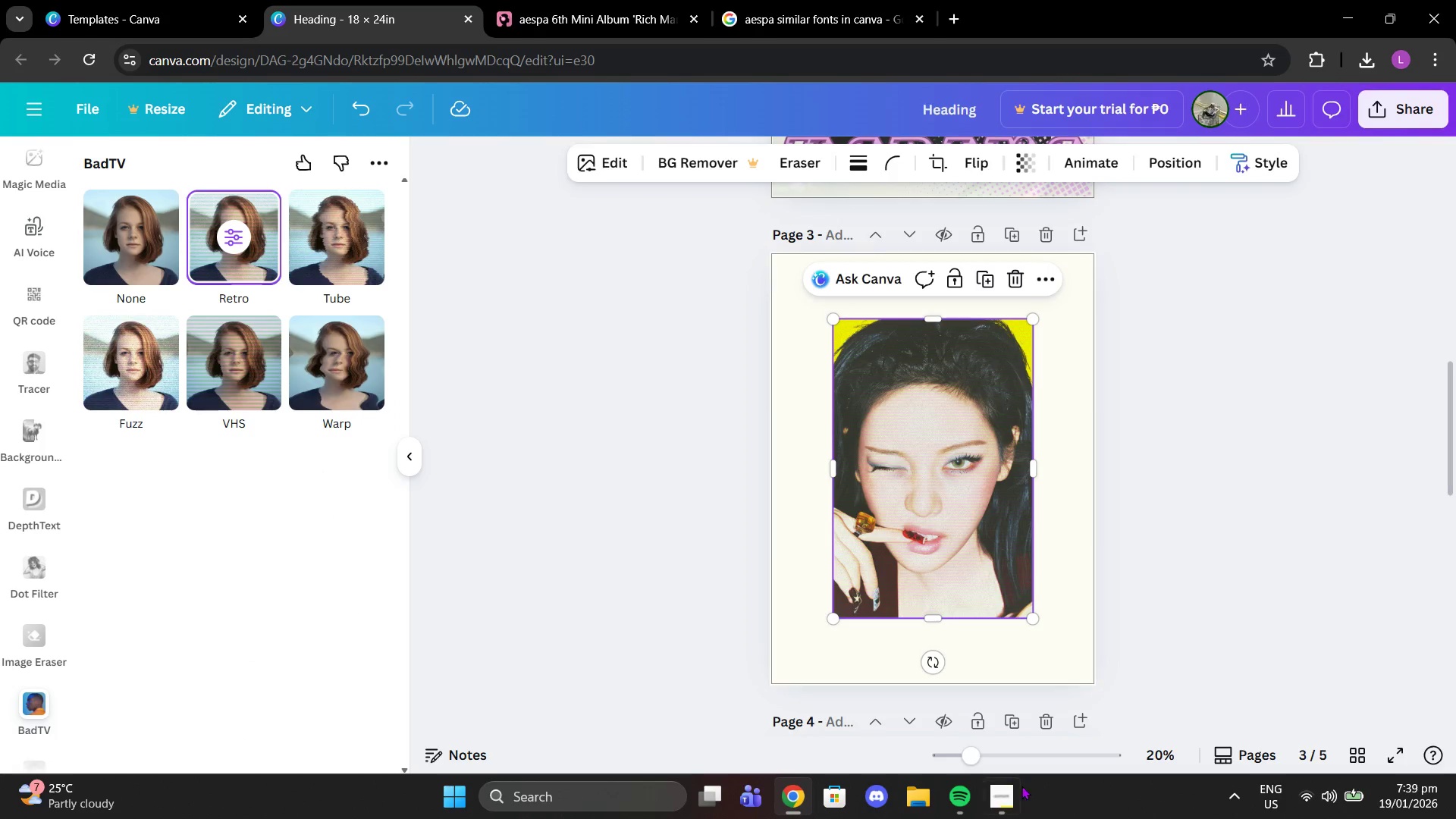 
left_click([999, 780])
 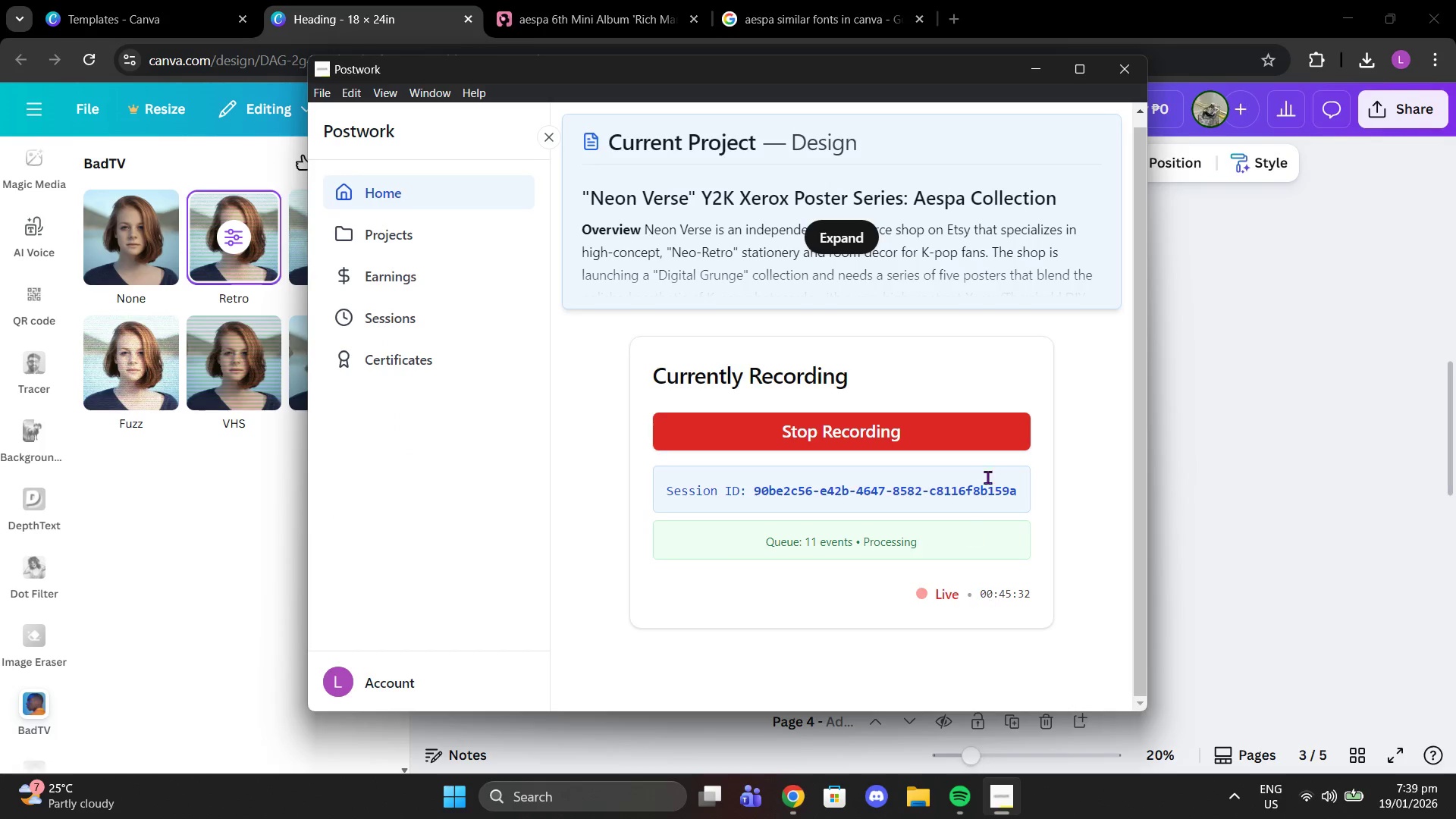 
left_click([1199, 468])
 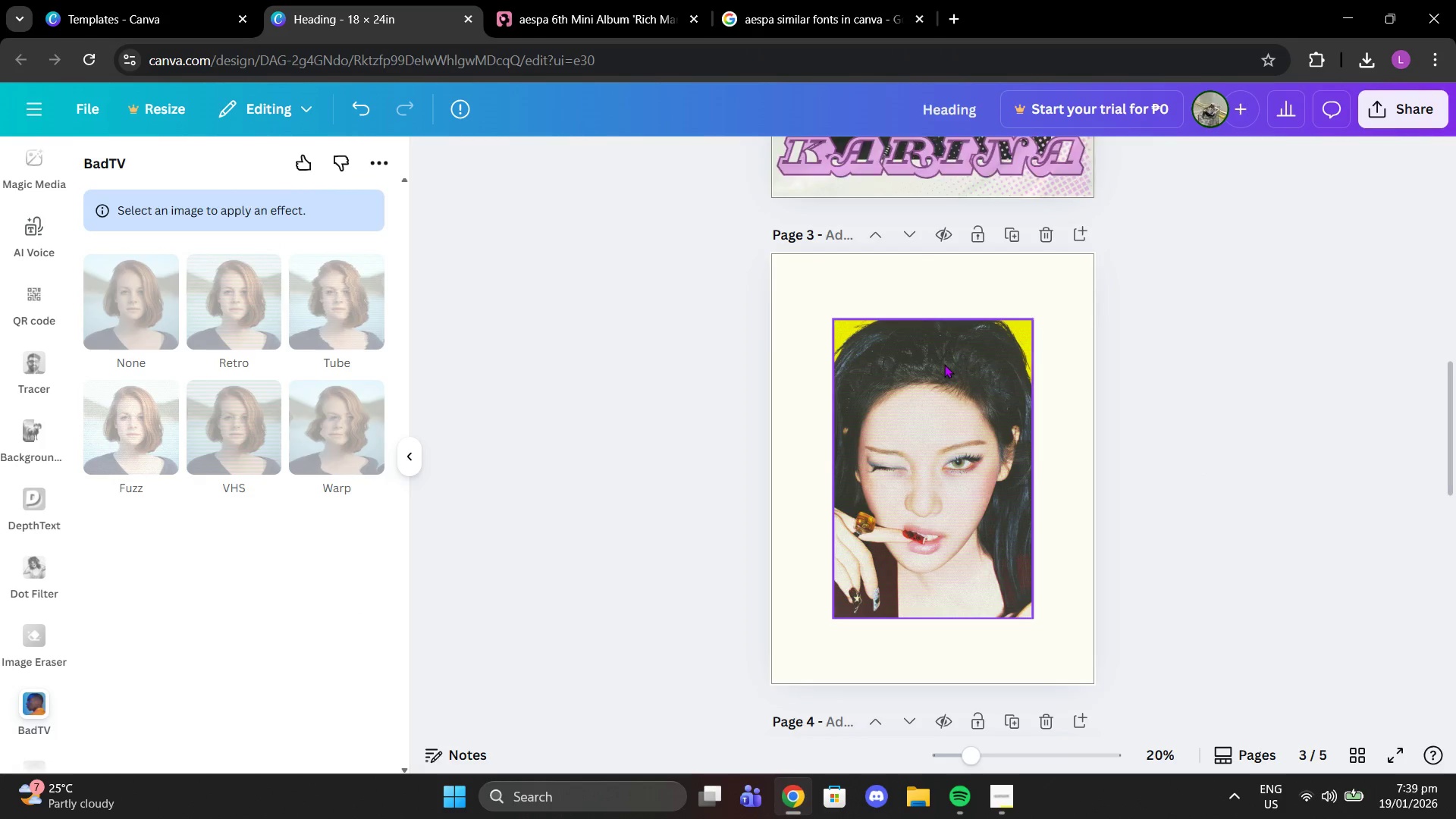 
left_click([795, 171])
 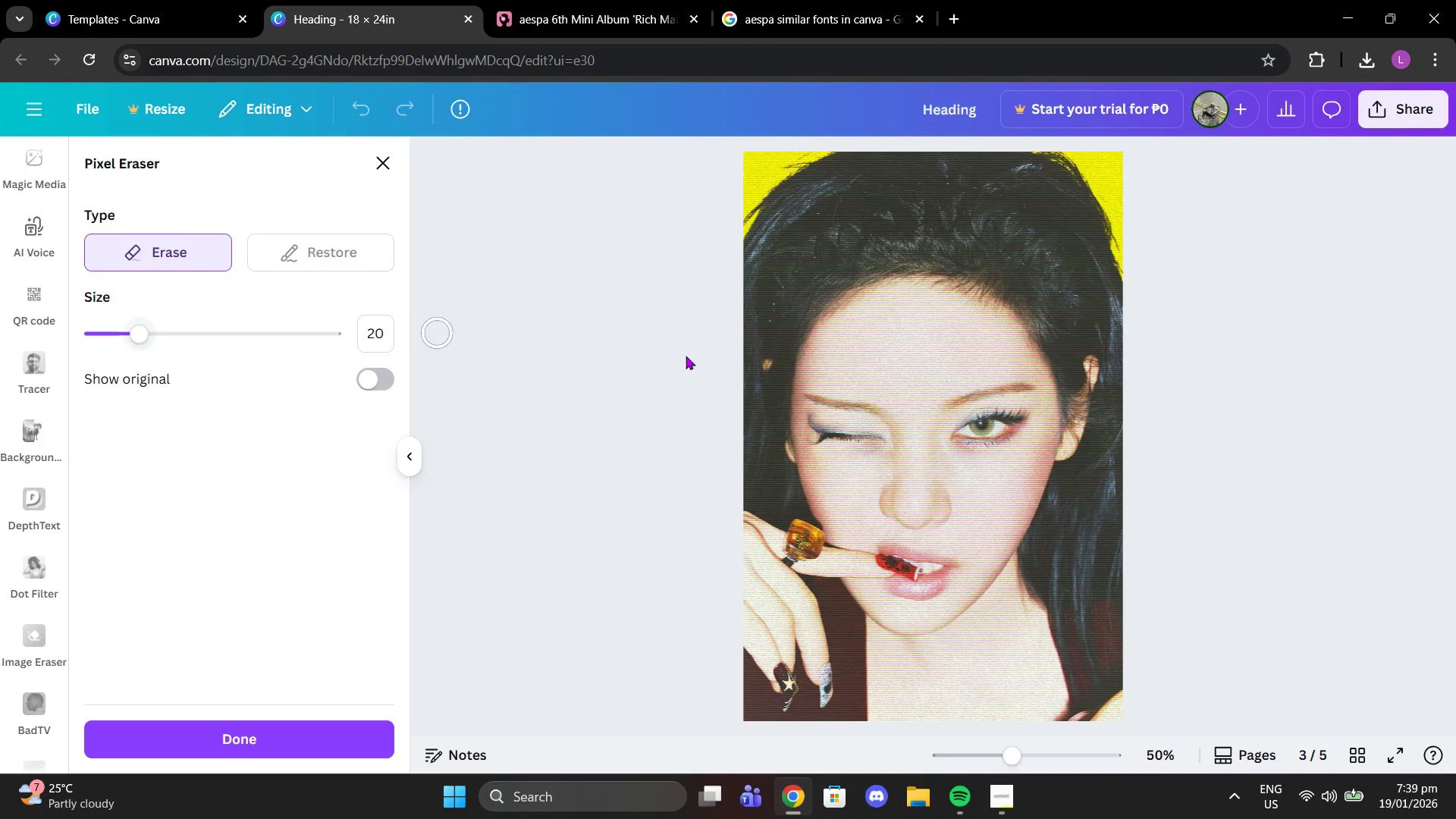 
wait(5.2)
 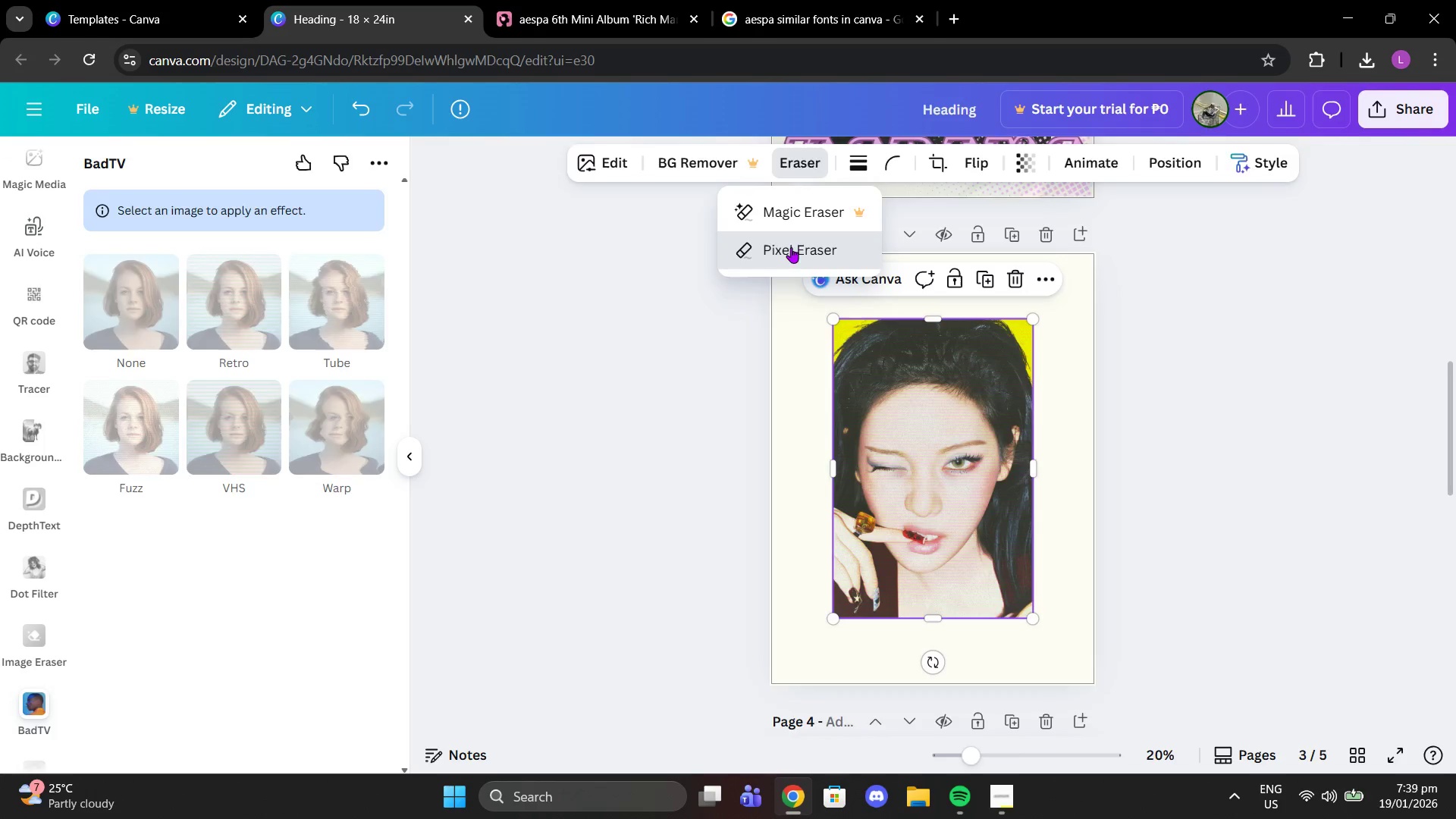 
left_click_drag(start_coordinate=[135, 328], to_coordinate=[231, 336])
 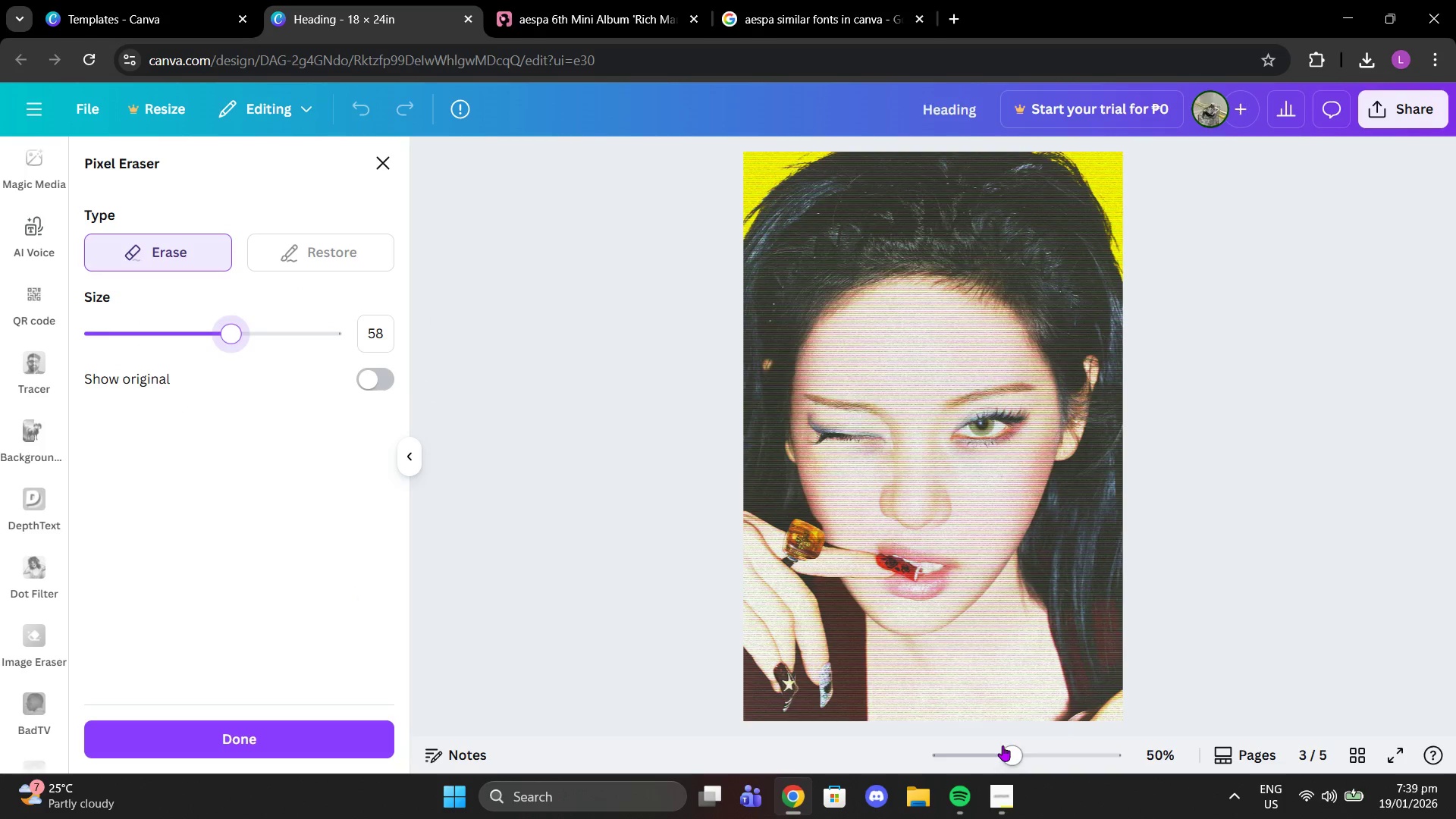 
left_click_drag(start_coordinate=[1003, 746], to_coordinate=[1018, 749])
 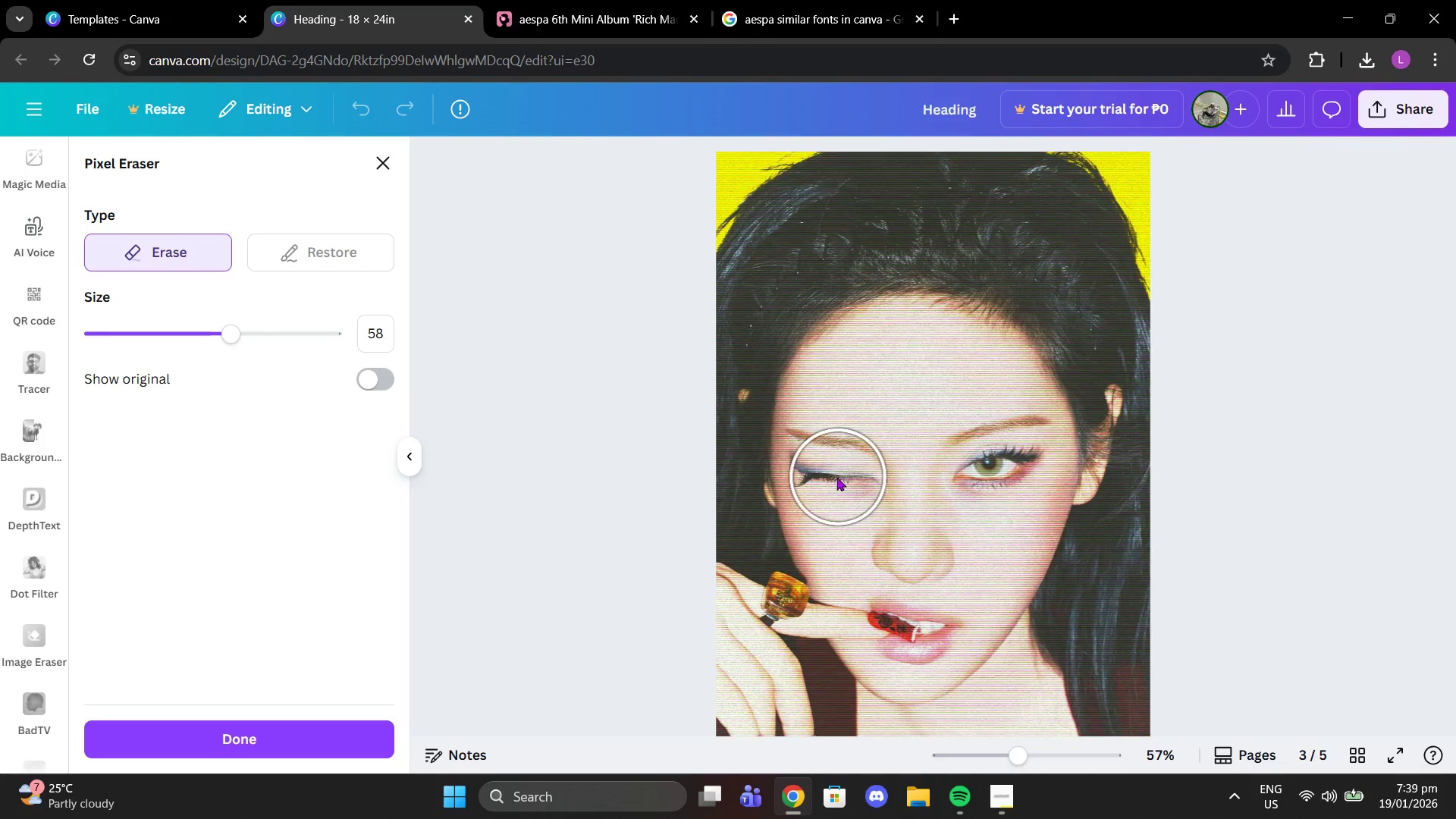 
scroll: coordinate [830, 447], scroll_direction: up, amount: 7.0
 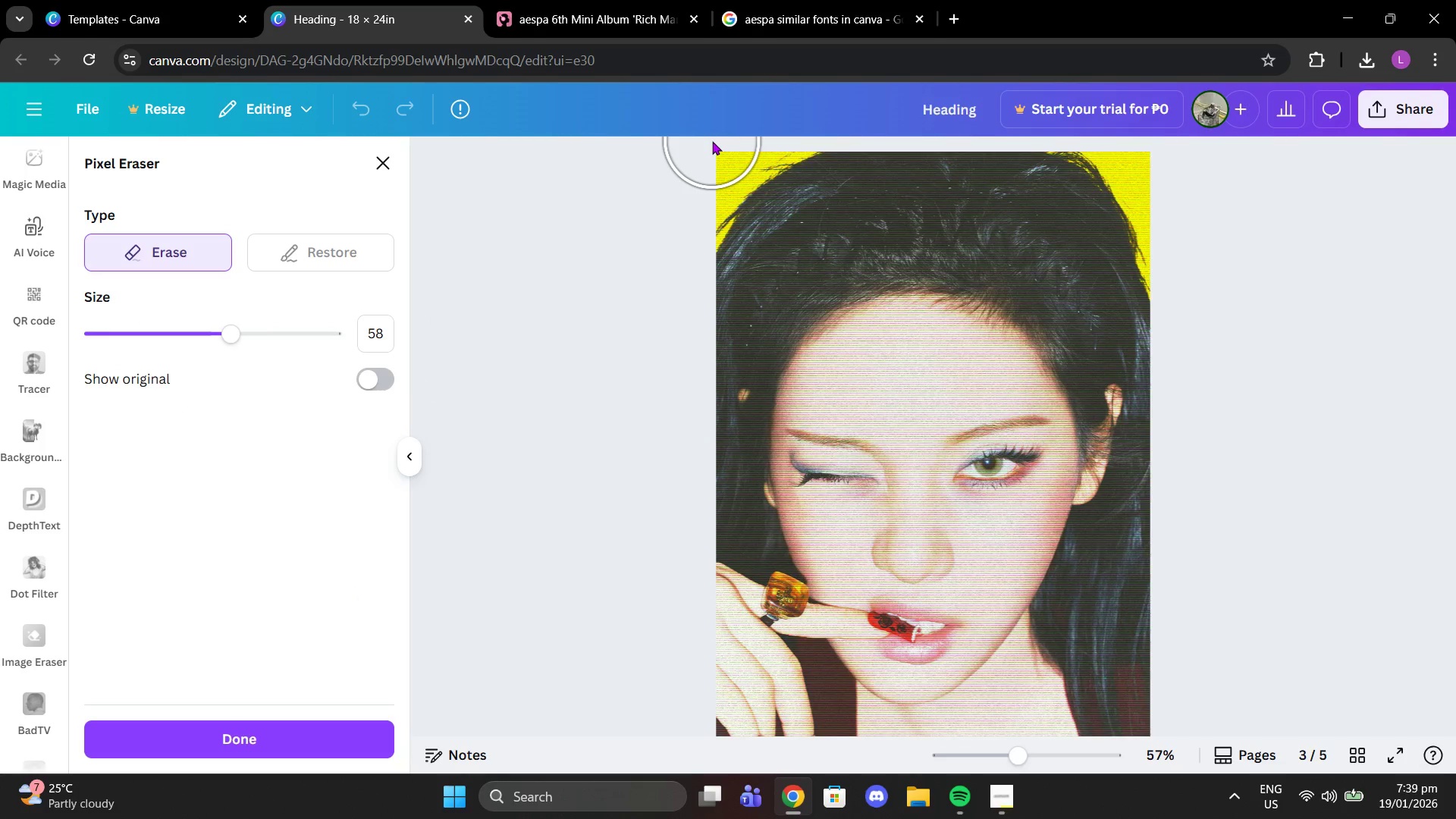 
left_click([712, 141])
 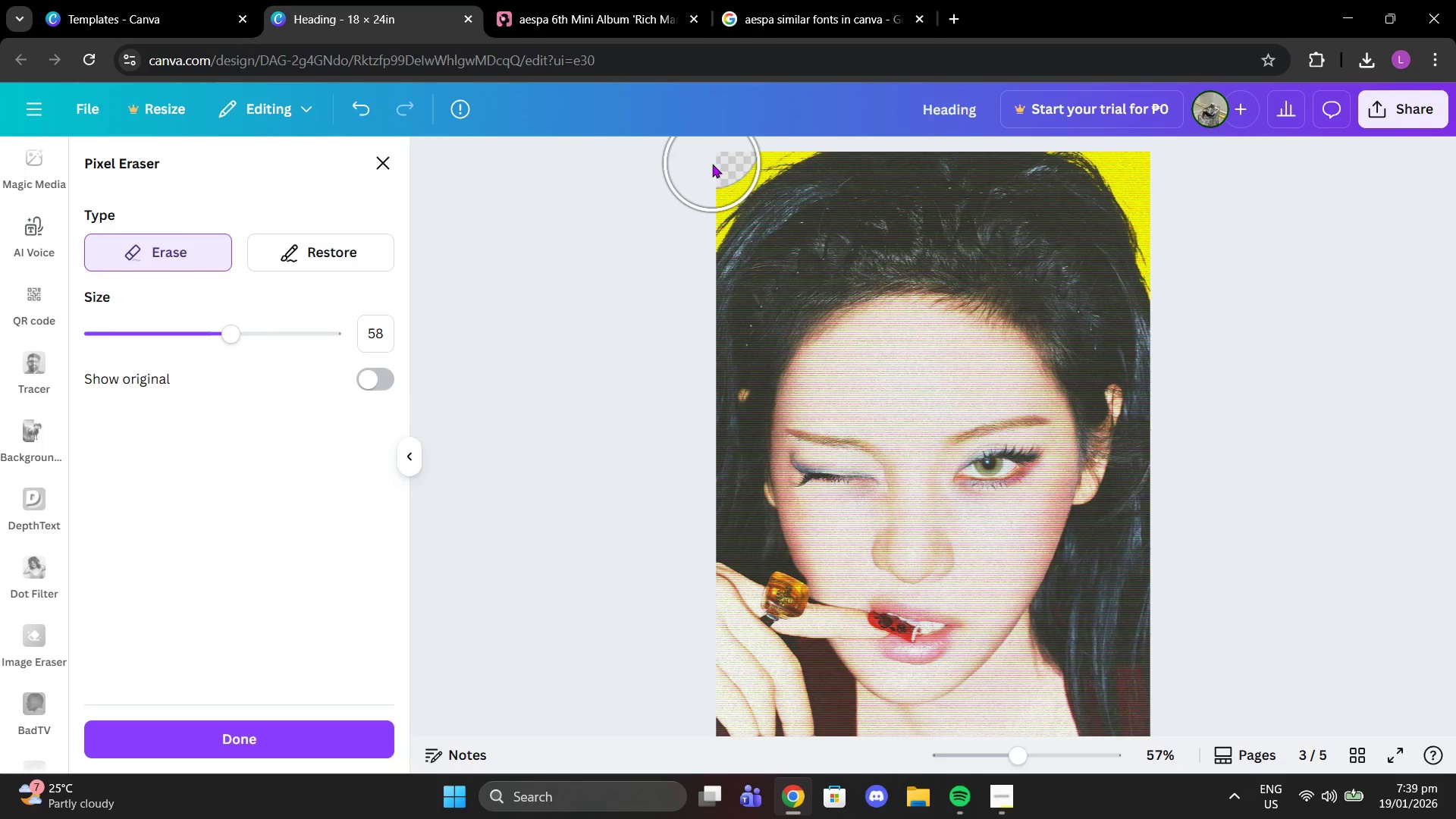 
left_click([712, 164])
 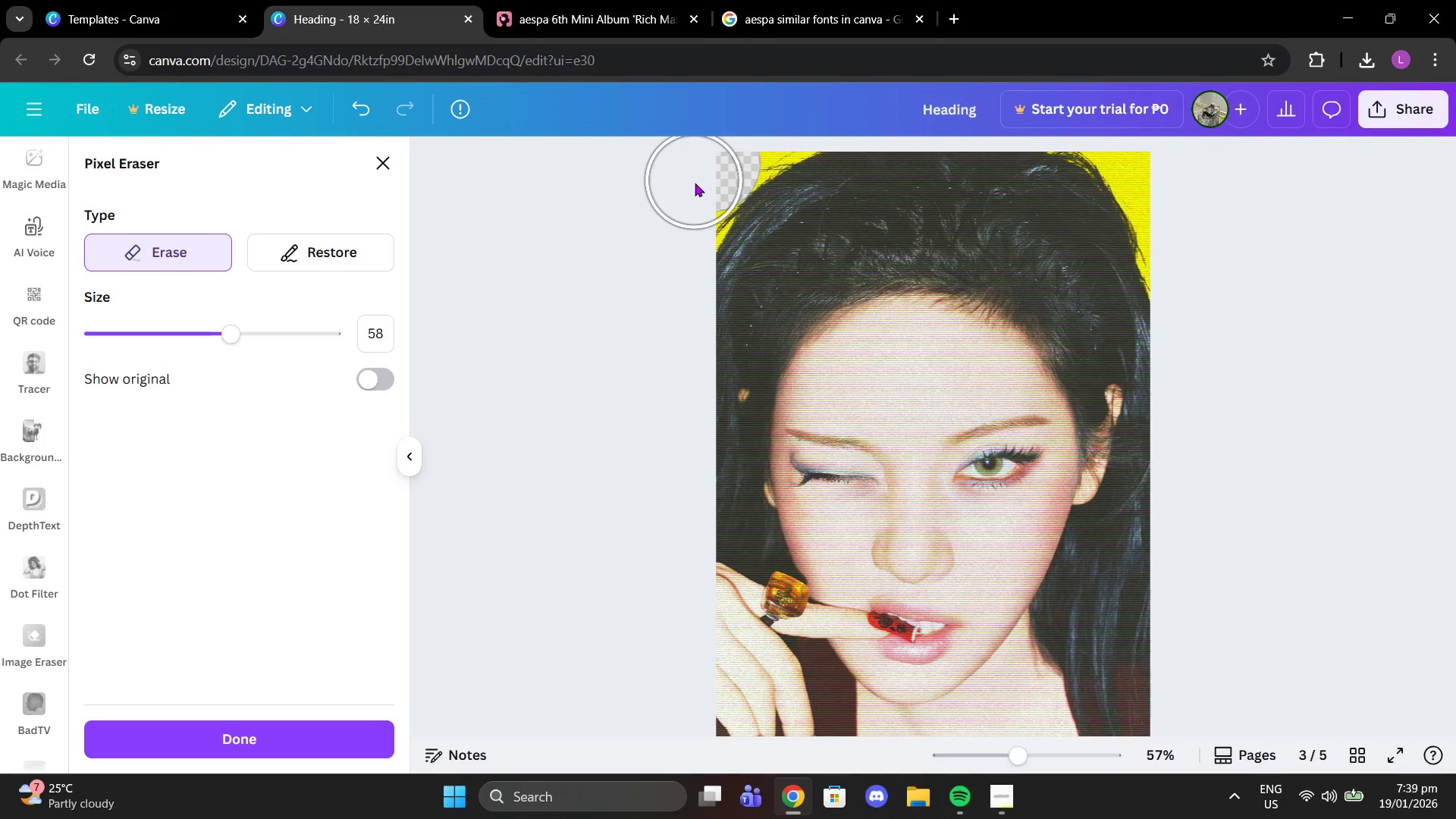 
left_click([695, 183])
 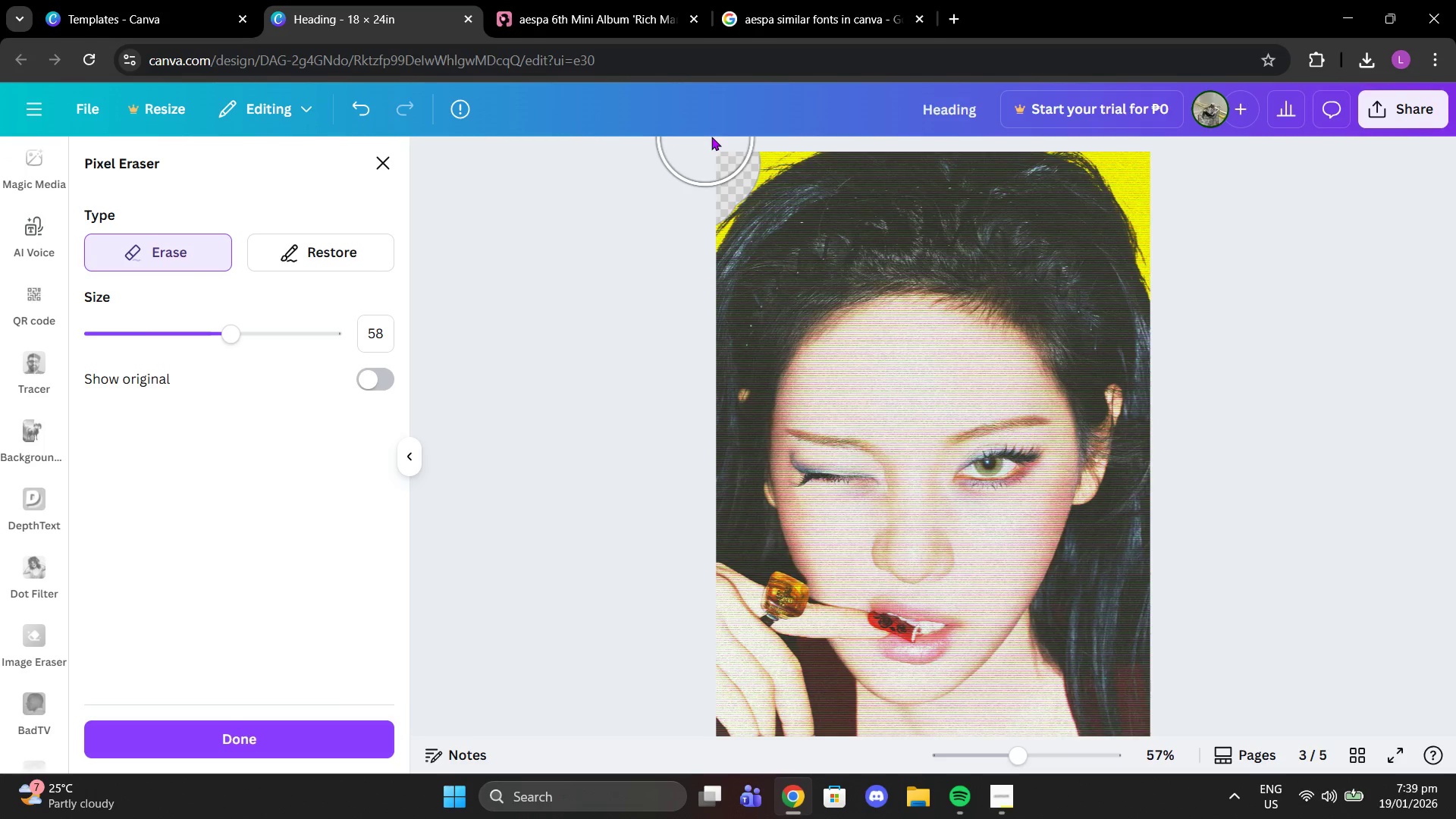 
left_click([726, 141])
 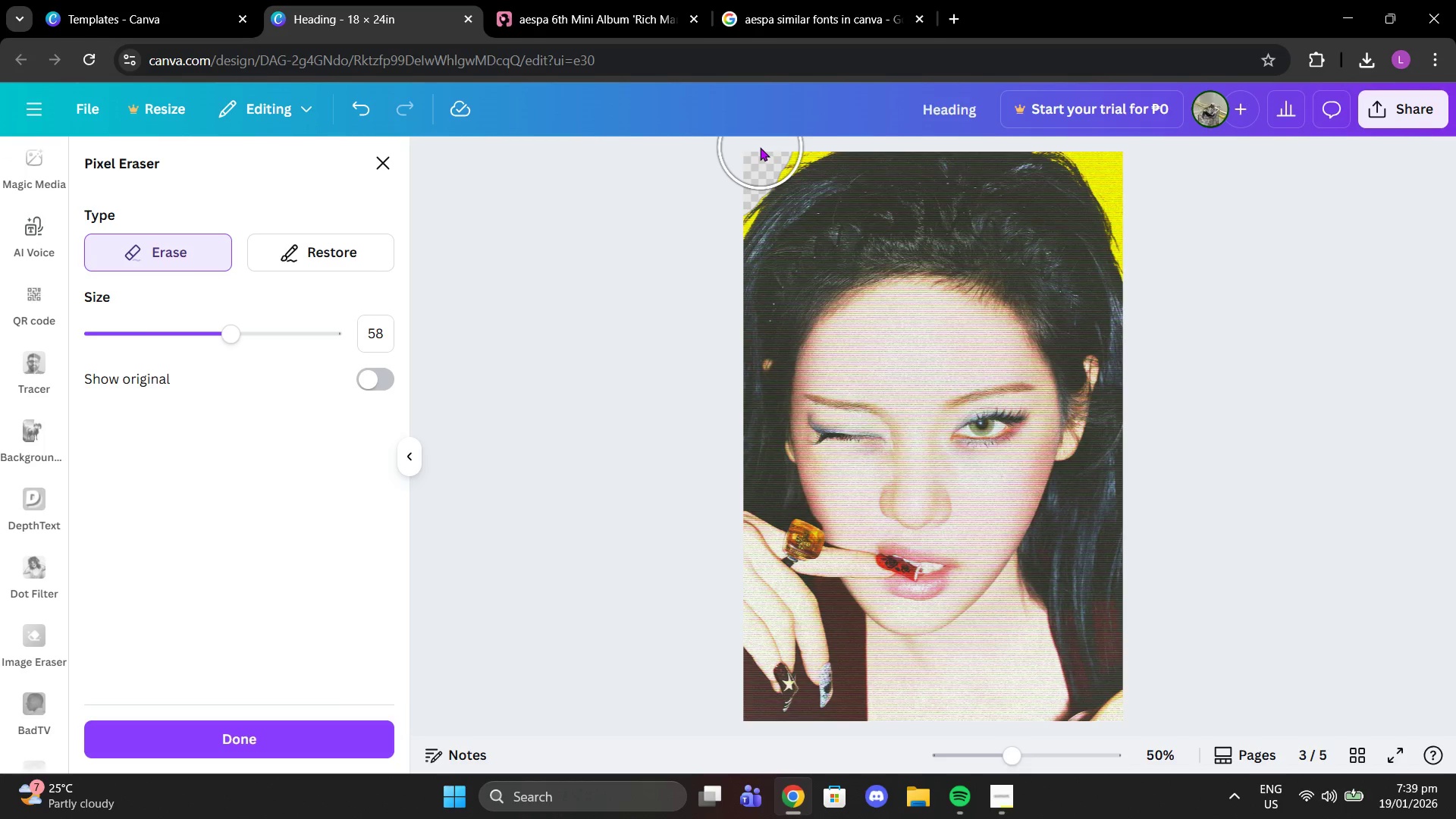 
left_click([757, 145])
 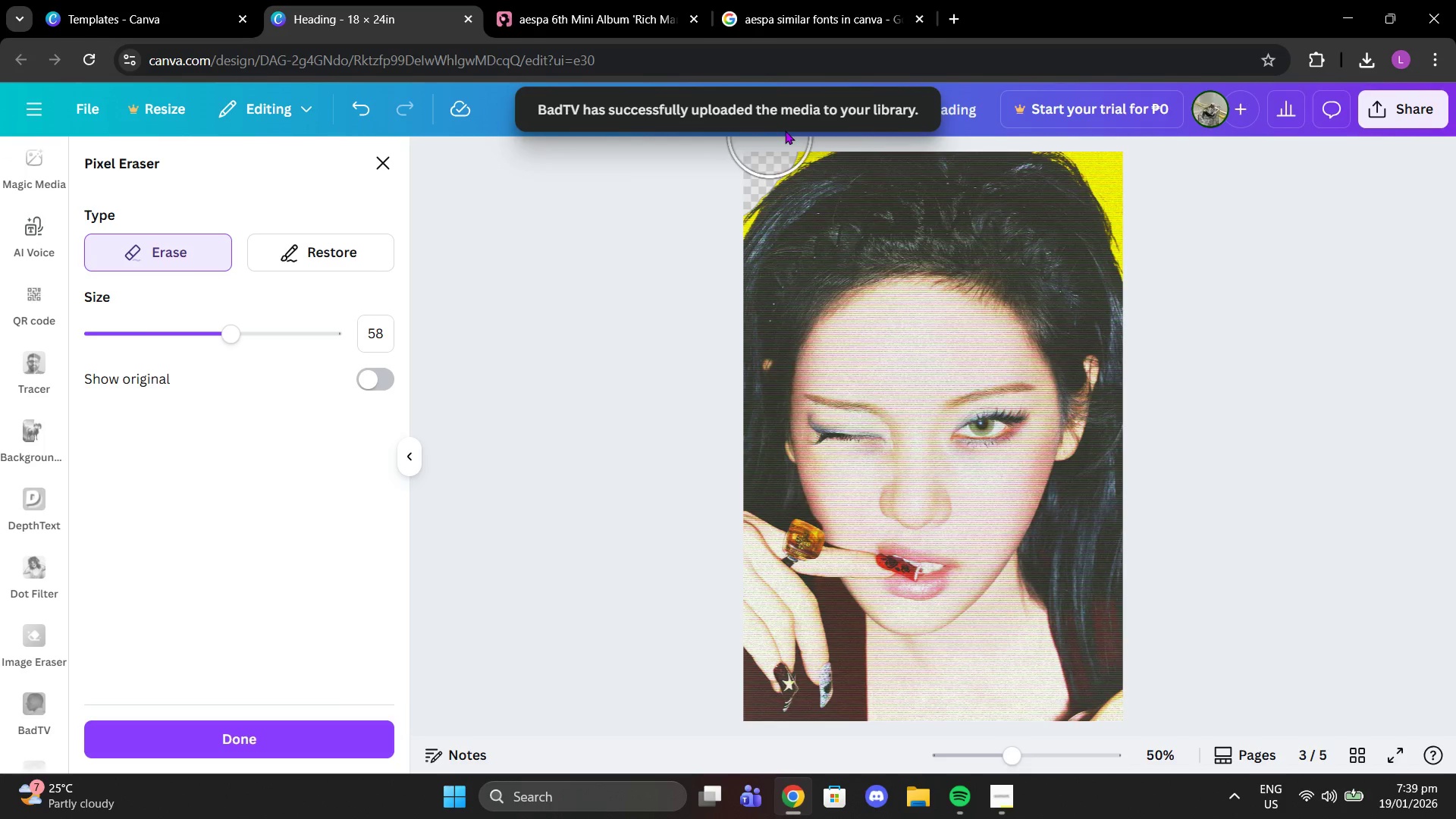 
left_click([785, 130])
 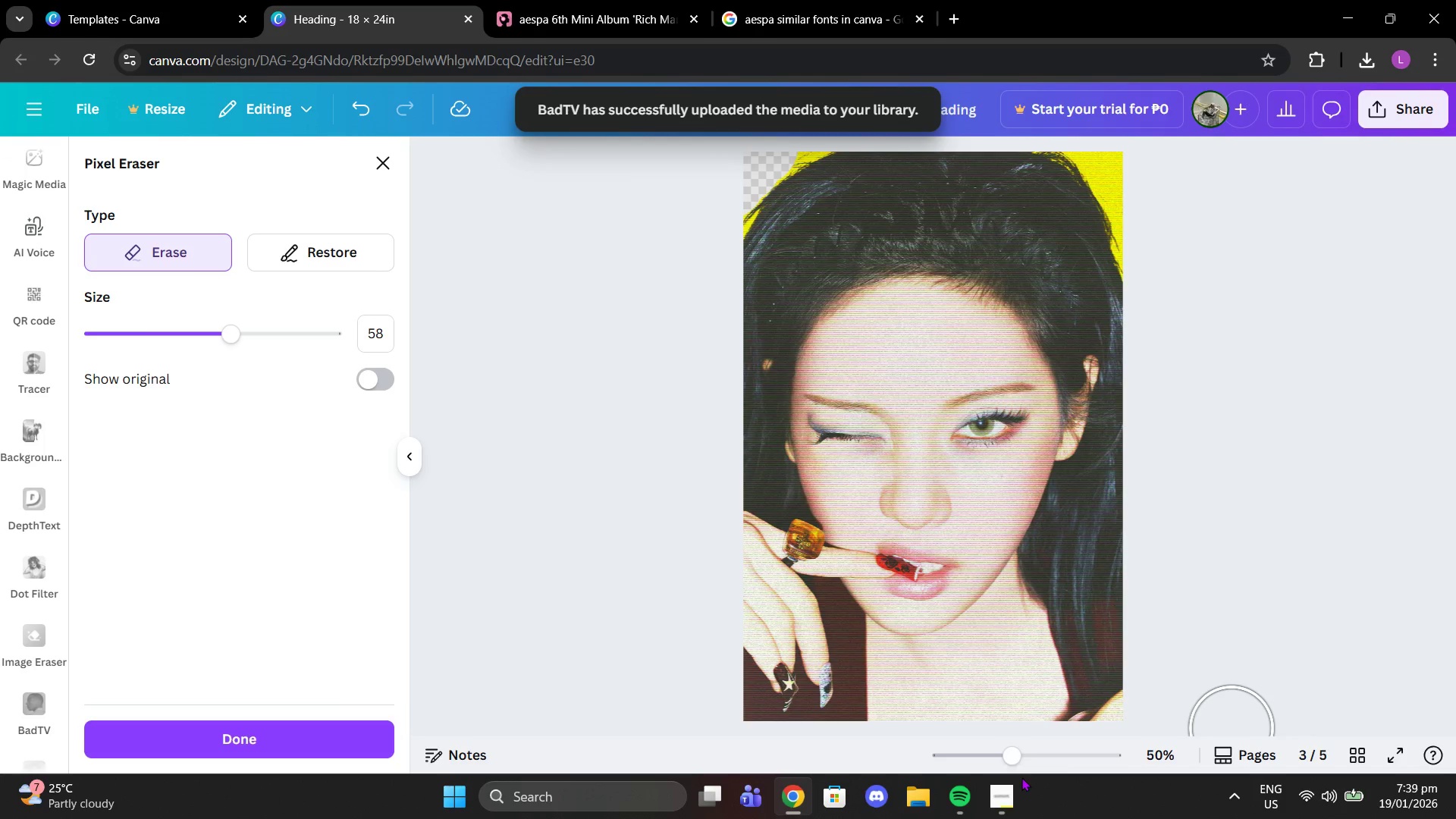 
left_click_drag(start_coordinate=[1017, 758], to_coordinate=[1047, 746])
 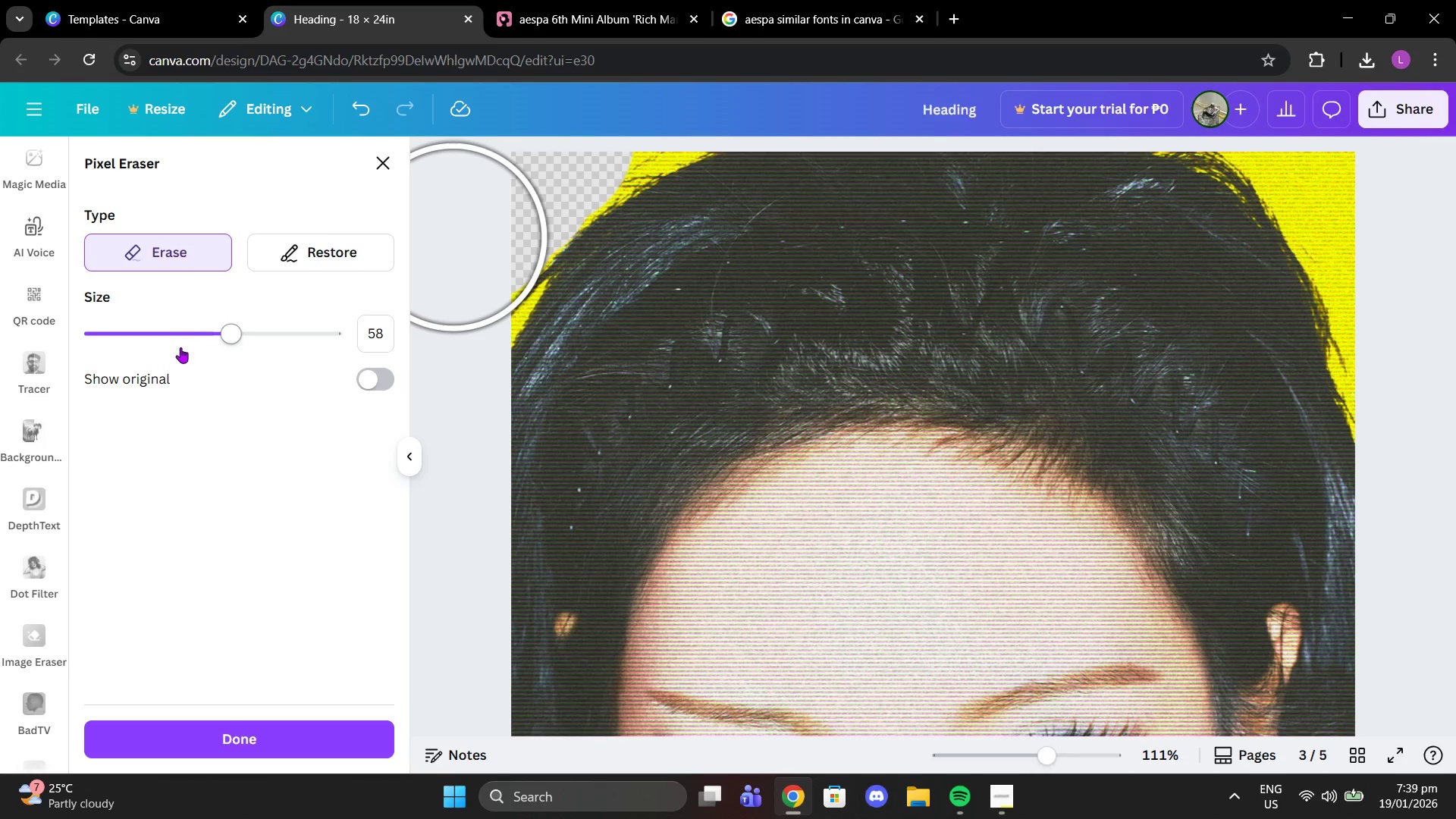 
left_click_drag(start_coordinate=[210, 341], to_coordinate=[0, 326])
 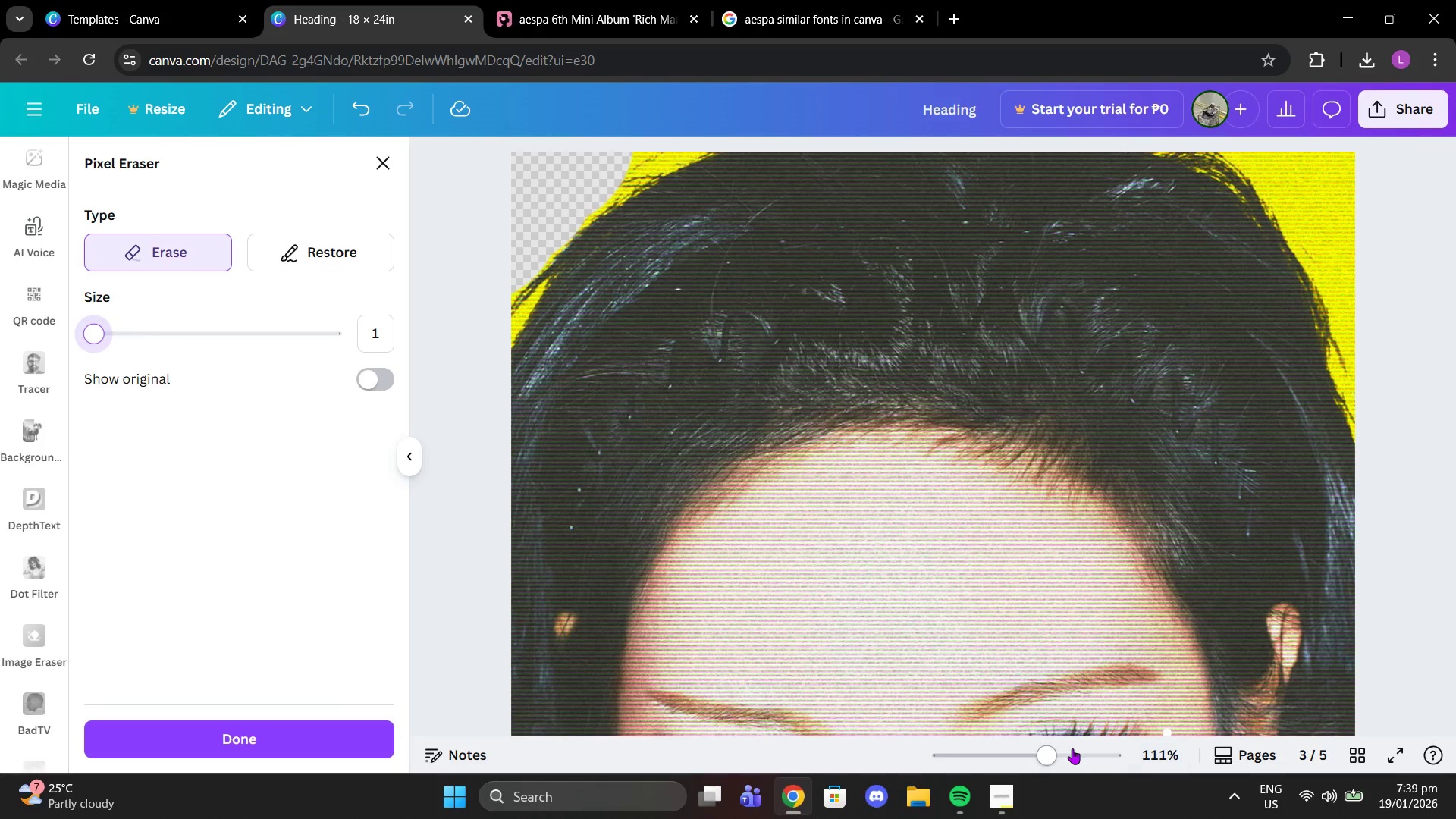 
left_click_drag(start_coordinate=[1068, 748], to_coordinate=[1191, 734])
 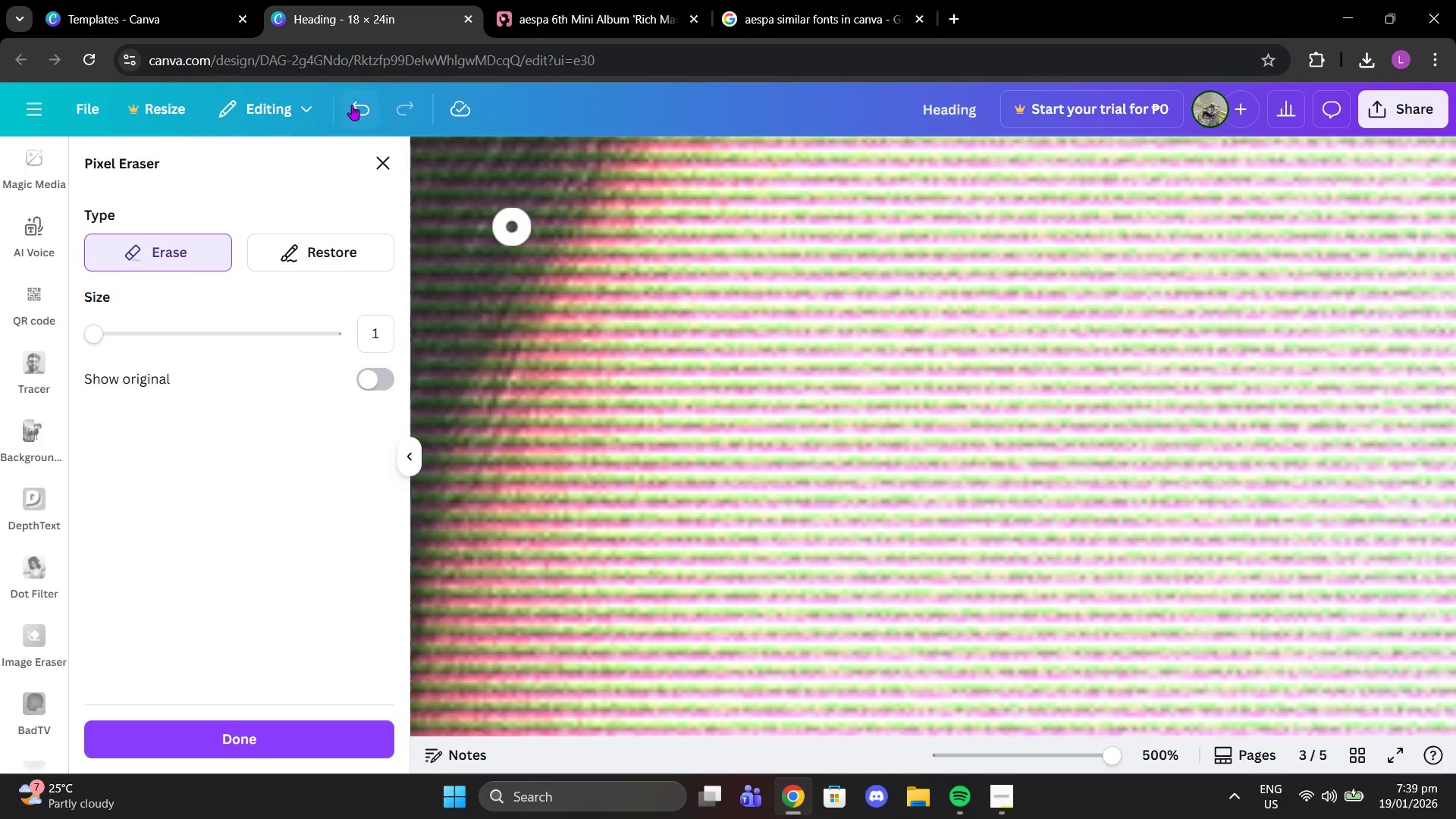 
scroll: coordinate [407, 138], scroll_direction: up, amount: 1.0
 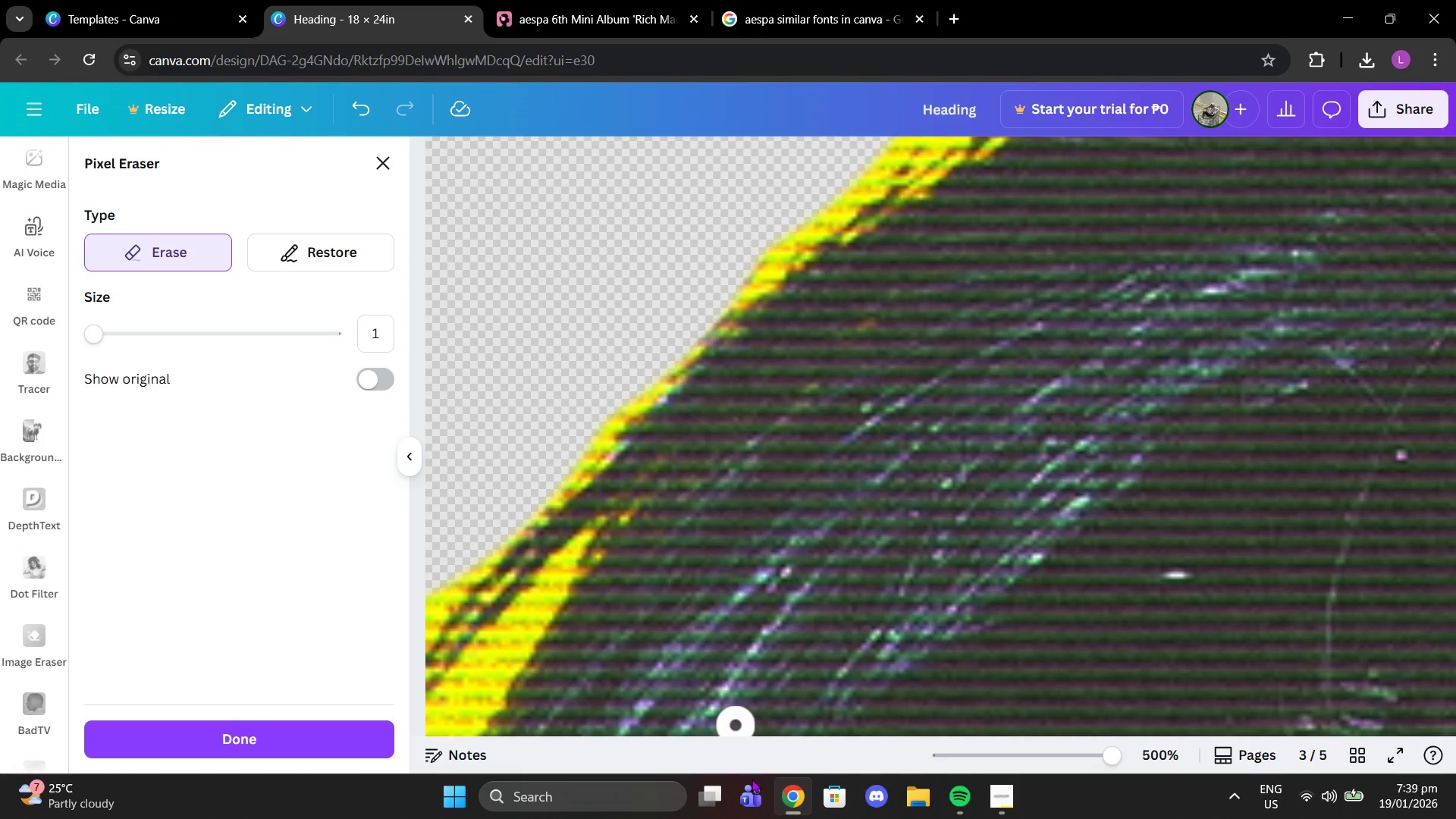 
scroll: coordinate [579, 494], scroll_direction: down, amount: 2.0
 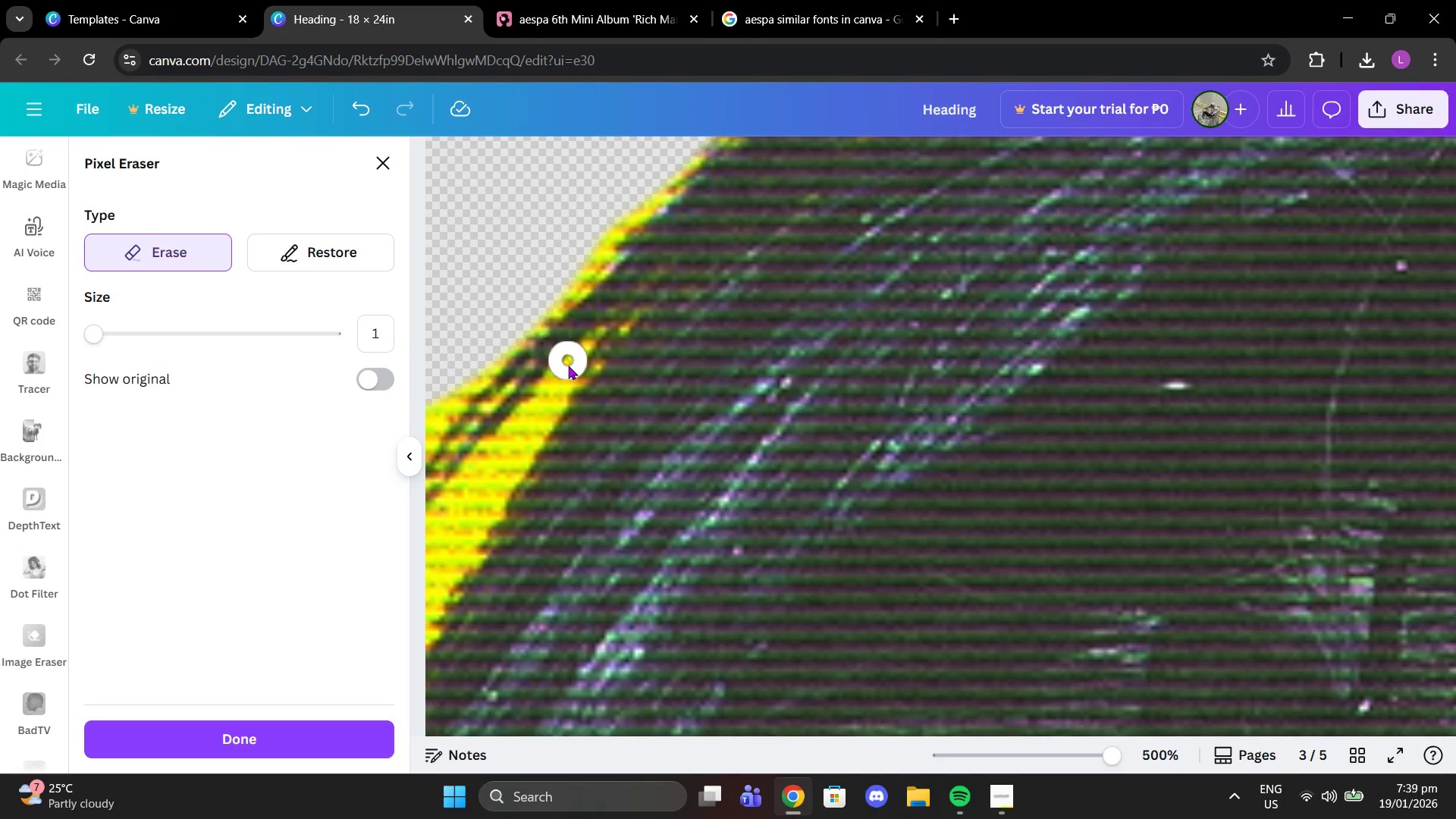 
left_click_drag(start_coordinate=[565, 370], to_coordinate=[429, 579])
 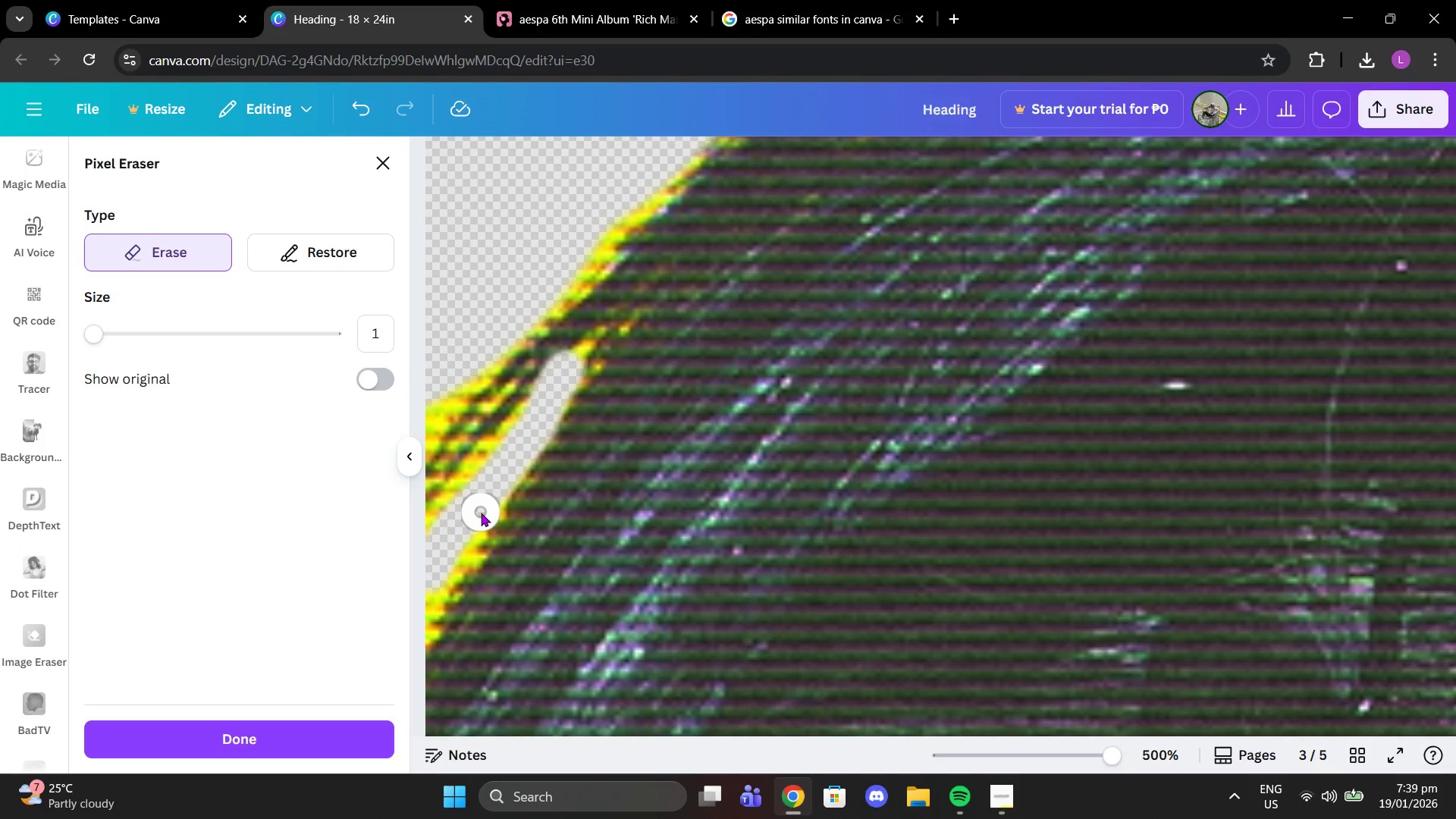 
left_click_drag(start_coordinate=[481, 513], to_coordinate=[421, 635])
 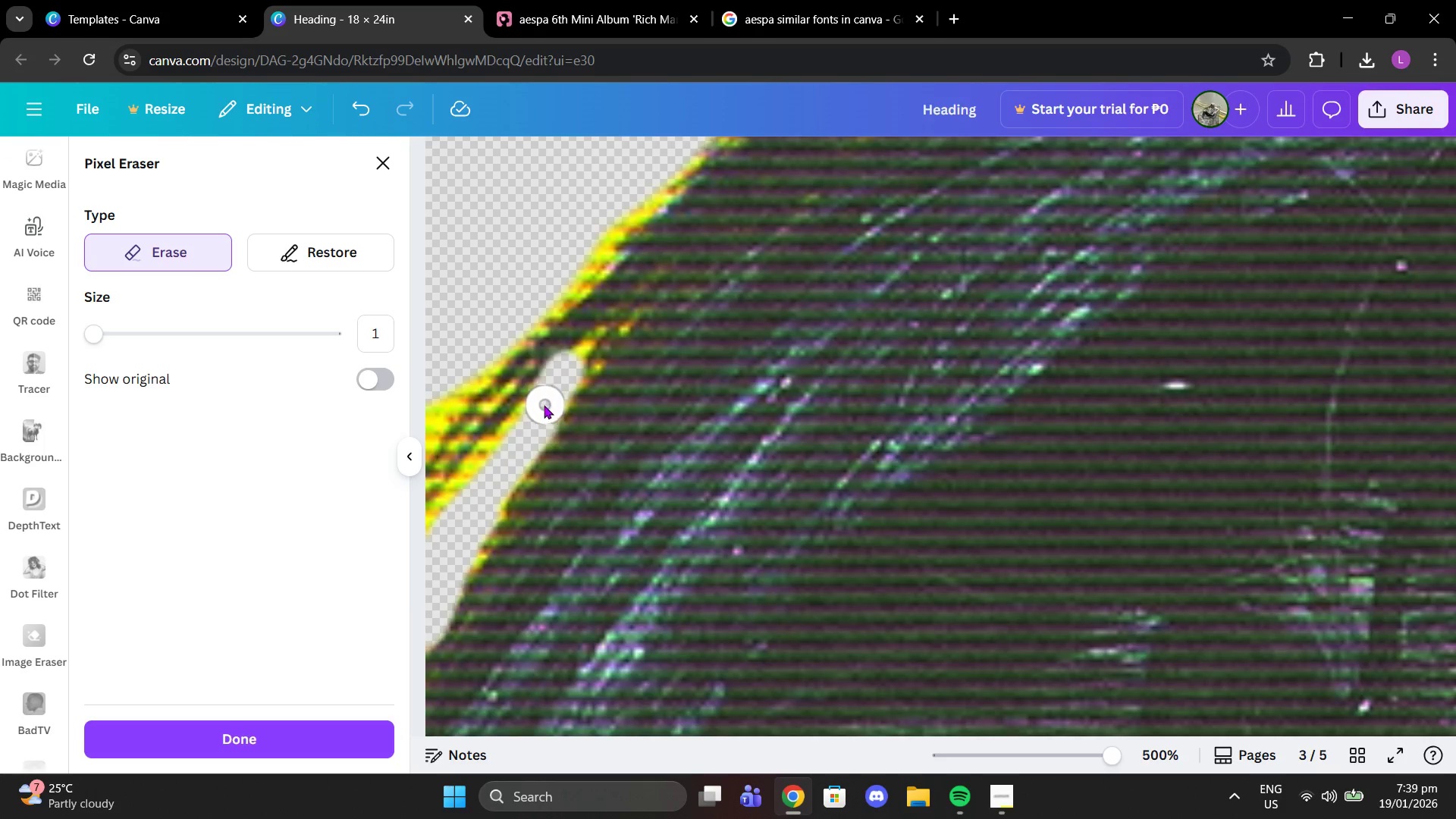 
left_click_drag(start_coordinate=[543, 405], to_coordinate=[438, 527])
 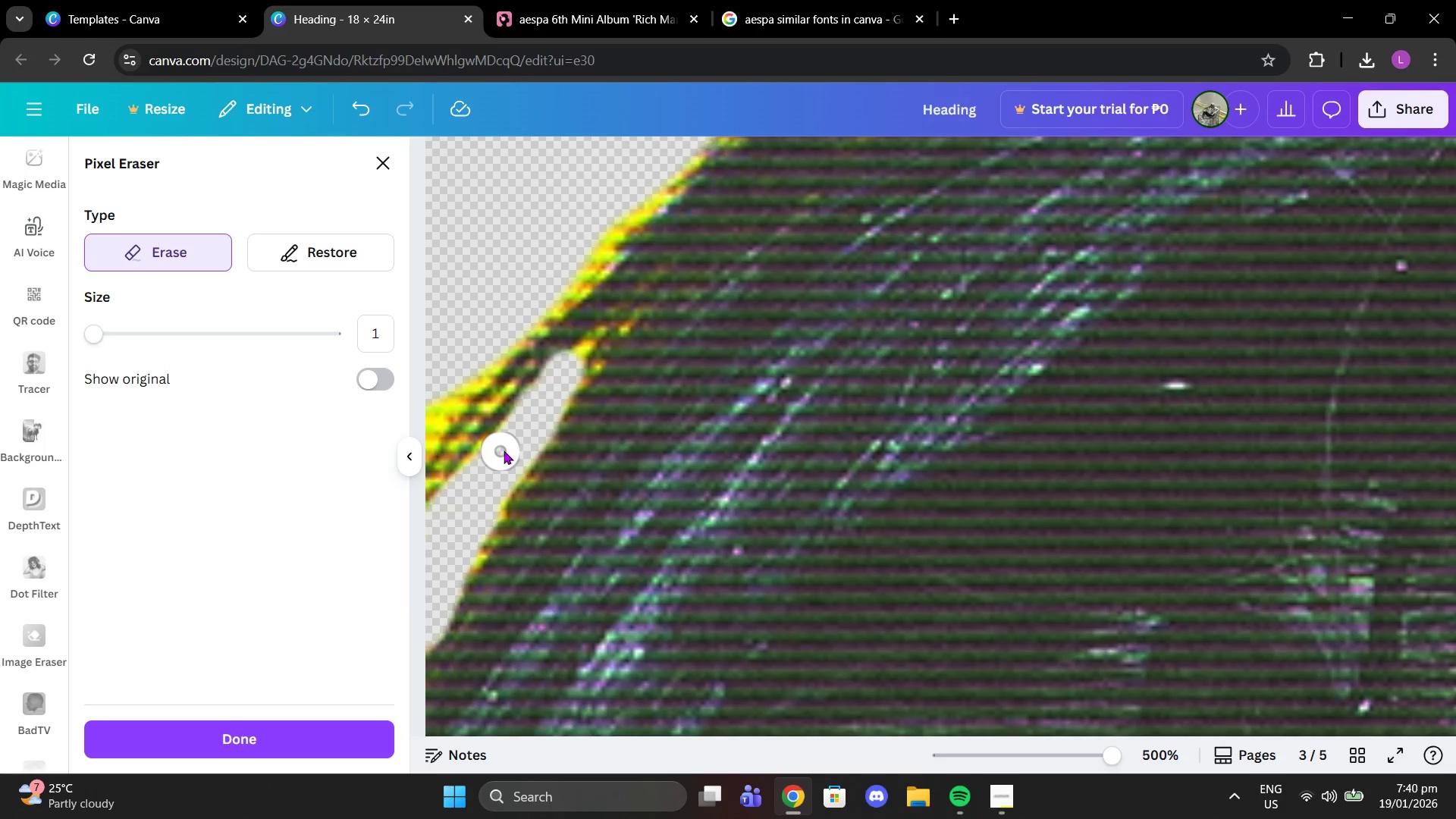 
left_click([504, 450])
 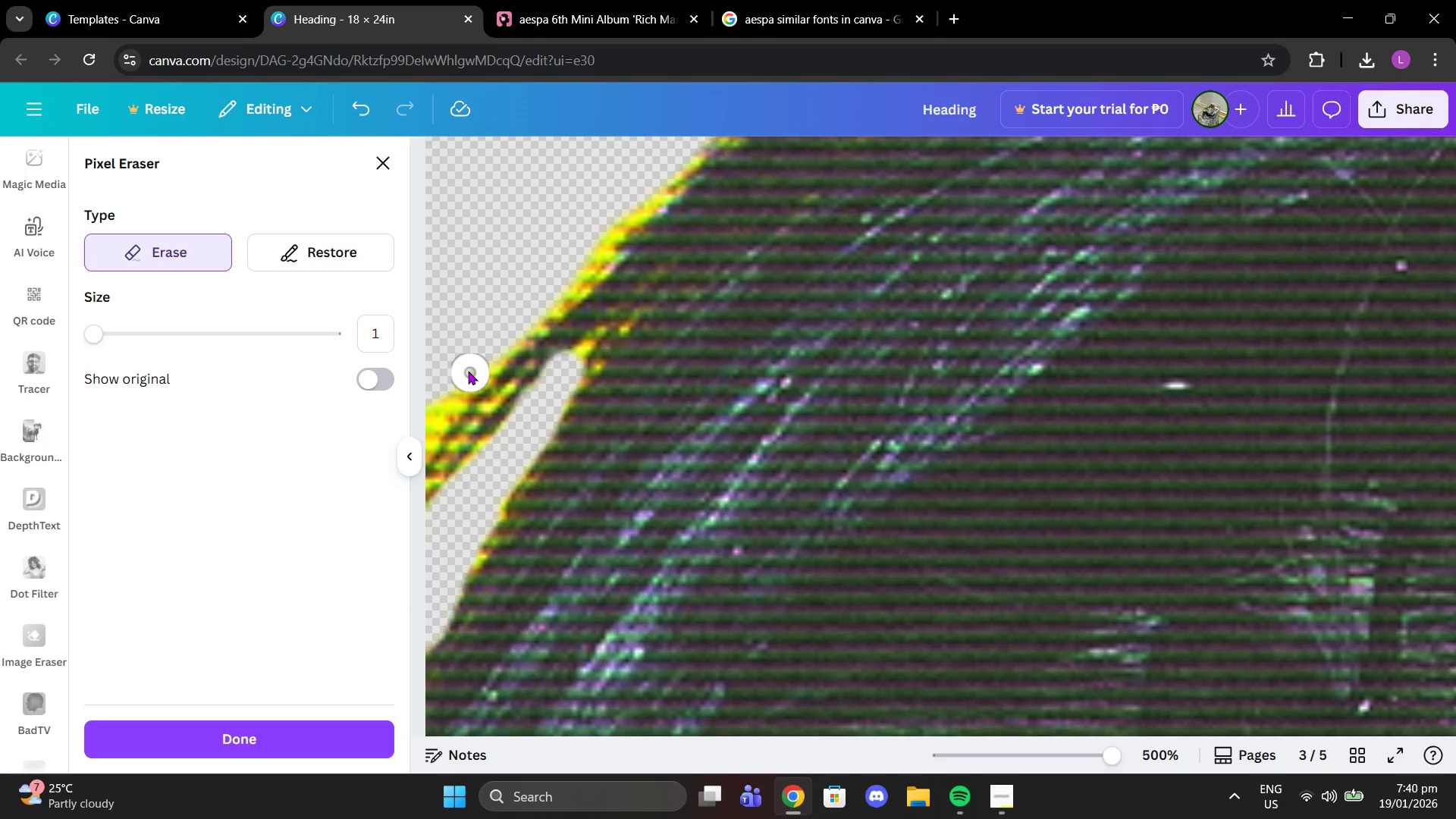 
left_click_drag(start_coordinate=[466, 369], to_coordinate=[413, 442])
 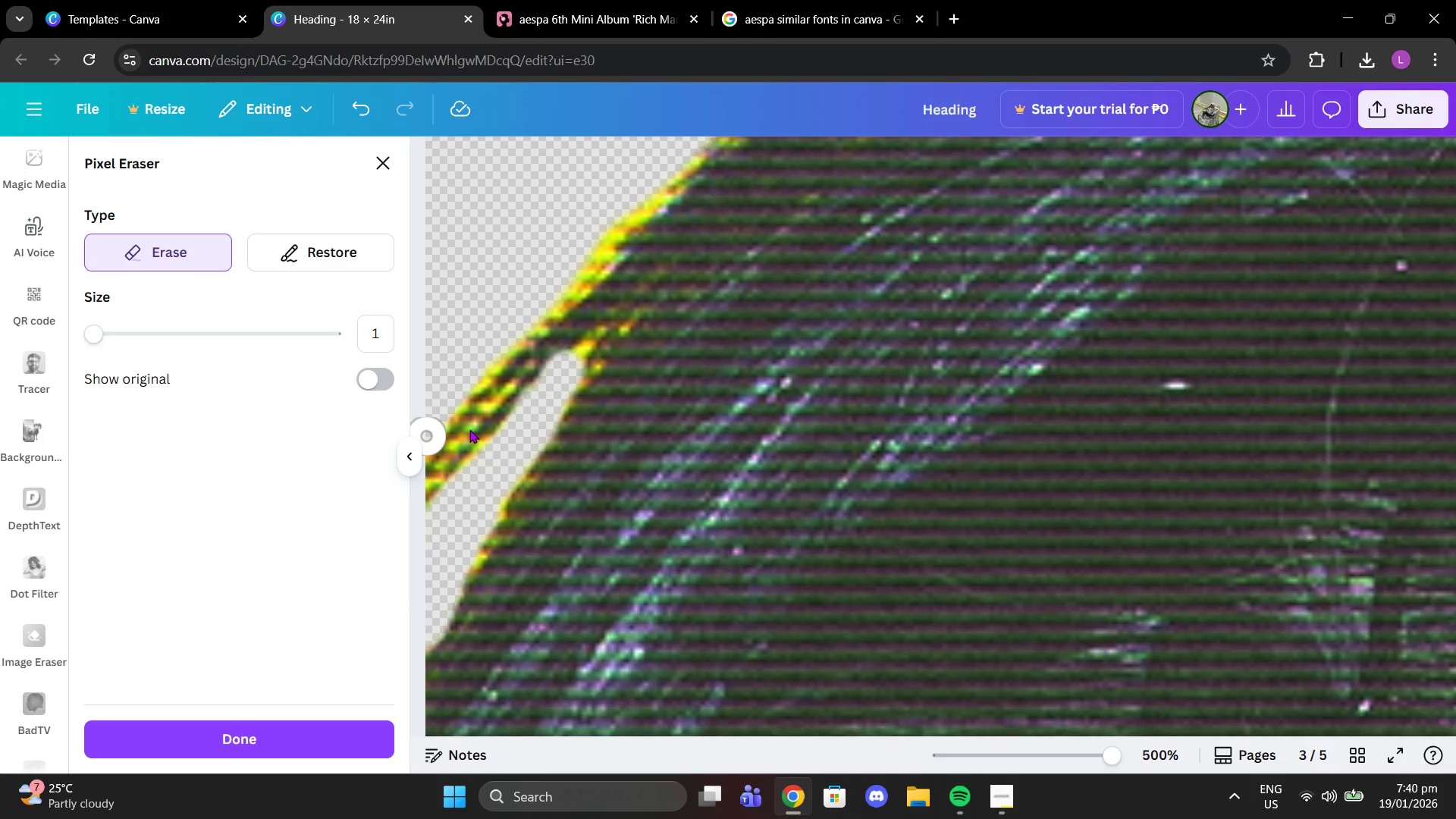 
left_click([504, 453])
 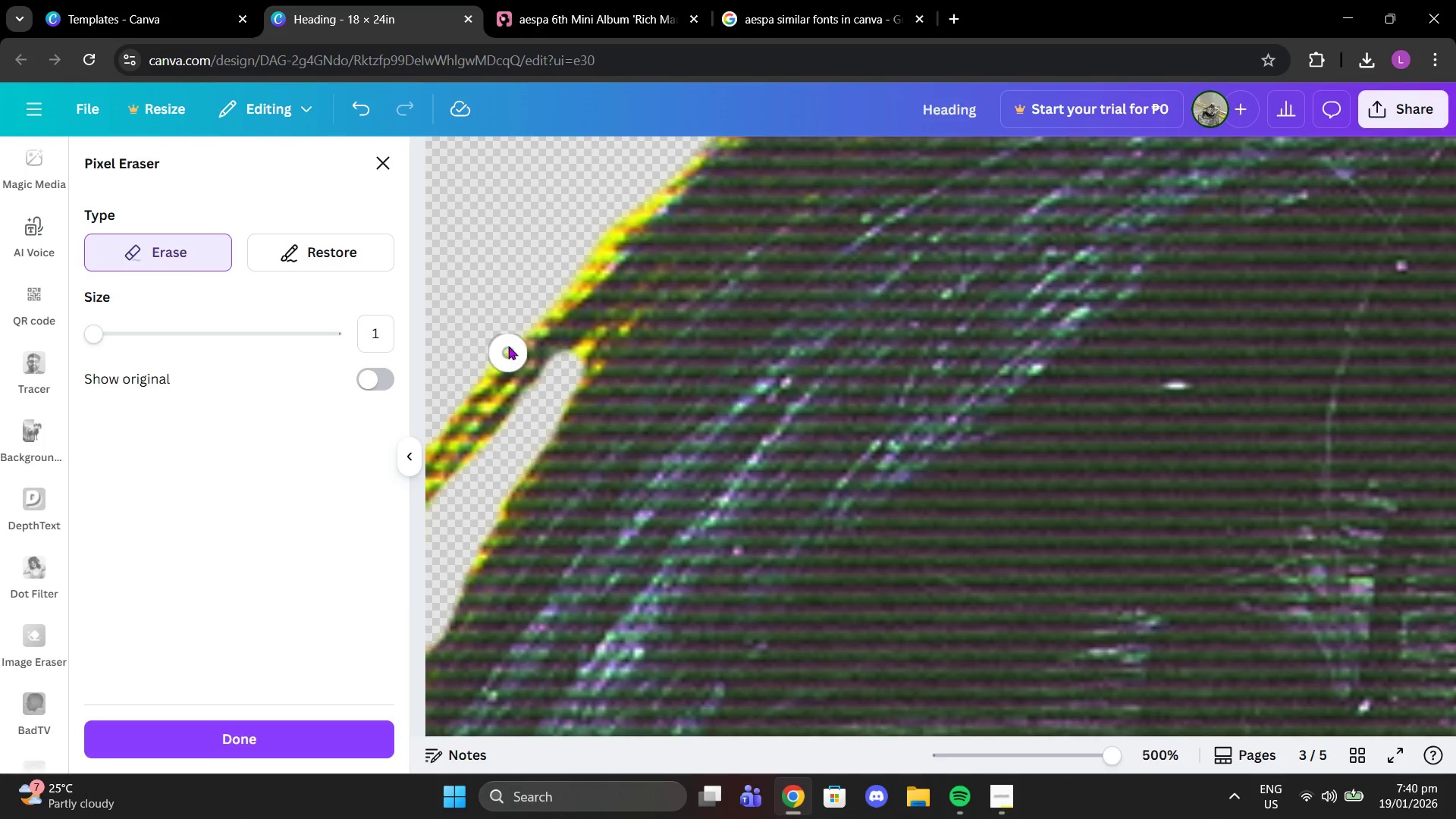 
scroll: coordinate [509, 347], scroll_direction: up, amount: 1.0
 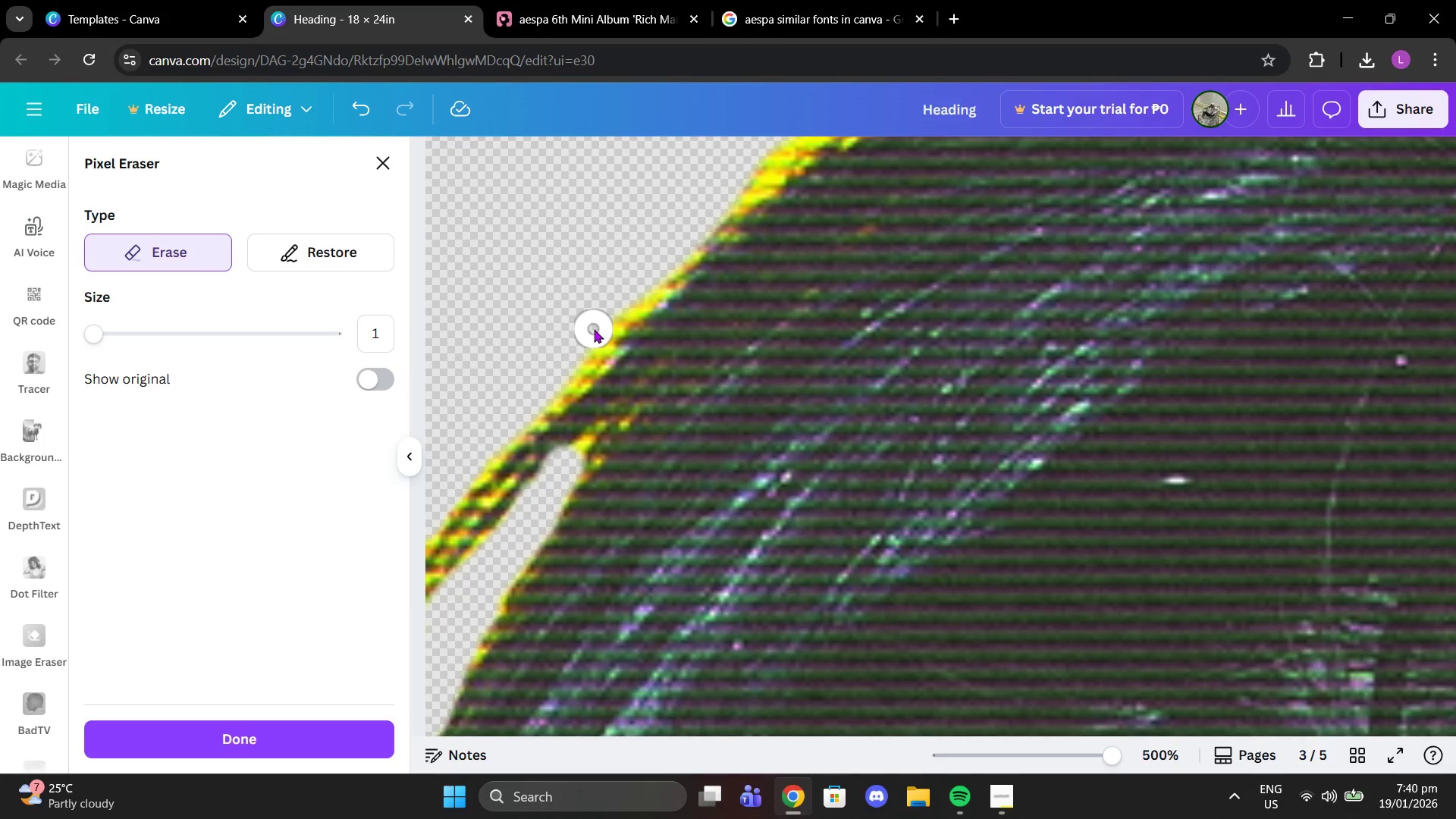 
double_click([592, 340])
 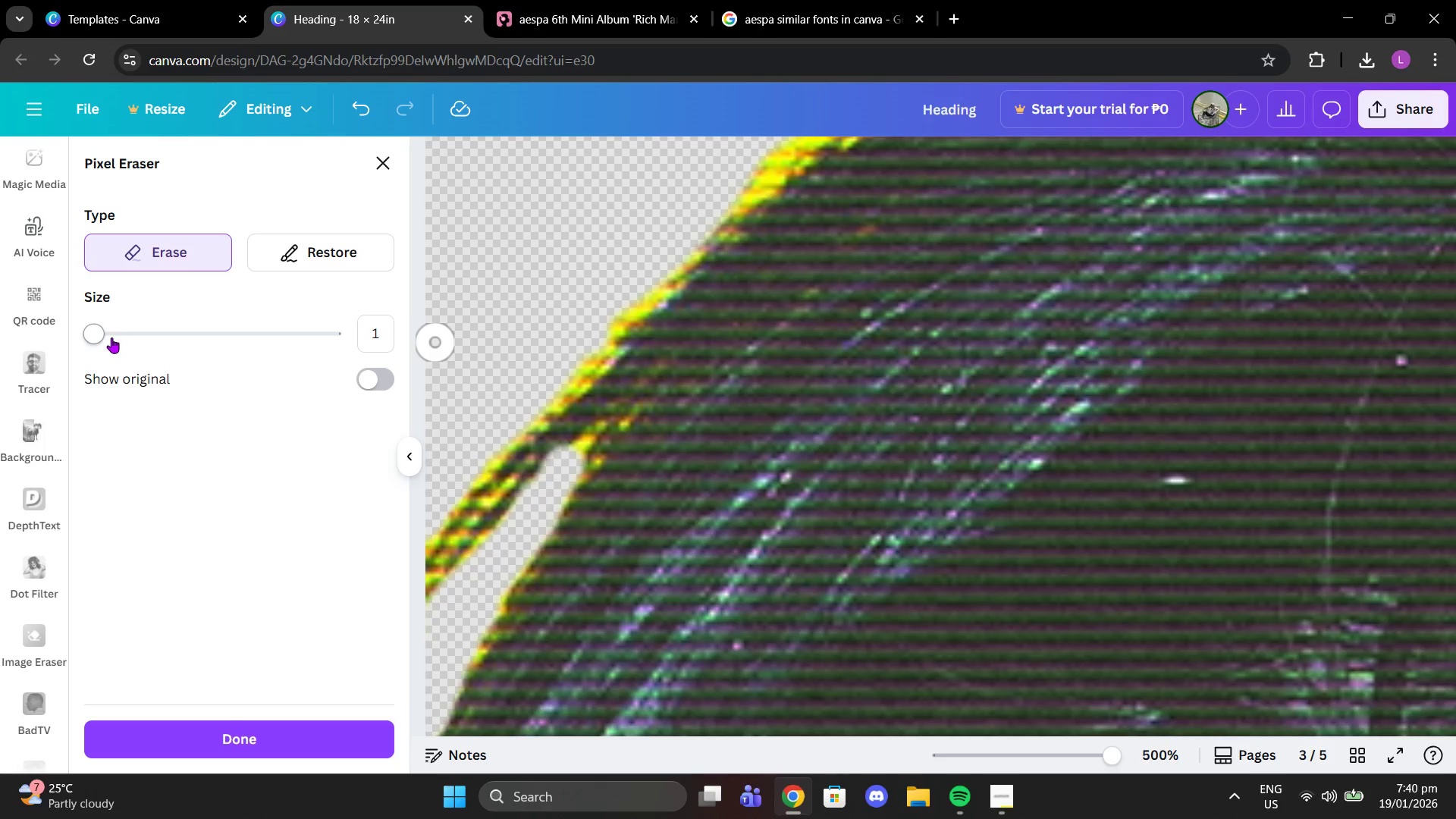 
left_click_drag(start_coordinate=[111, 337], to_coordinate=[121, 337])
 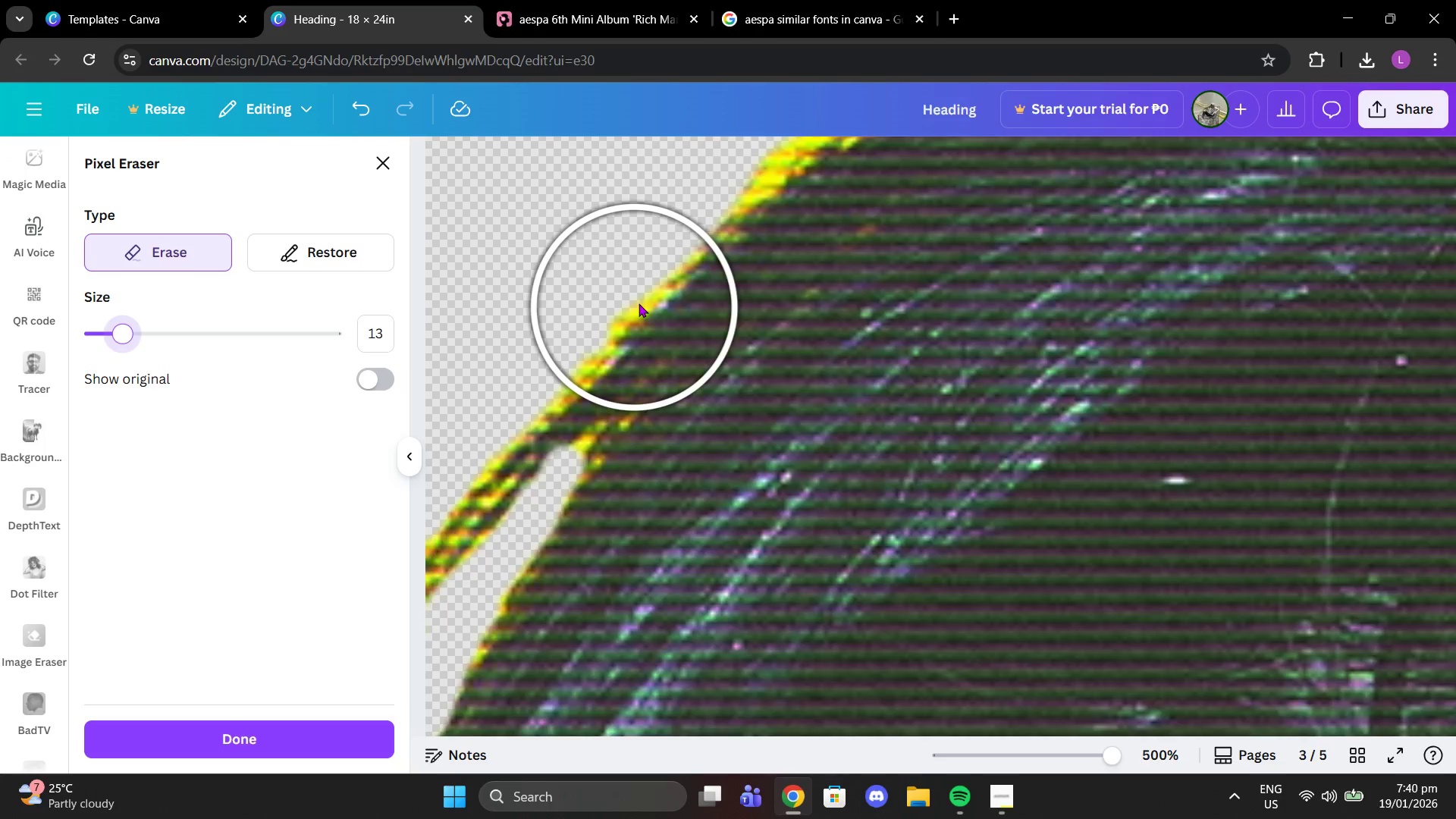 
scroll: coordinate [629, 301], scroll_direction: up, amount: 3.0
 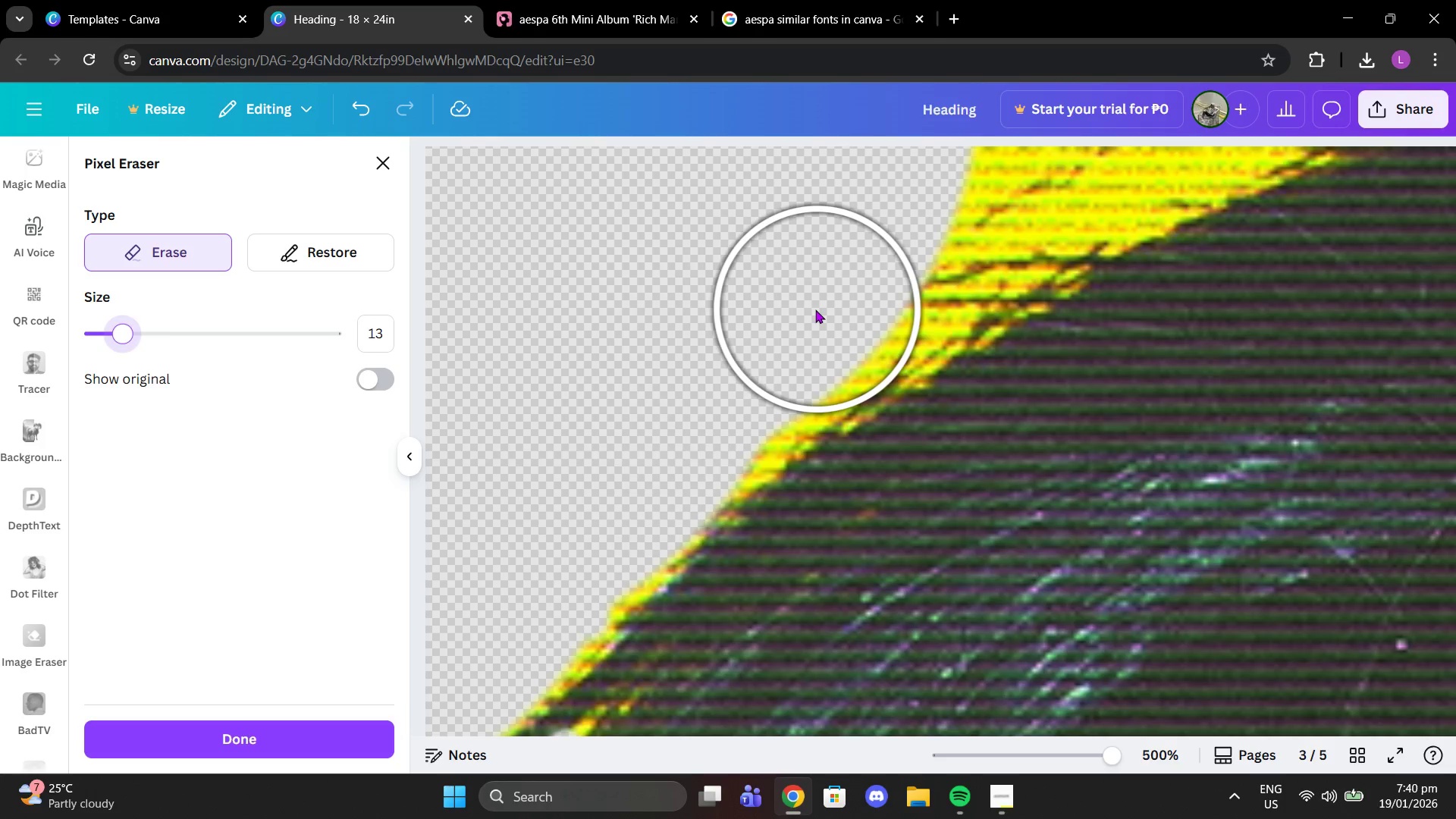 
left_click_drag(start_coordinate=[815, 309], to_coordinate=[714, 379])
 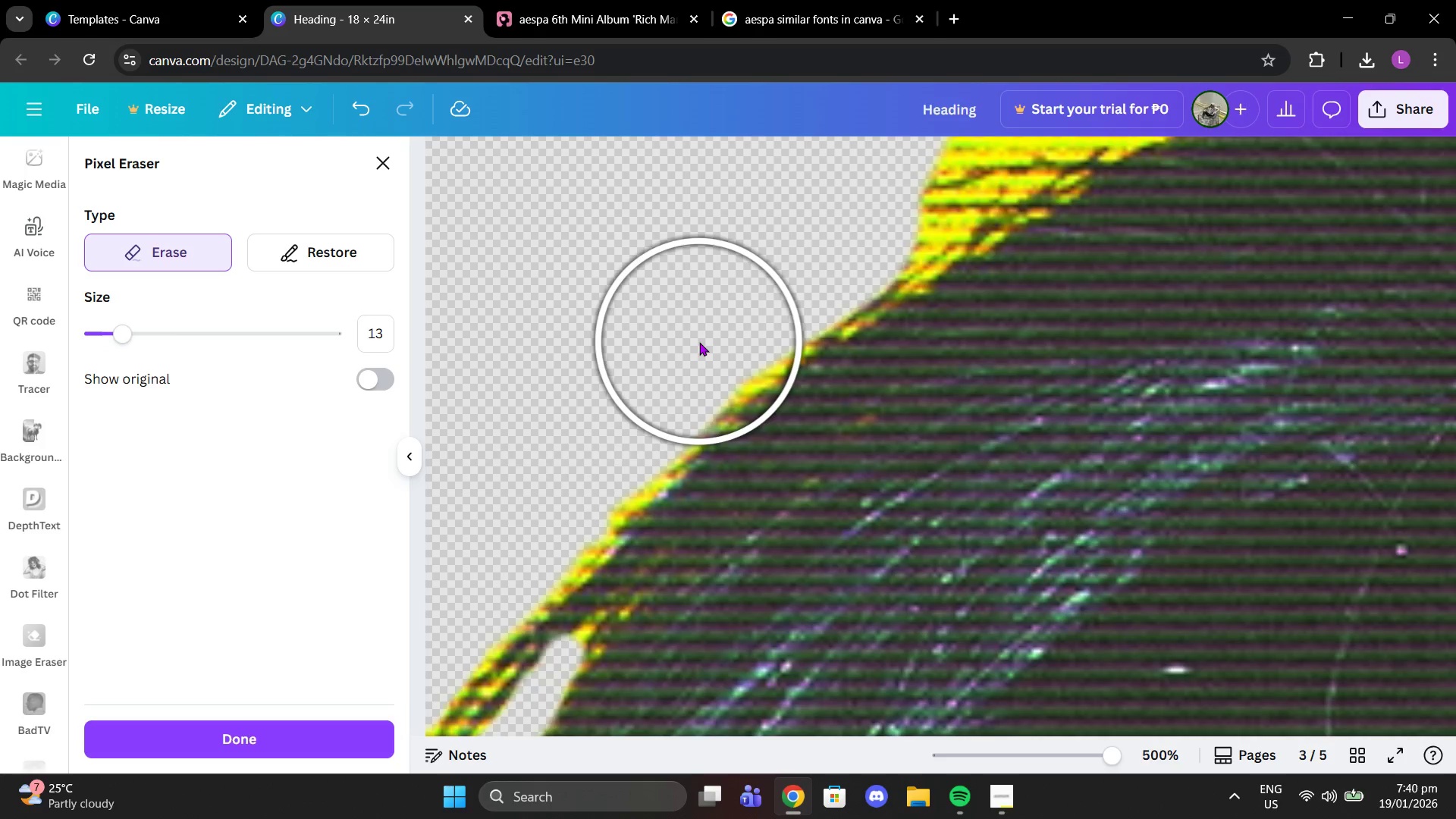 
scroll: coordinate [699, 342], scroll_direction: down, amount: 1.0
 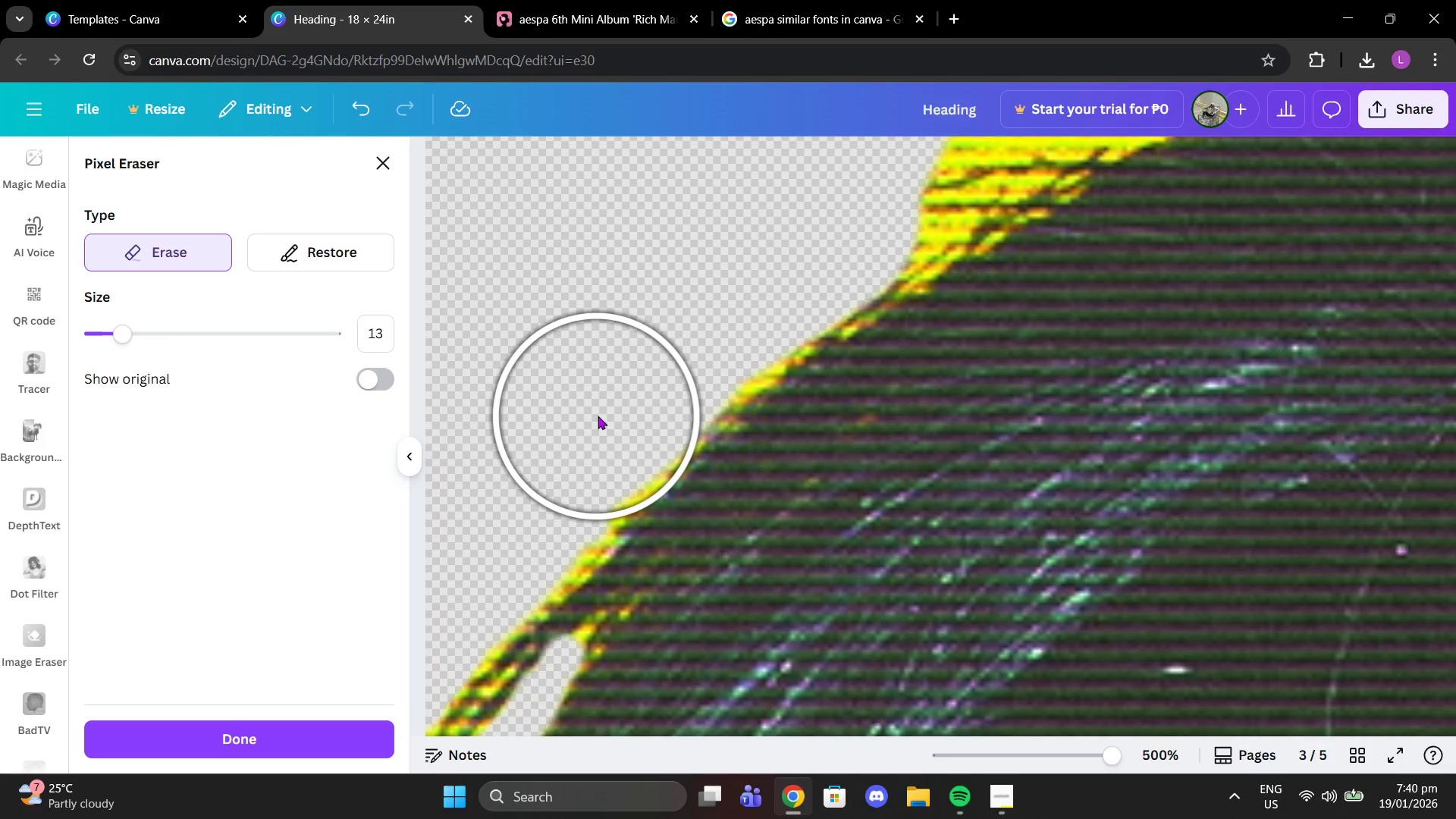 
left_click([592, 417])
 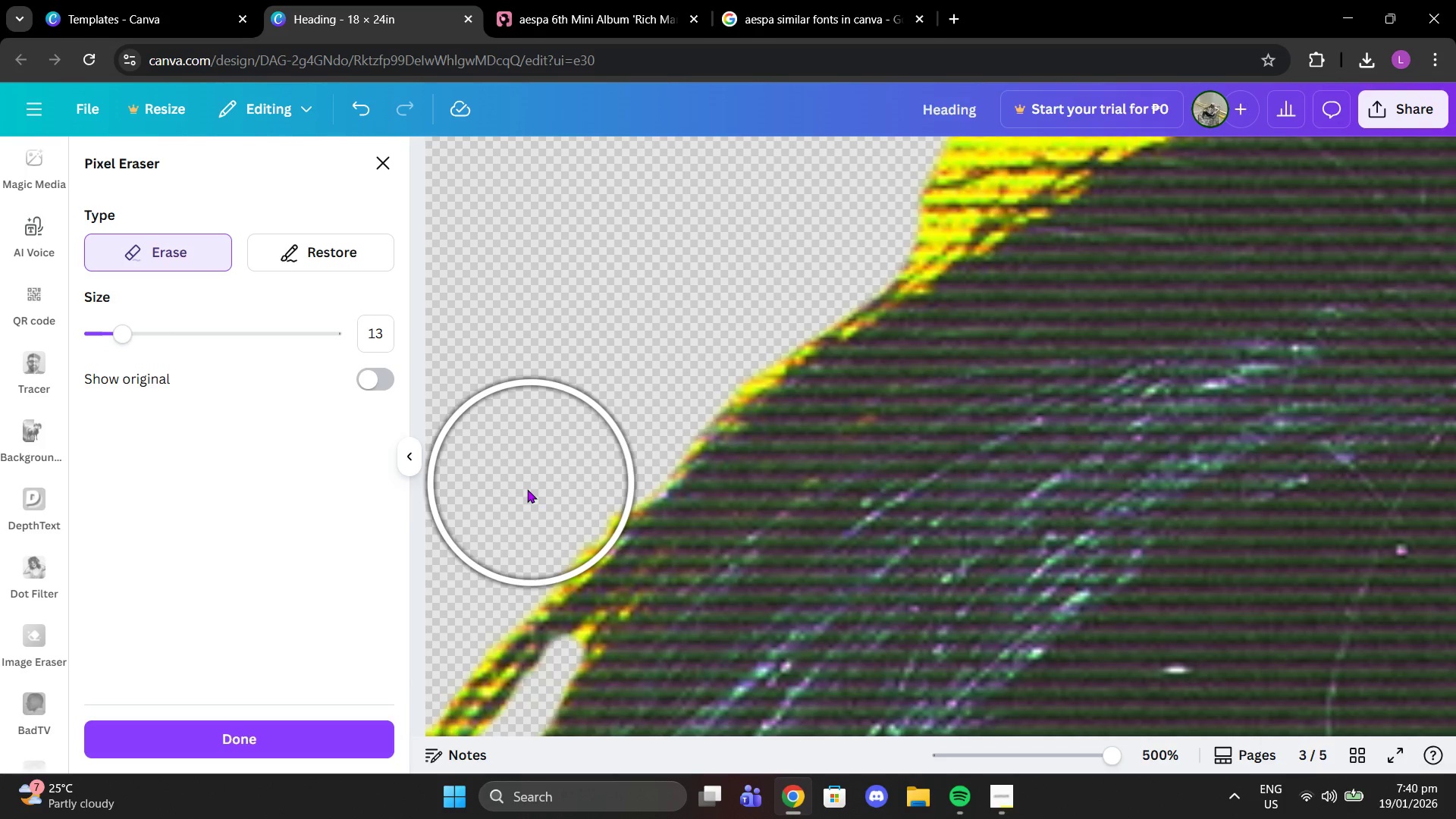 
left_click([516, 496])
 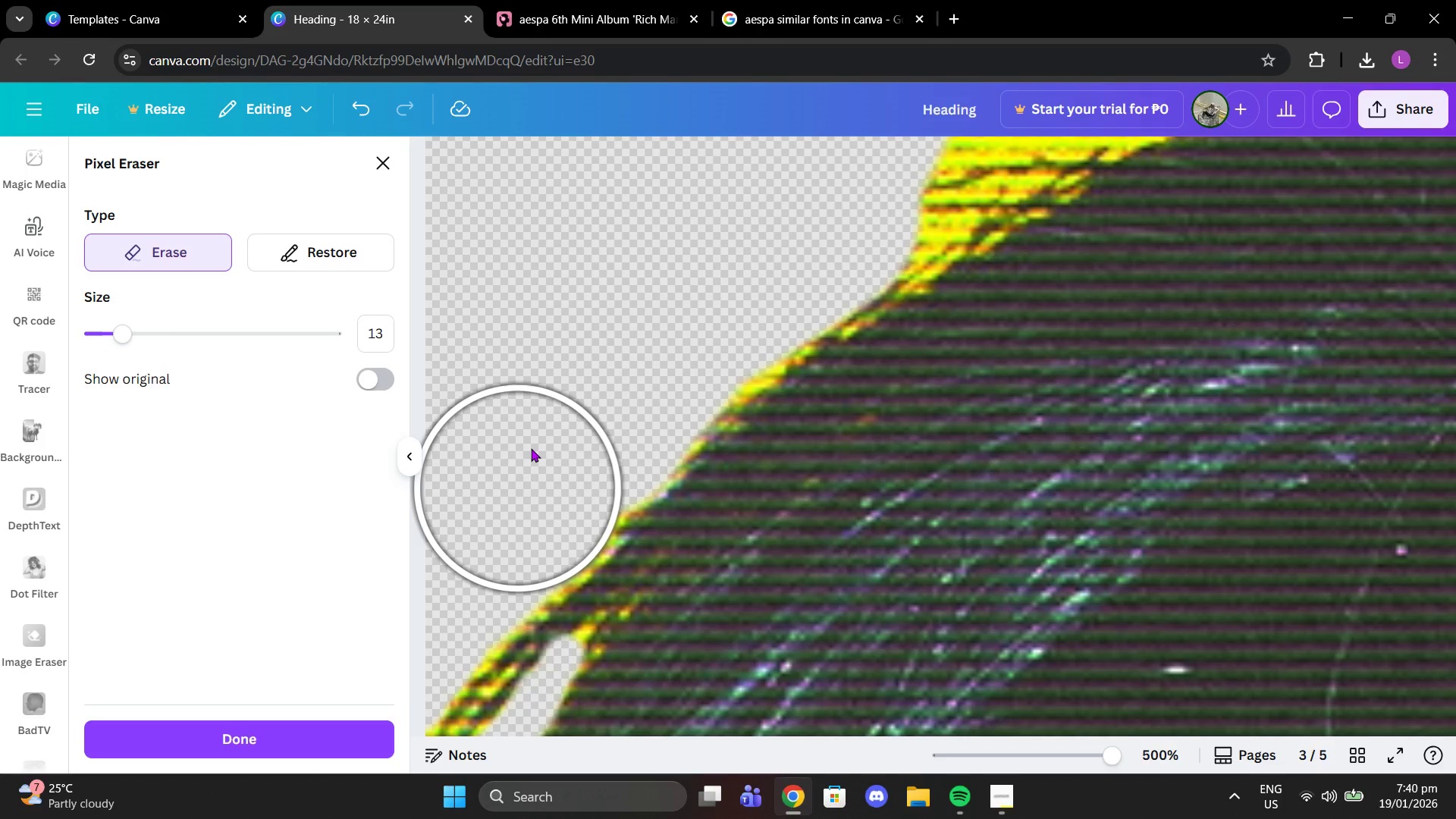 
scroll: coordinate [601, 234], scroll_direction: up, amount: 3.0
 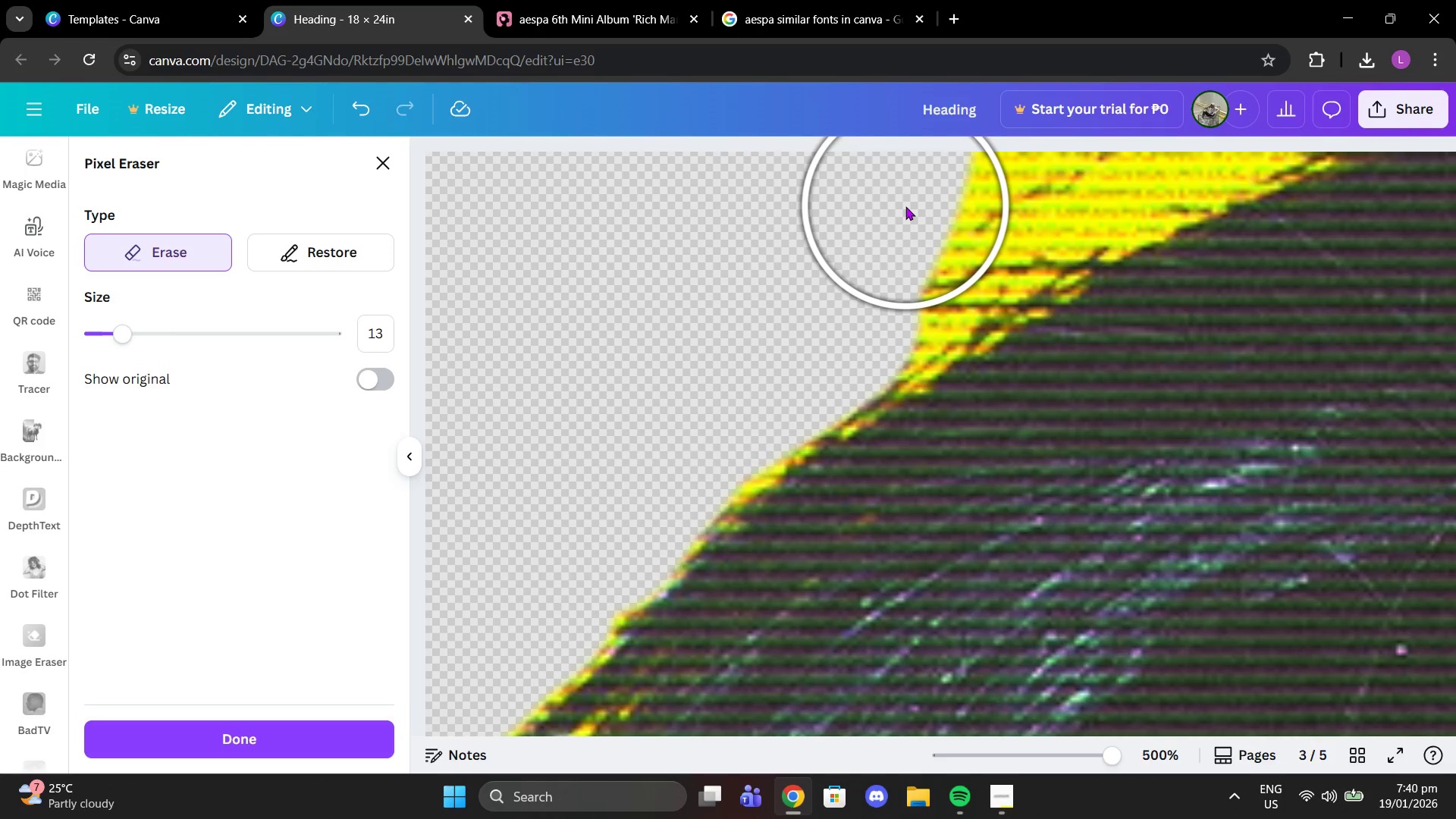 
left_click_drag(start_coordinate=[905, 206], to_coordinate=[877, 281])
 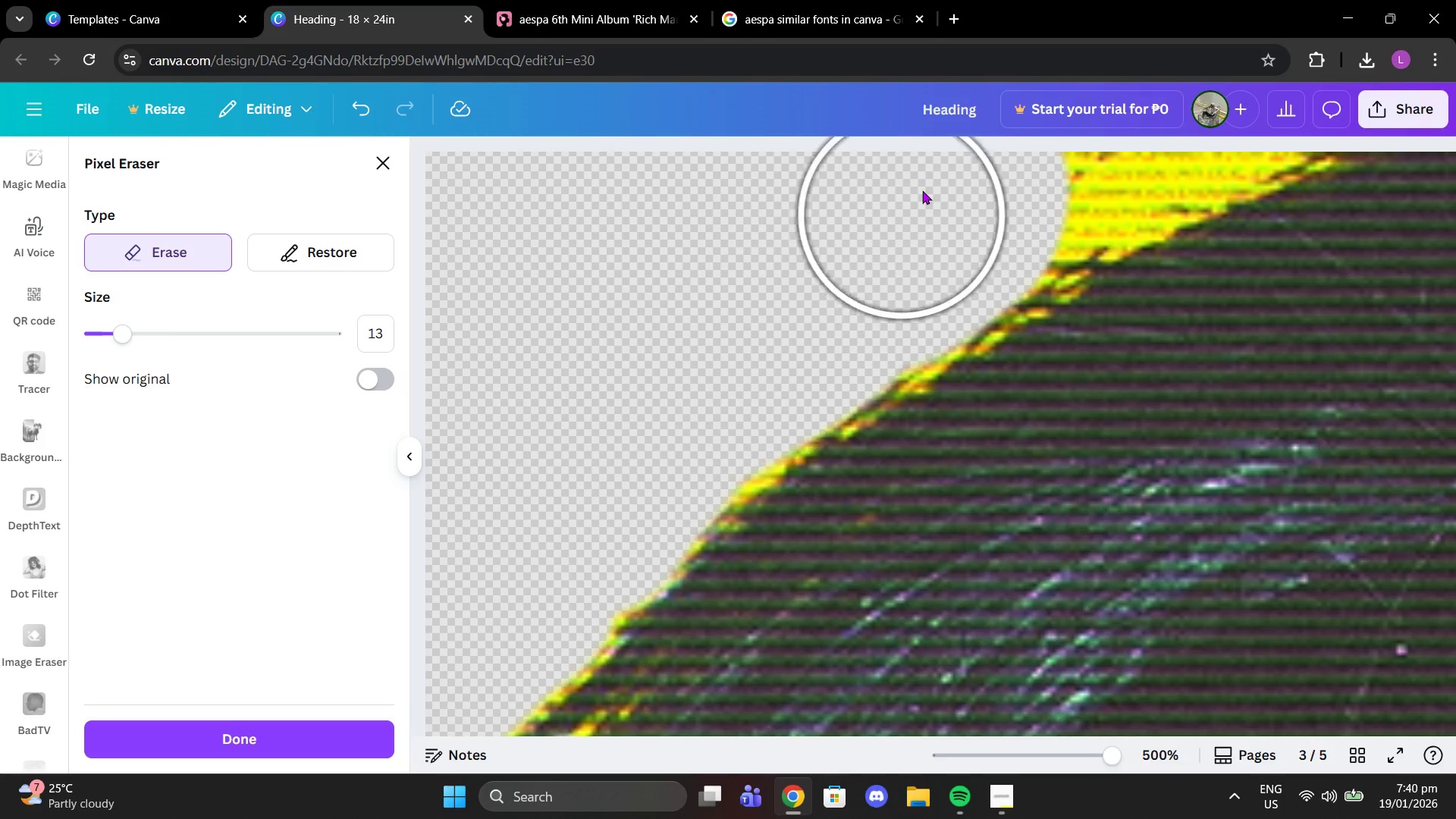 
scroll: coordinate [922, 190], scroll_direction: up, amount: 2.0
 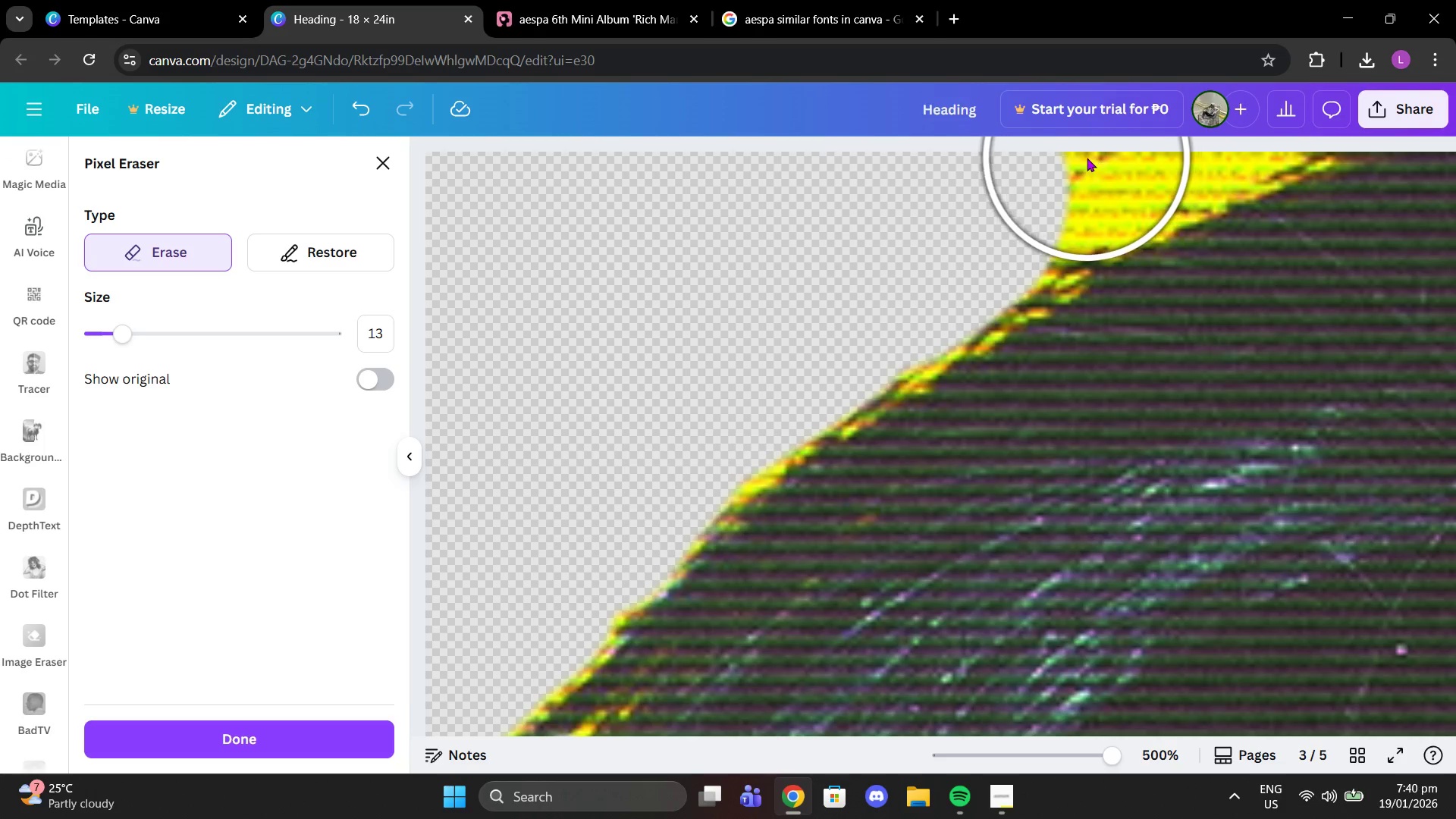 
left_click([1087, 158])
 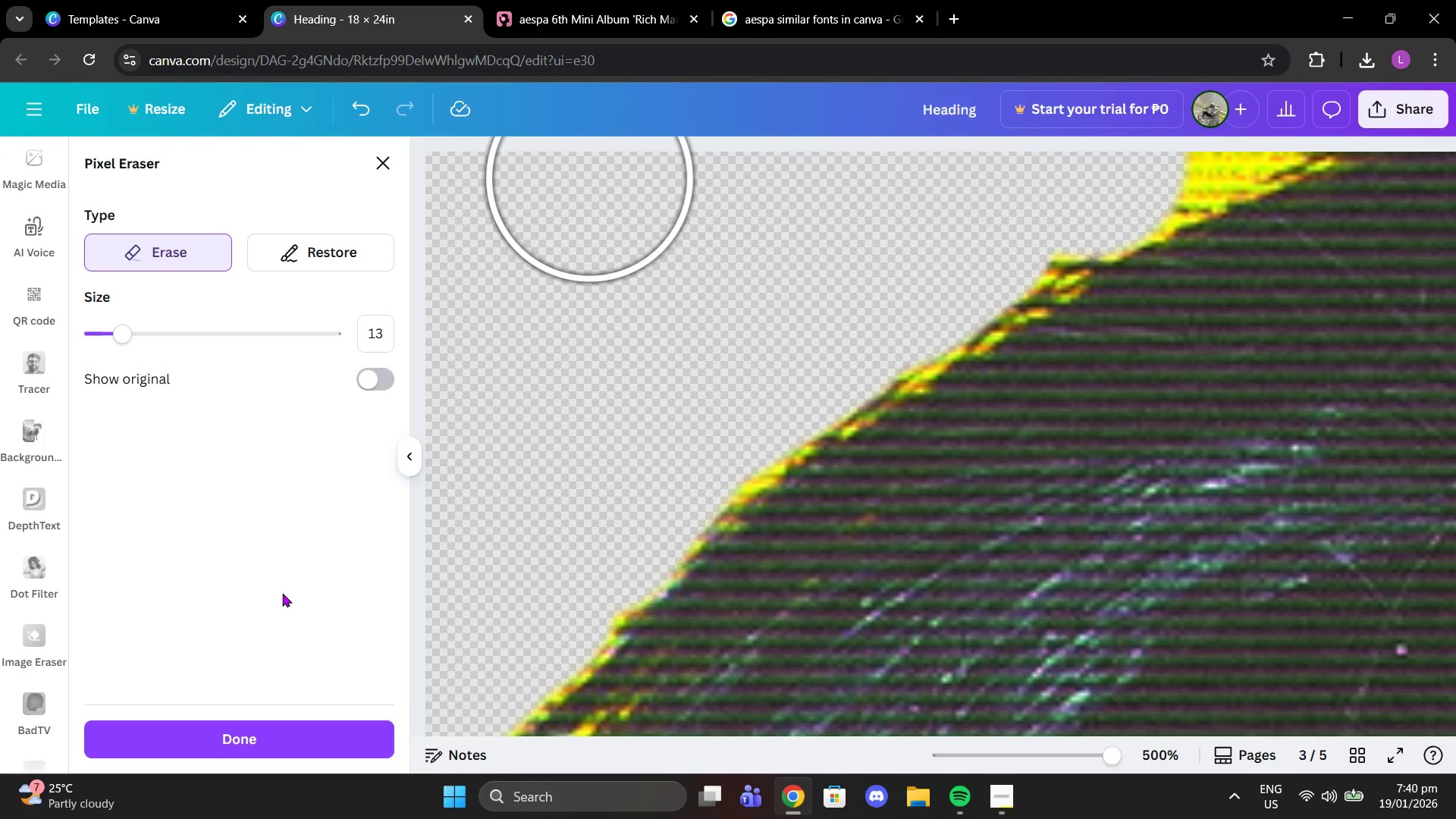 
left_click_drag(start_coordinate=[114, 332], to_coordinate=[64, 326])
 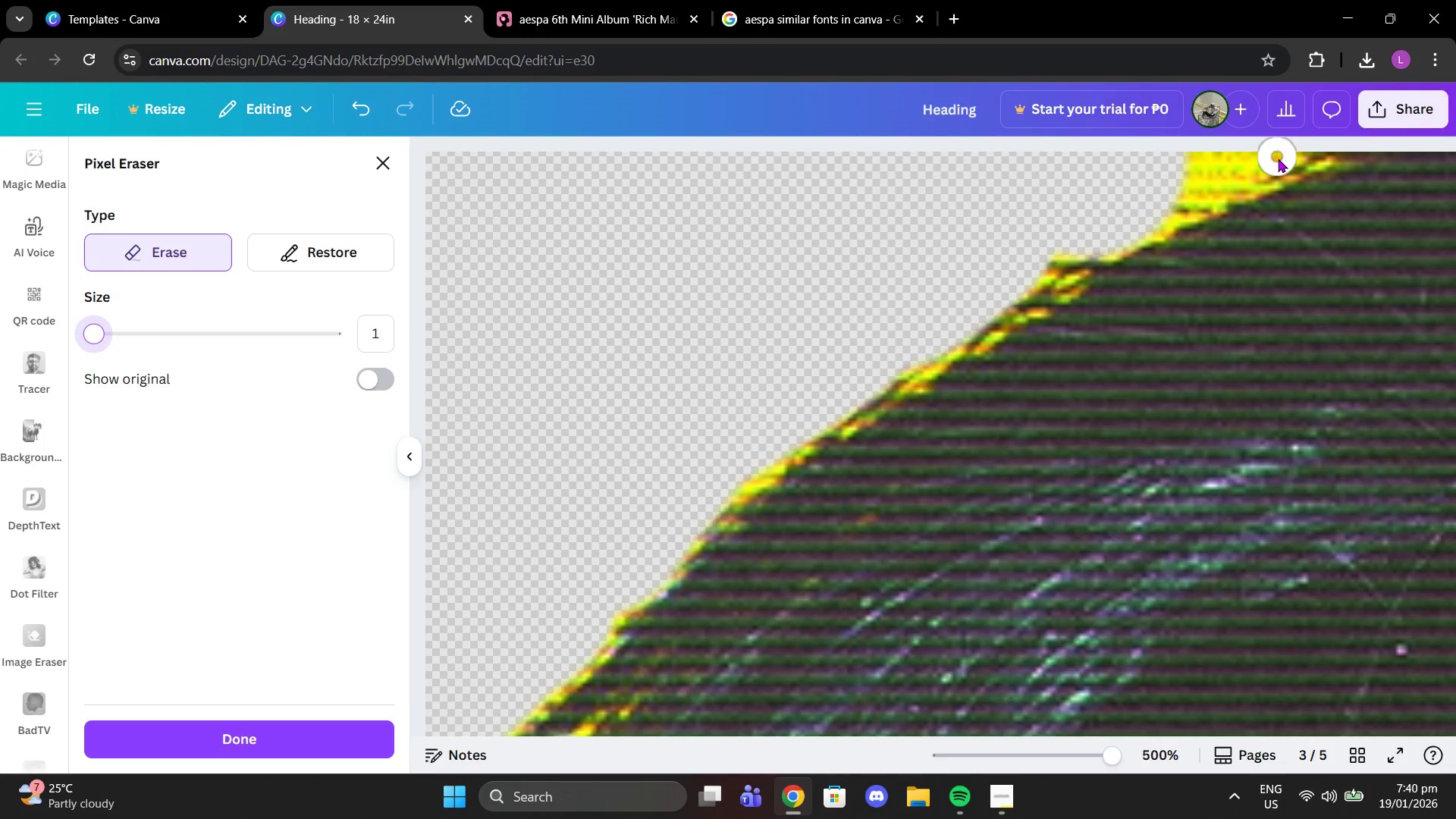 
left_click_drag(start_coordinate=[1278, 158], to_coordinate=[1159, 158])
 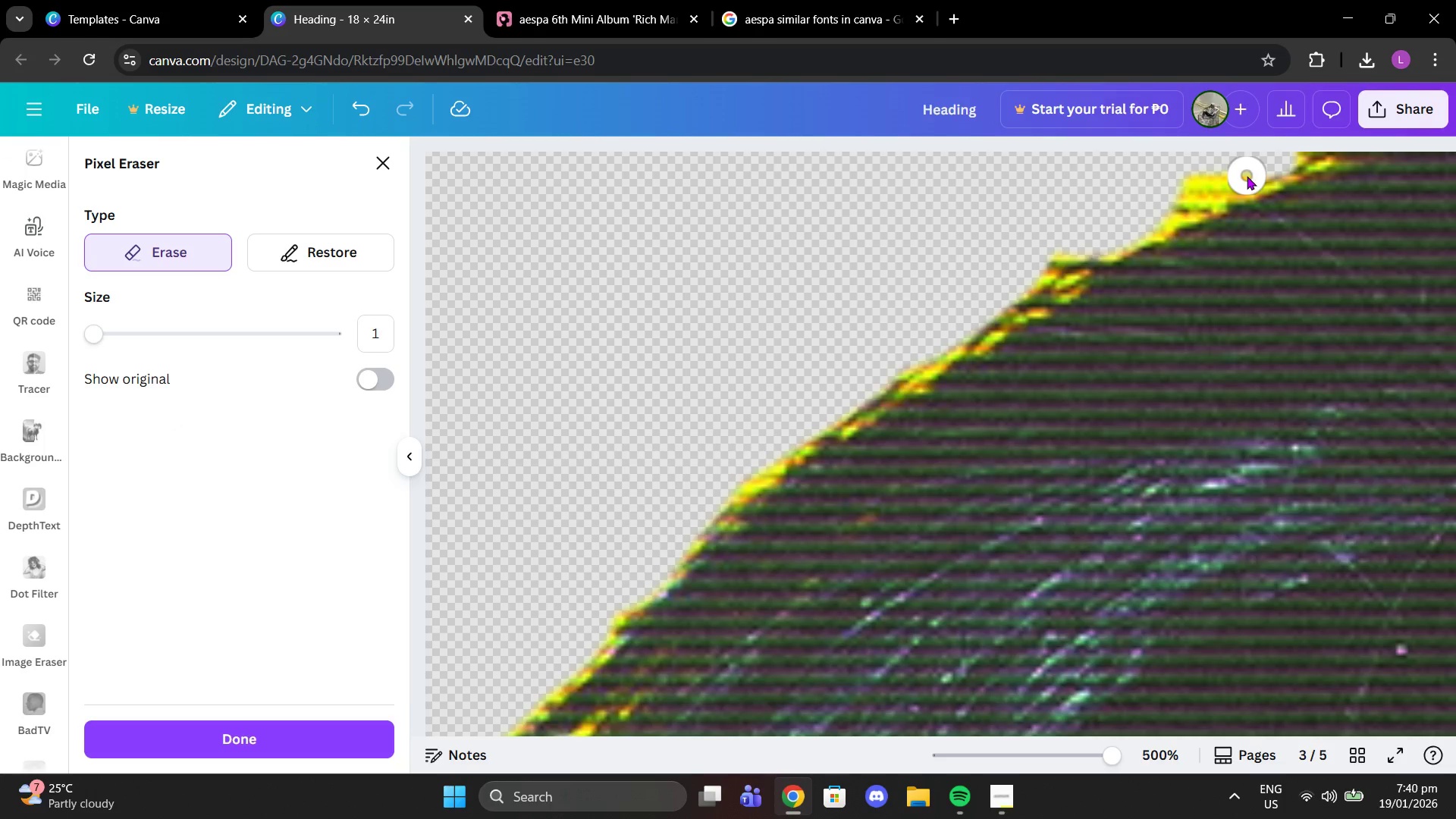 
left_click_drag(start_coordinate=[1247, 176], to_coordinate=[1166, 195])
 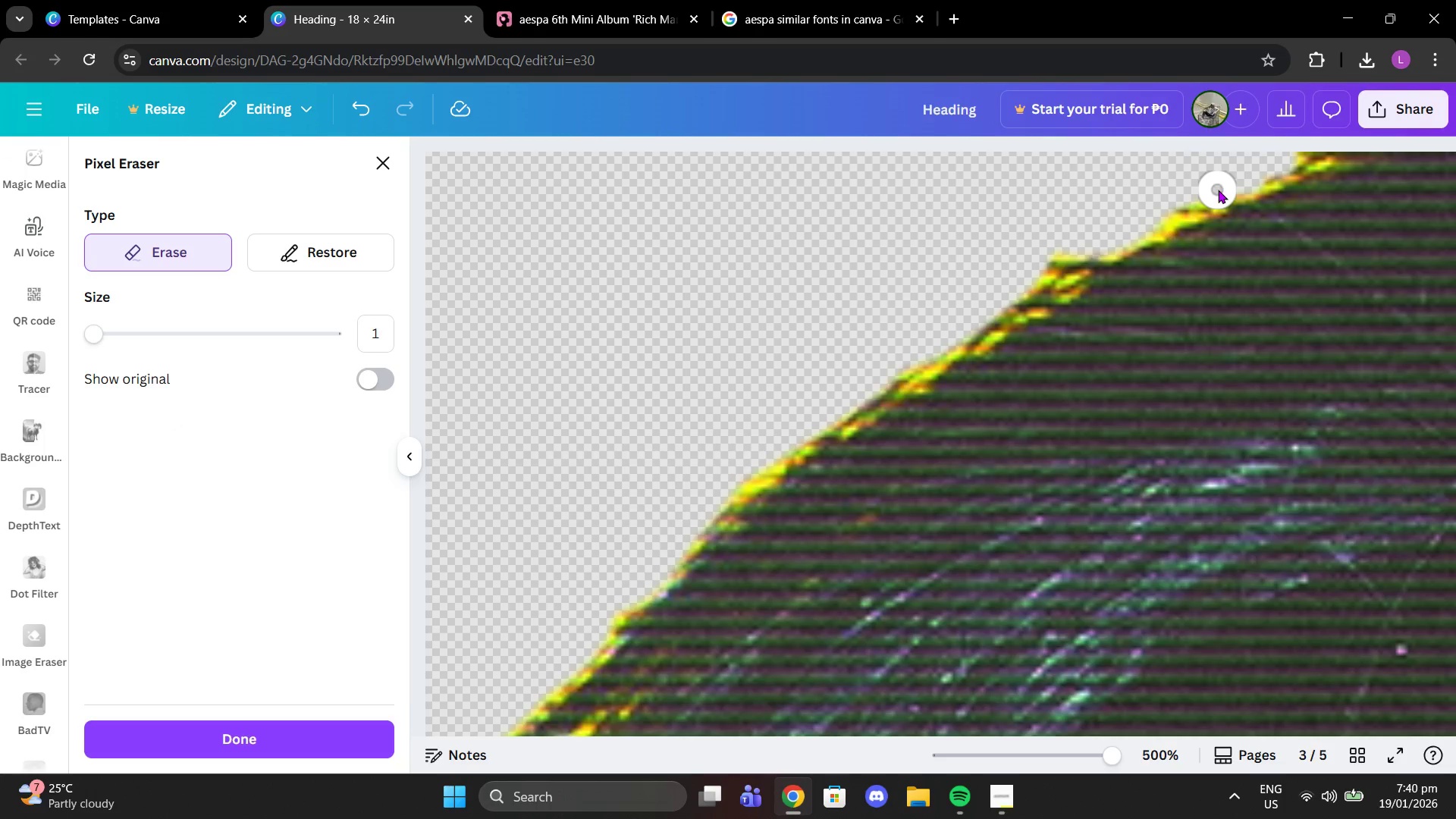 
left_click_drag(start_coordinate=[1209, 196], to_coordinate=[1150, 225])
 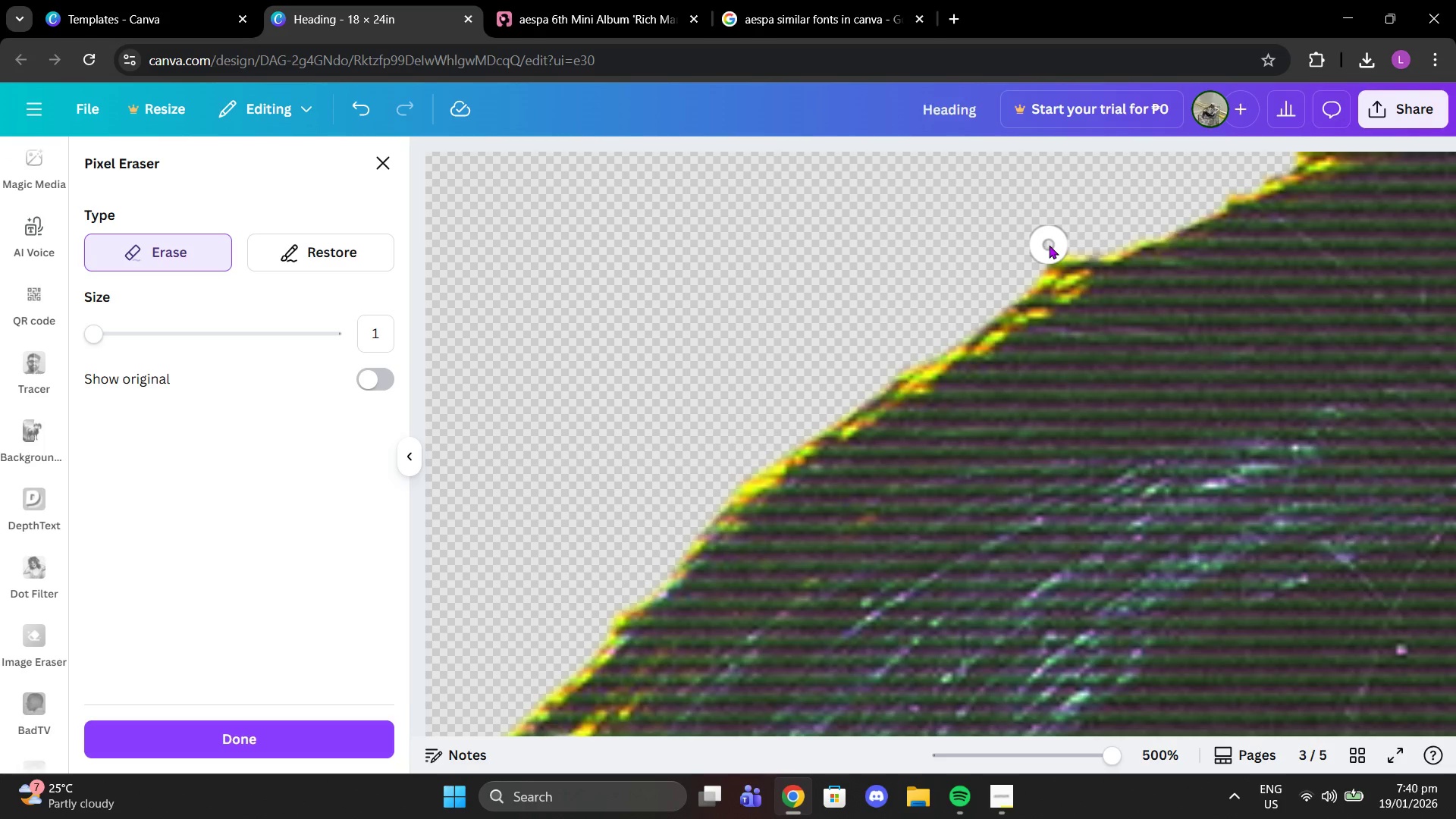 
left_click([1049, 245])
 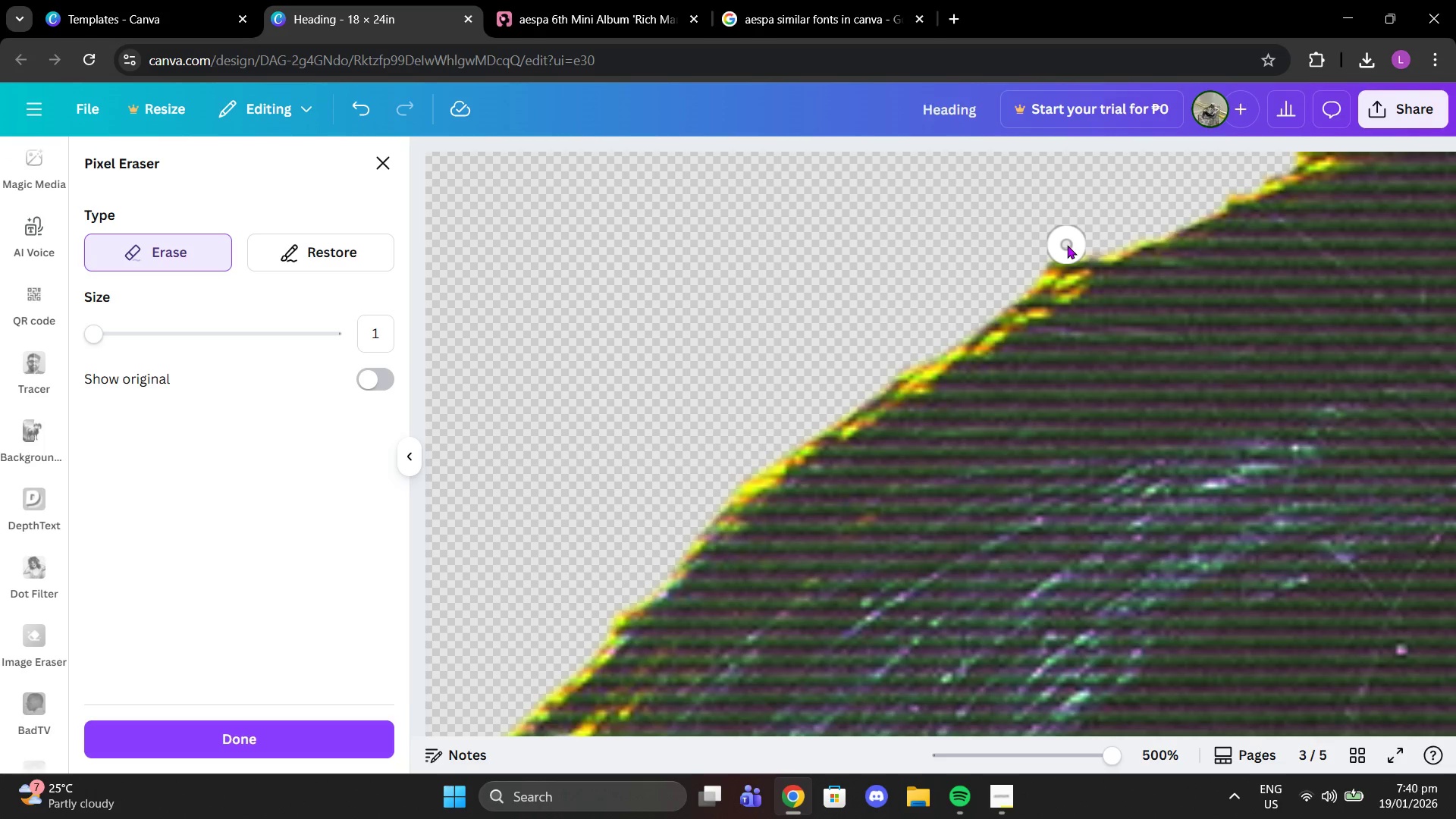 
left_click([1067, 245])
 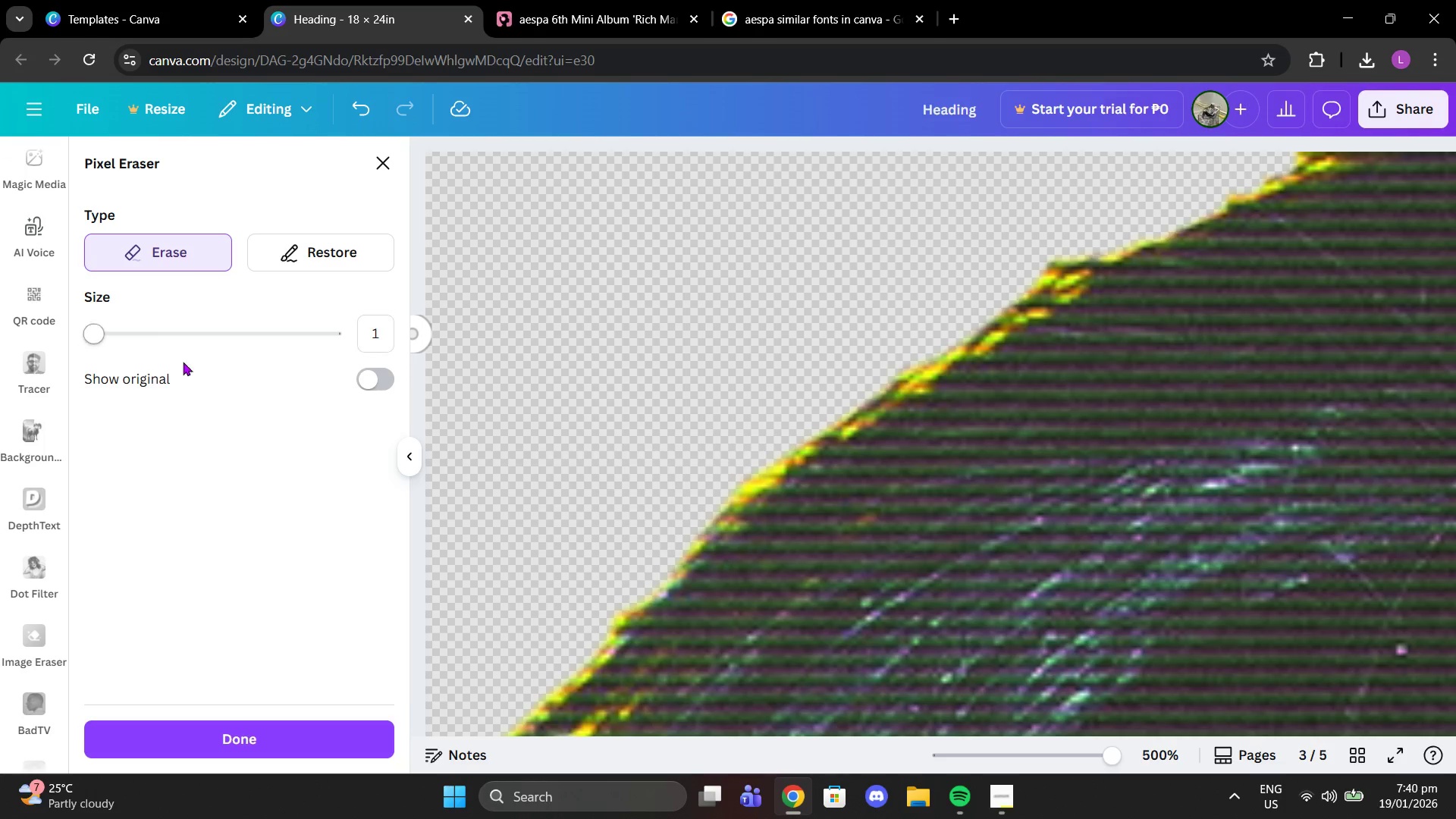 
scroll: coordinate [887, 487], scroll_direction: down, amount: 1.0
 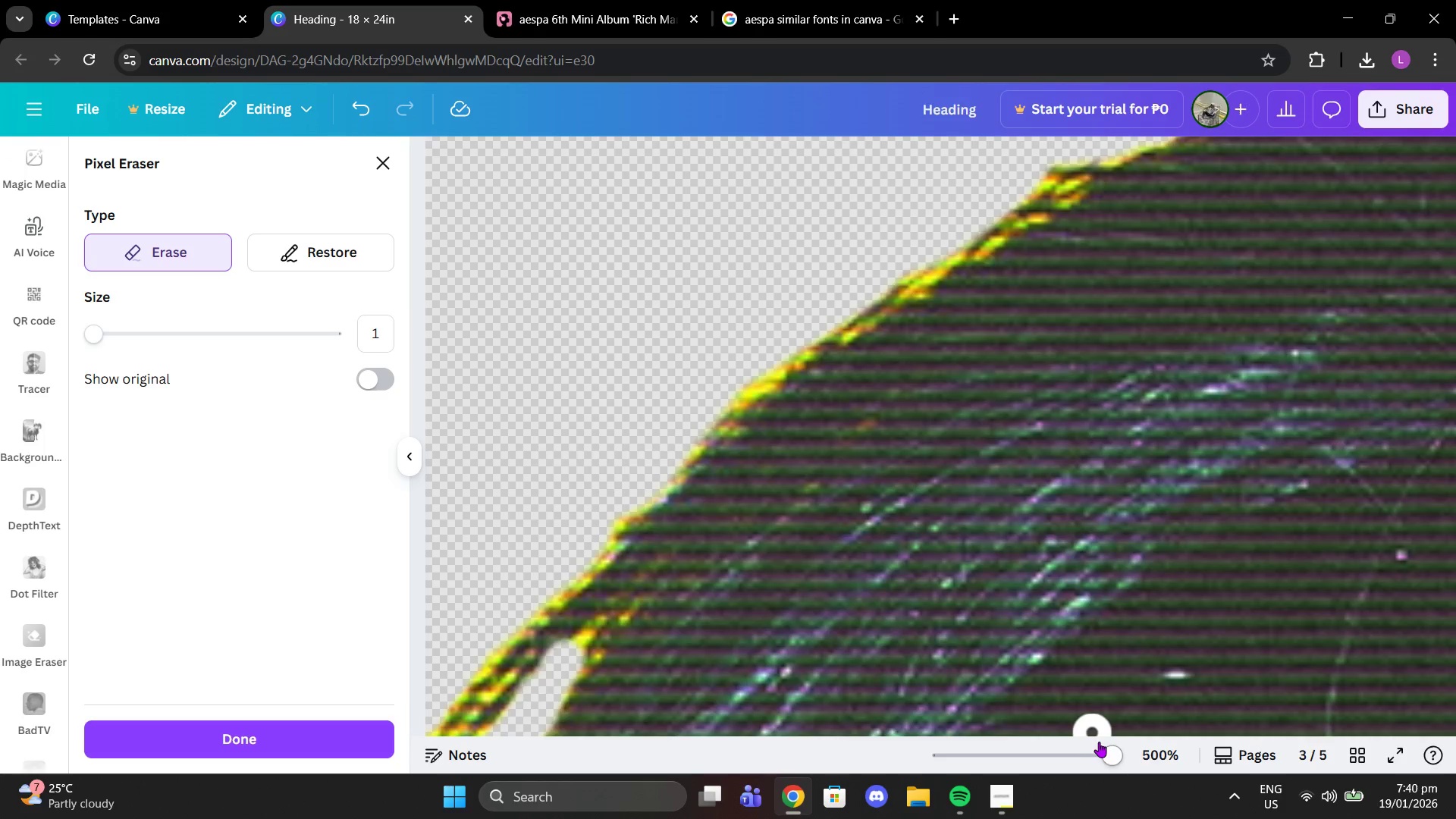 
left_click_drag(start_coordinate=[1100, 752], to_coordinate=[1046, 733])
 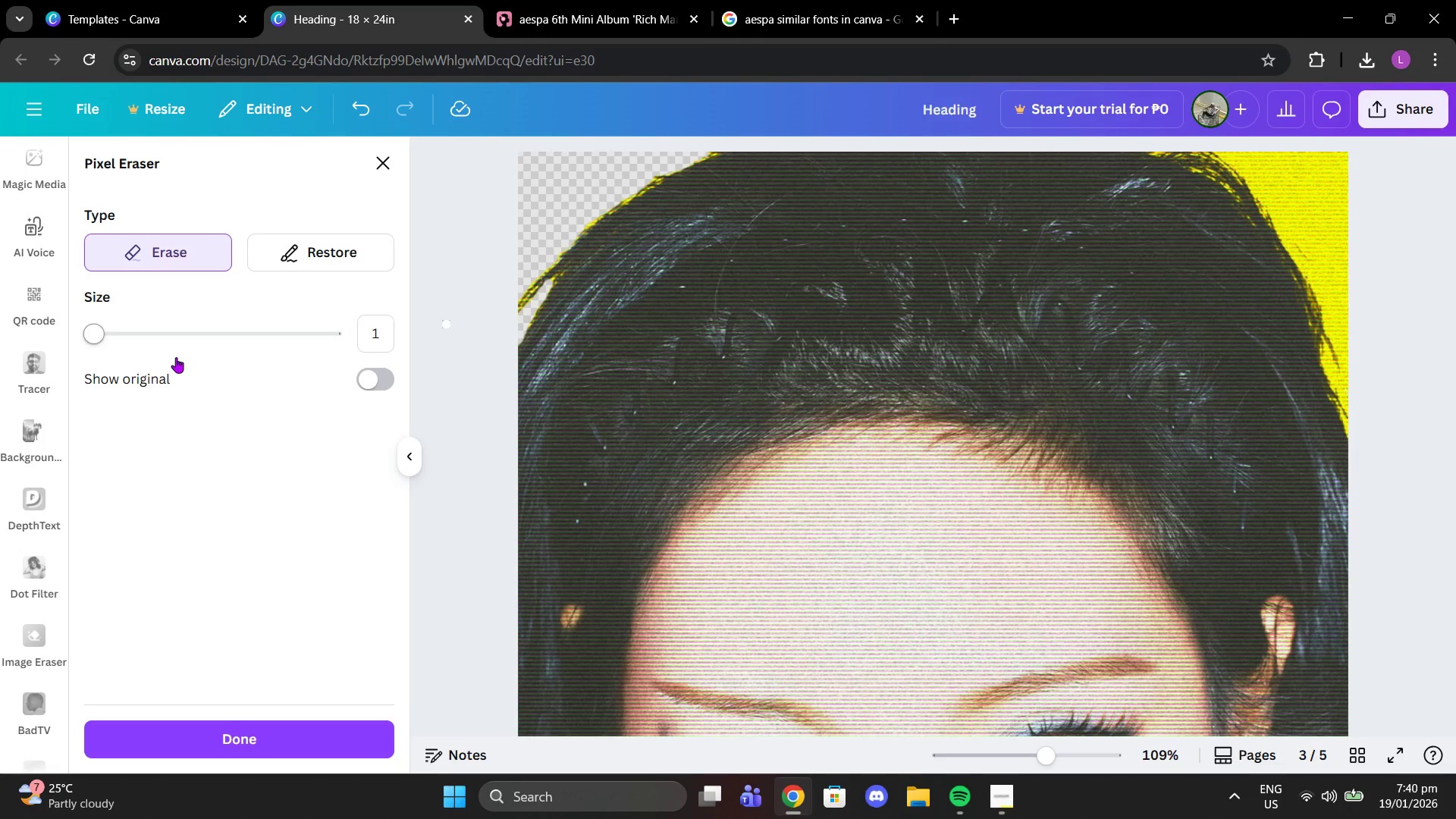 
left_click_drag(start_coordinate=[85, 340], to_coordinate=[180, 334])
 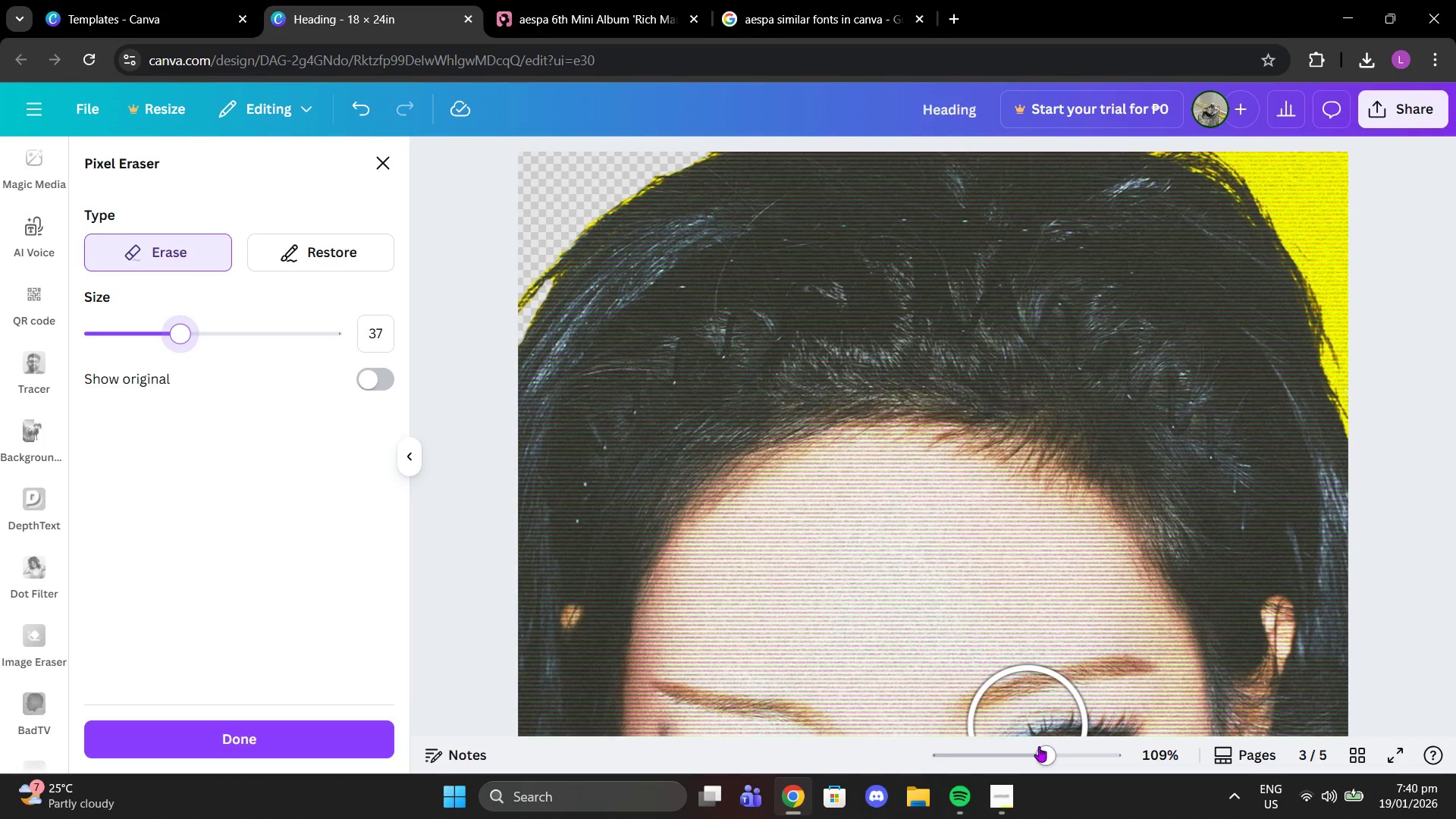 
left_click_drag(start_coordinate=[1040, 761], to_coordinate=[1097, 752])
 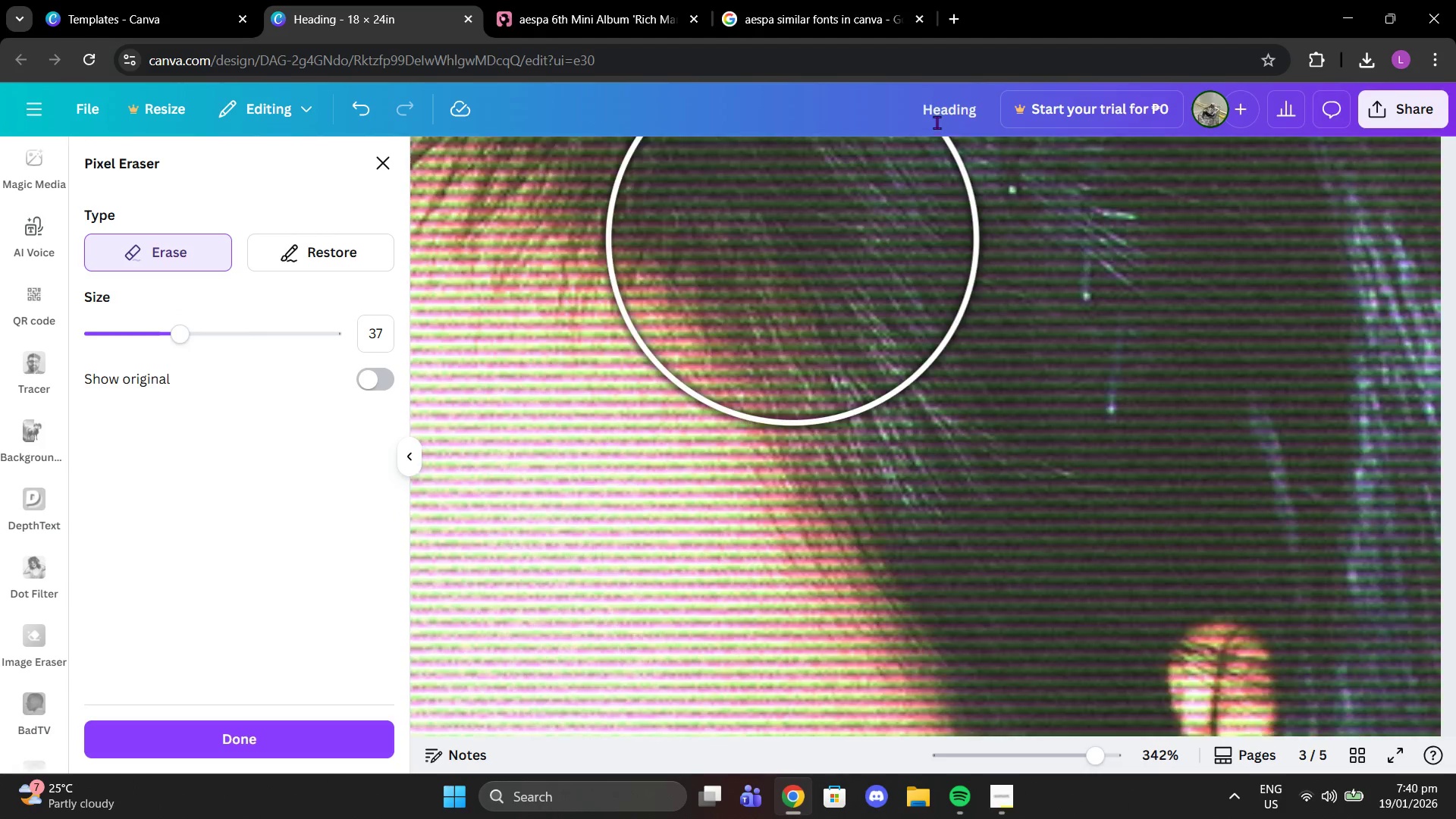 
scroll: coordinate [1176, 333], scroll_direction: up, amount: 13.0
 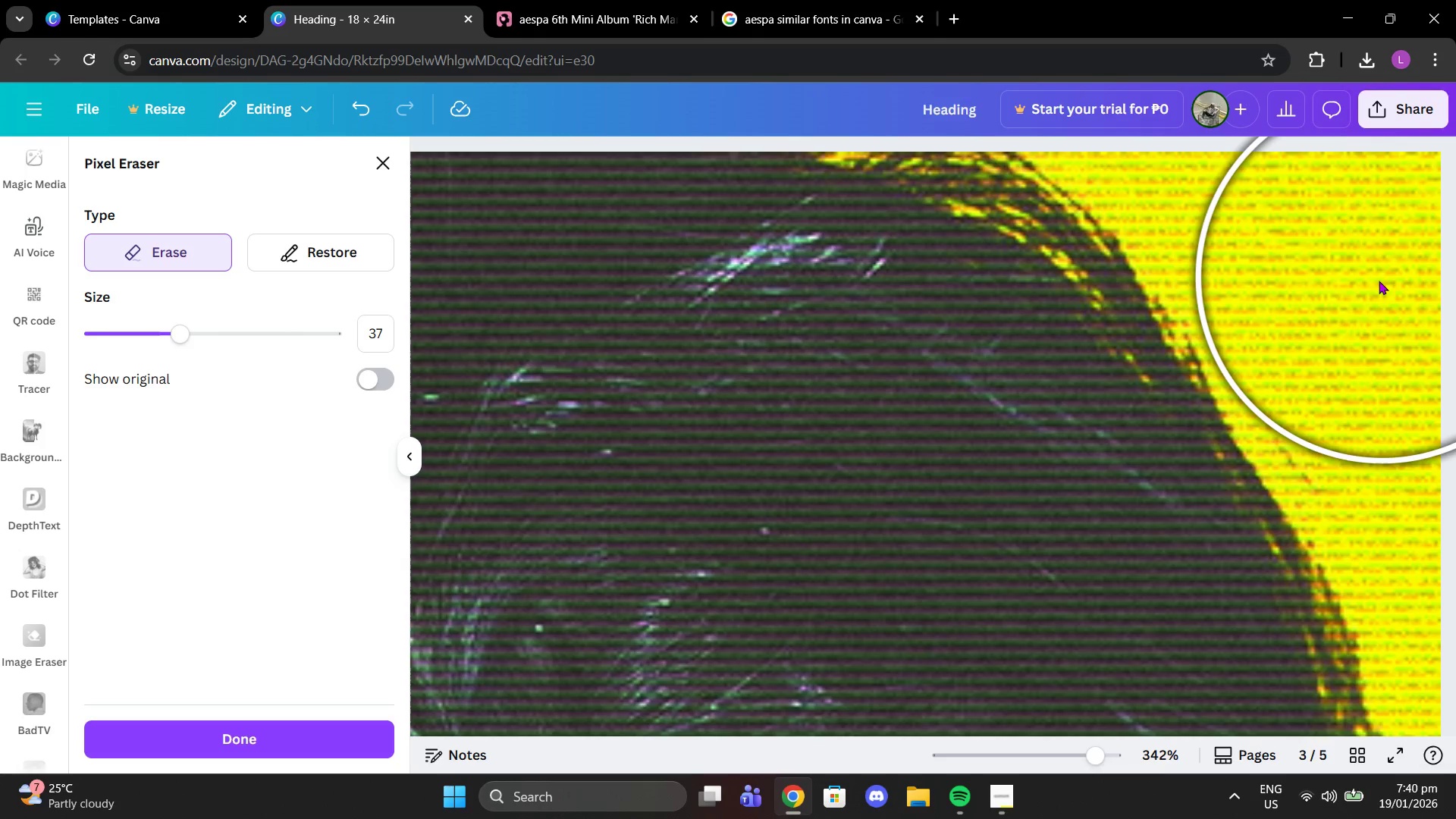 
left_click([1371, 287])
 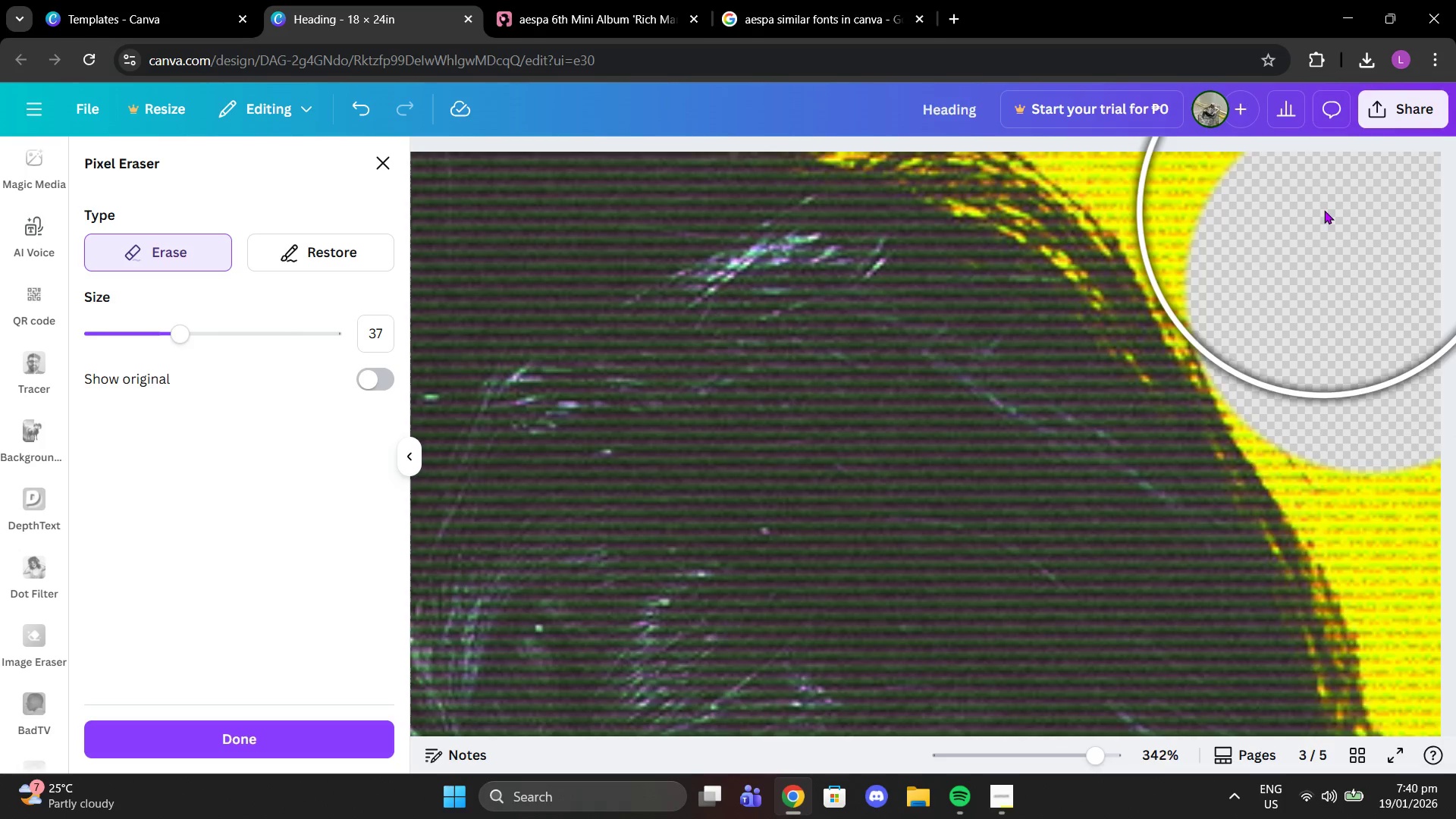 
left_click_drag(start_coordinate=[1324, 207], to_coordinate=[1261, 115])
 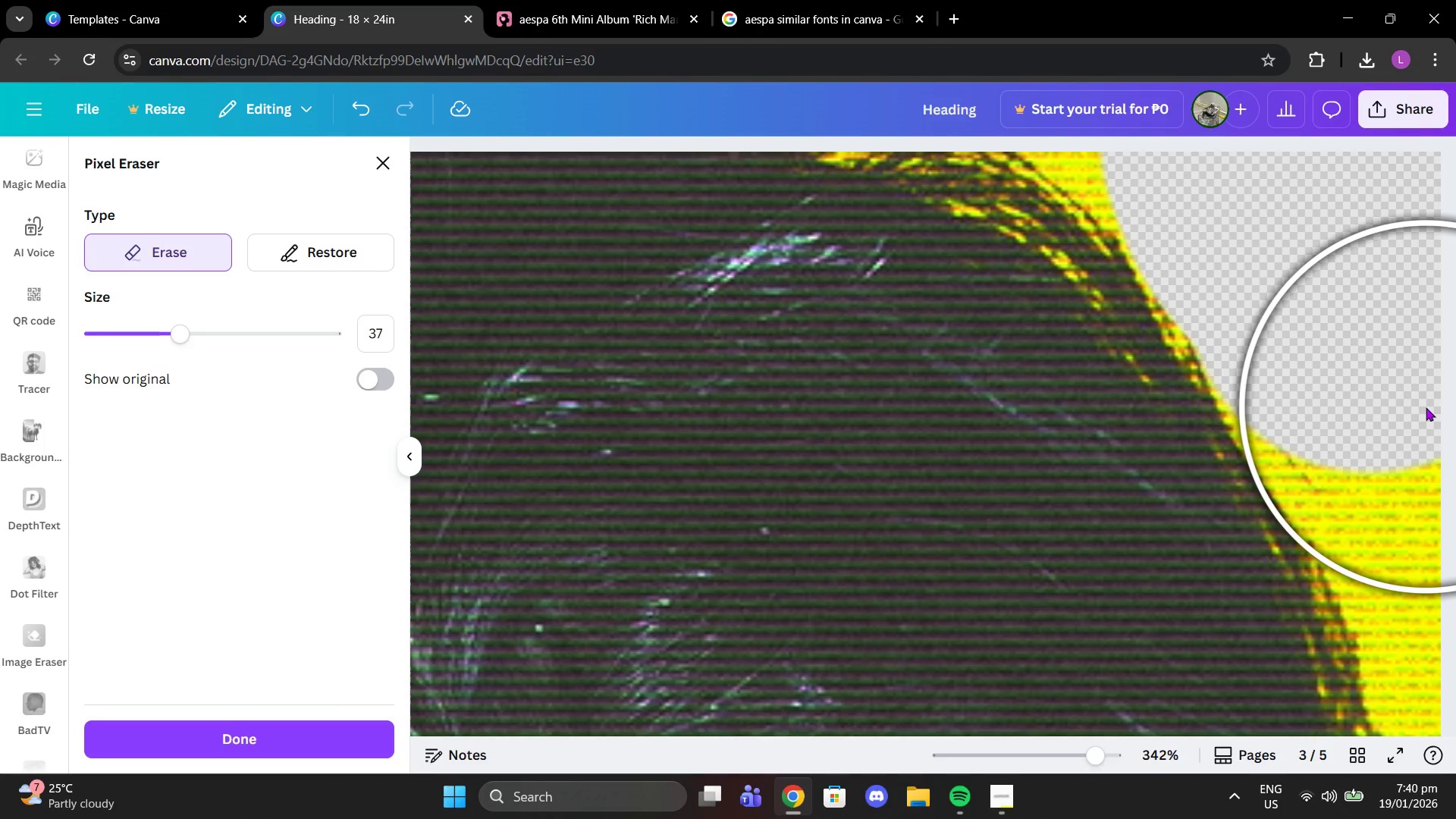 
left_click([1439, 399])
 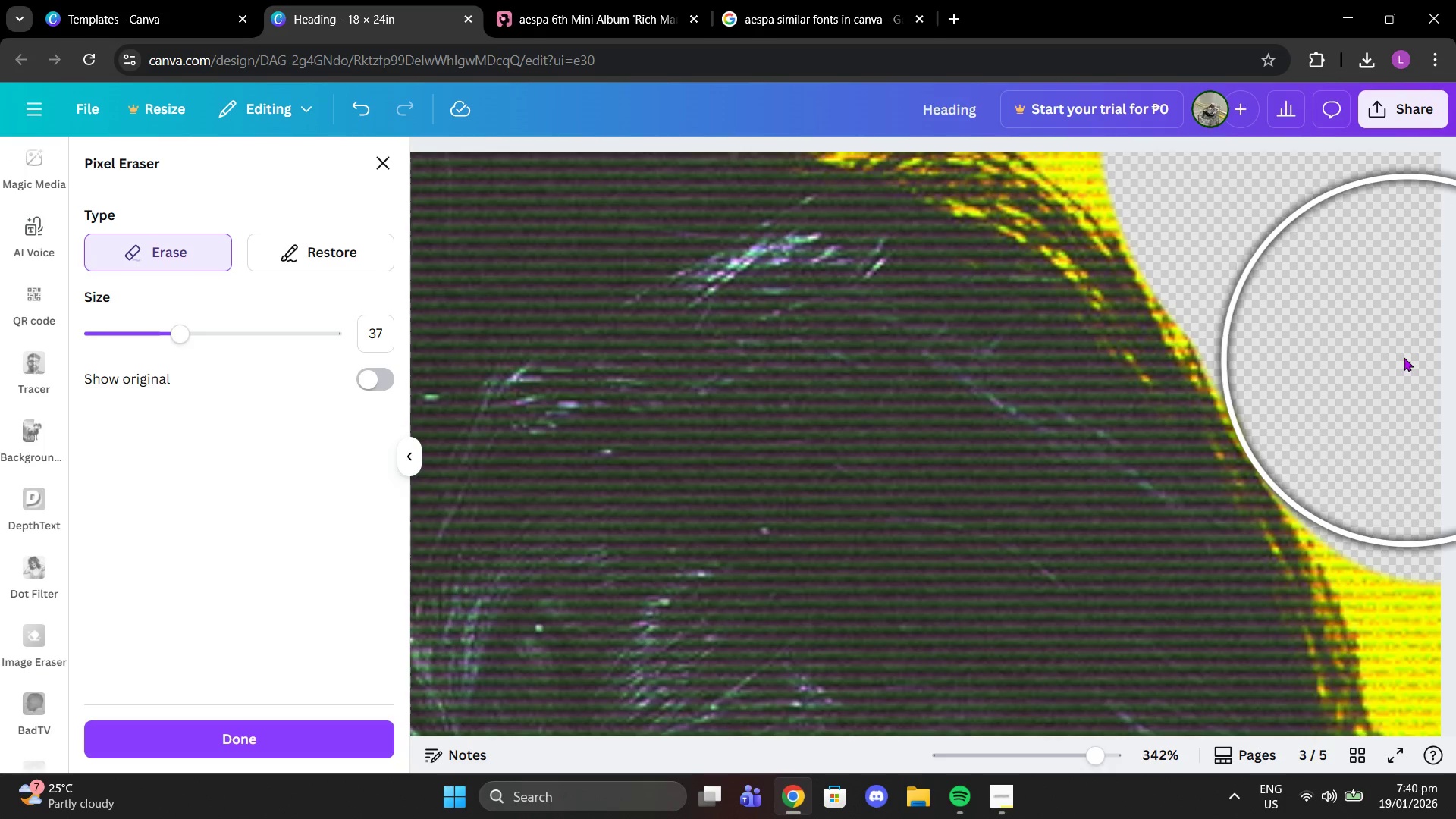 
double_click([1401, 356])
 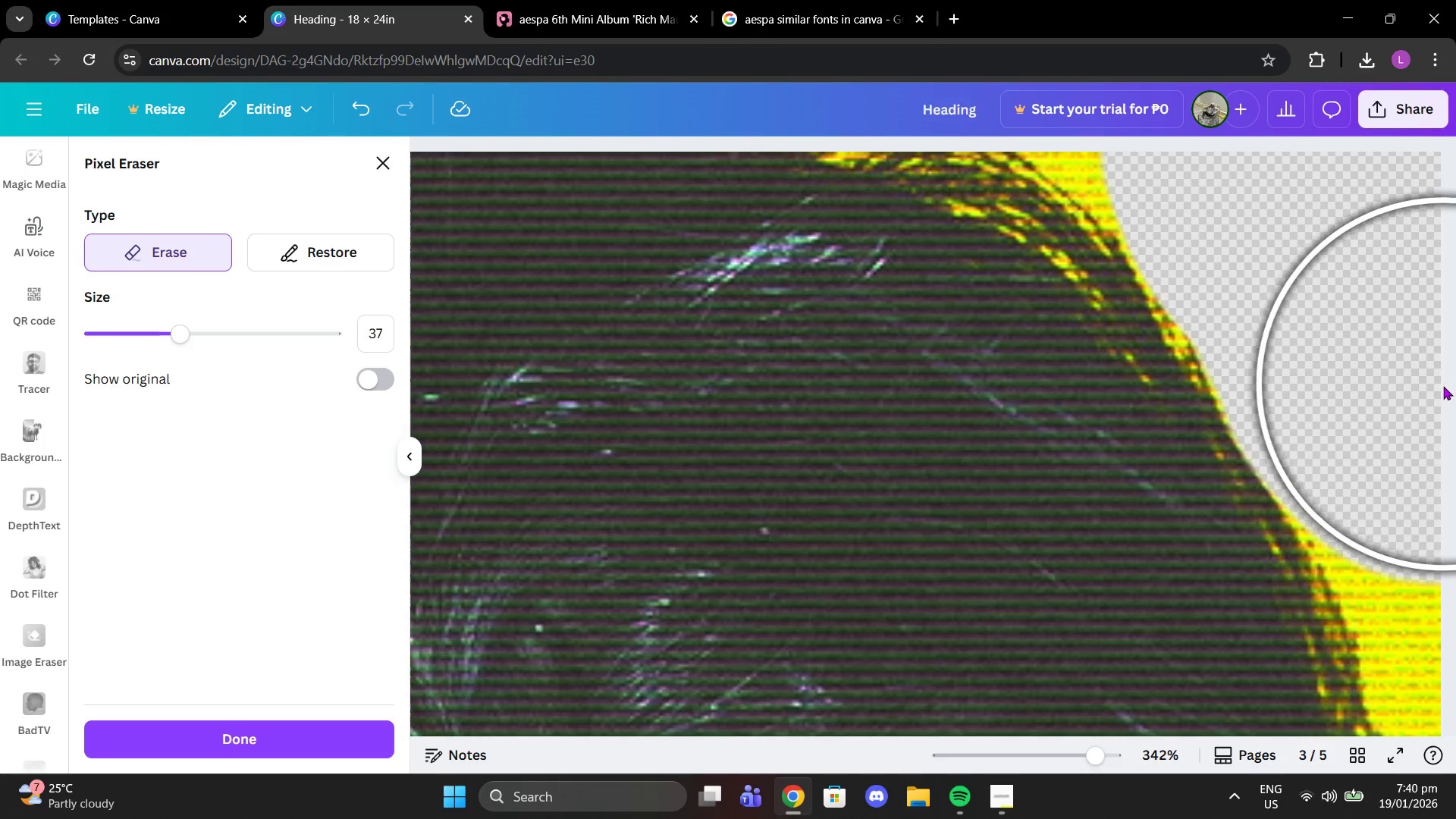 
scroll: coordinate [1443, 386], scroll_direction: down, amount: 2.0
 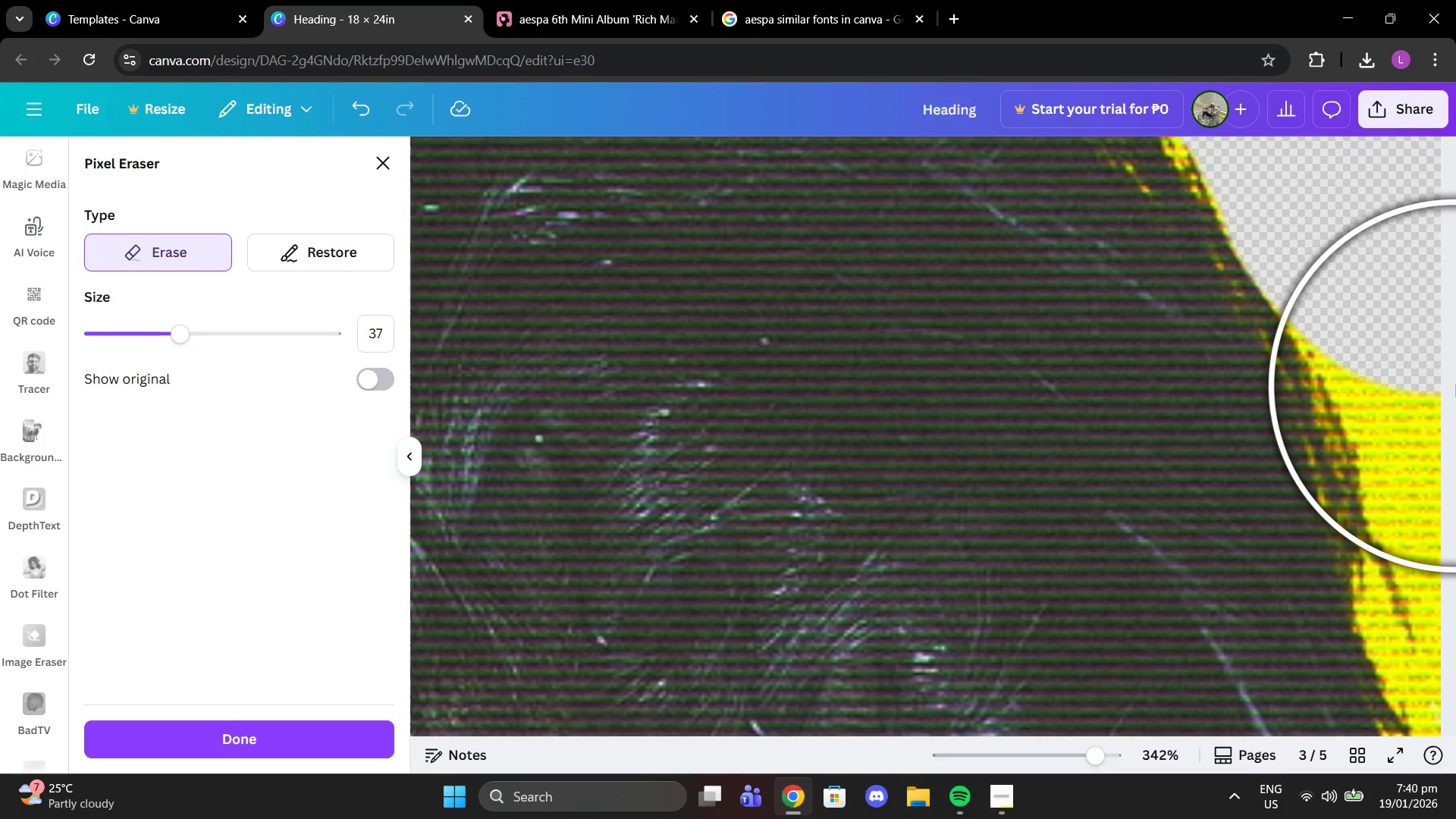 
left_click_drag(start_coordinate=[146, 331], to_coordinate=[100, 324])
 